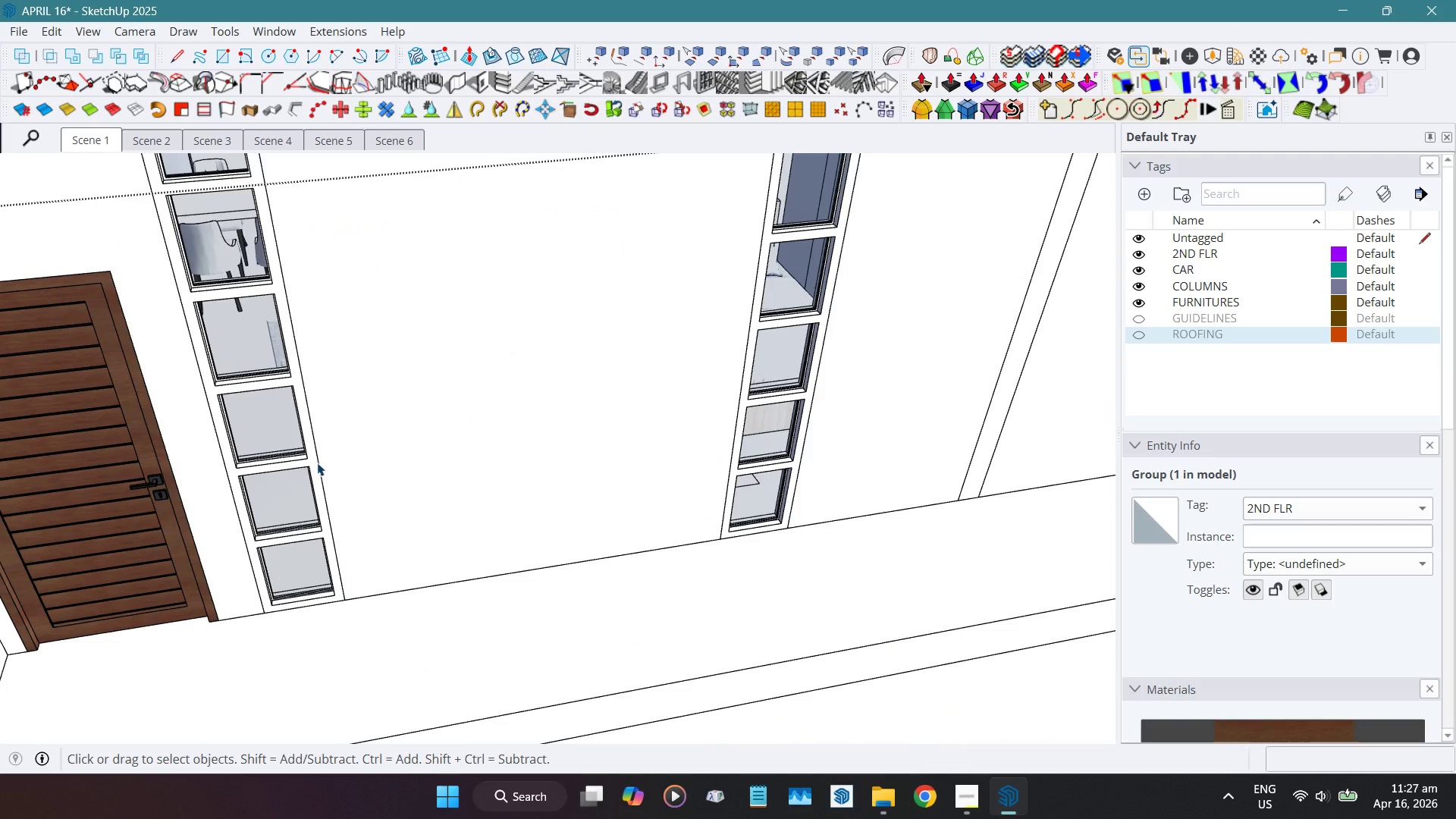 
left_click([317, 463])
 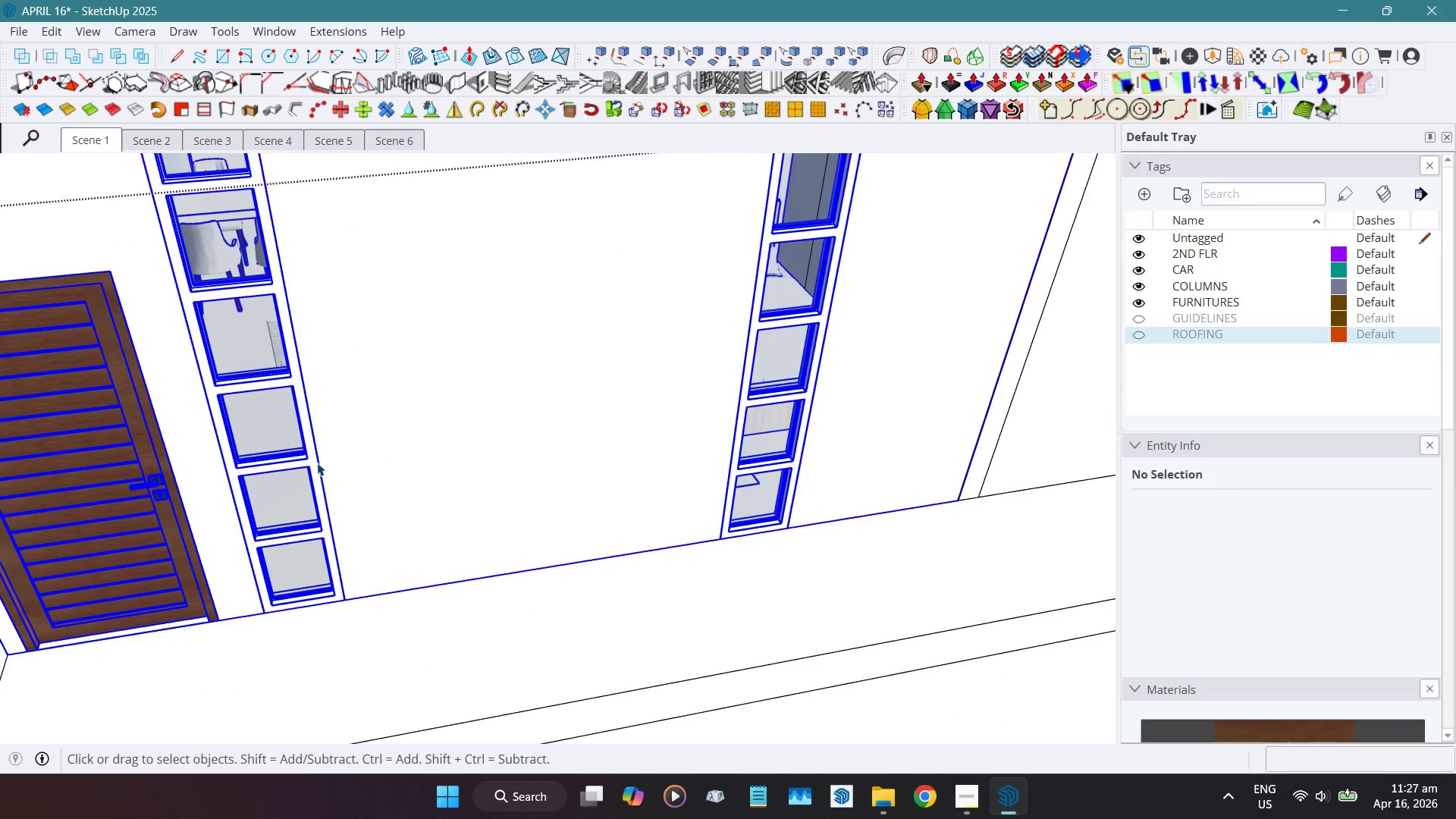 
hold_key(key=ShiftLeft, duration=0.36)
 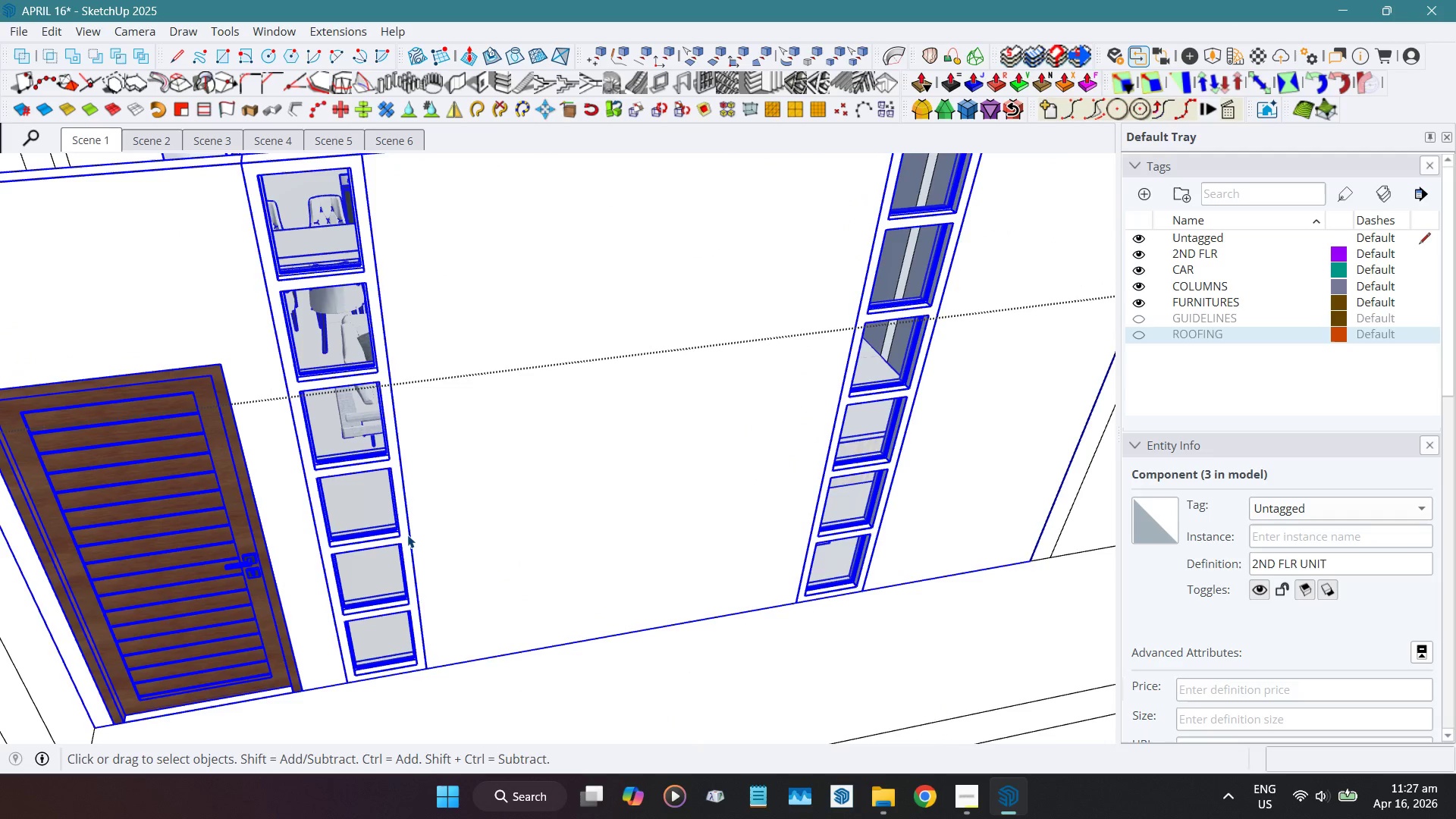 
double_click([407, 535])
 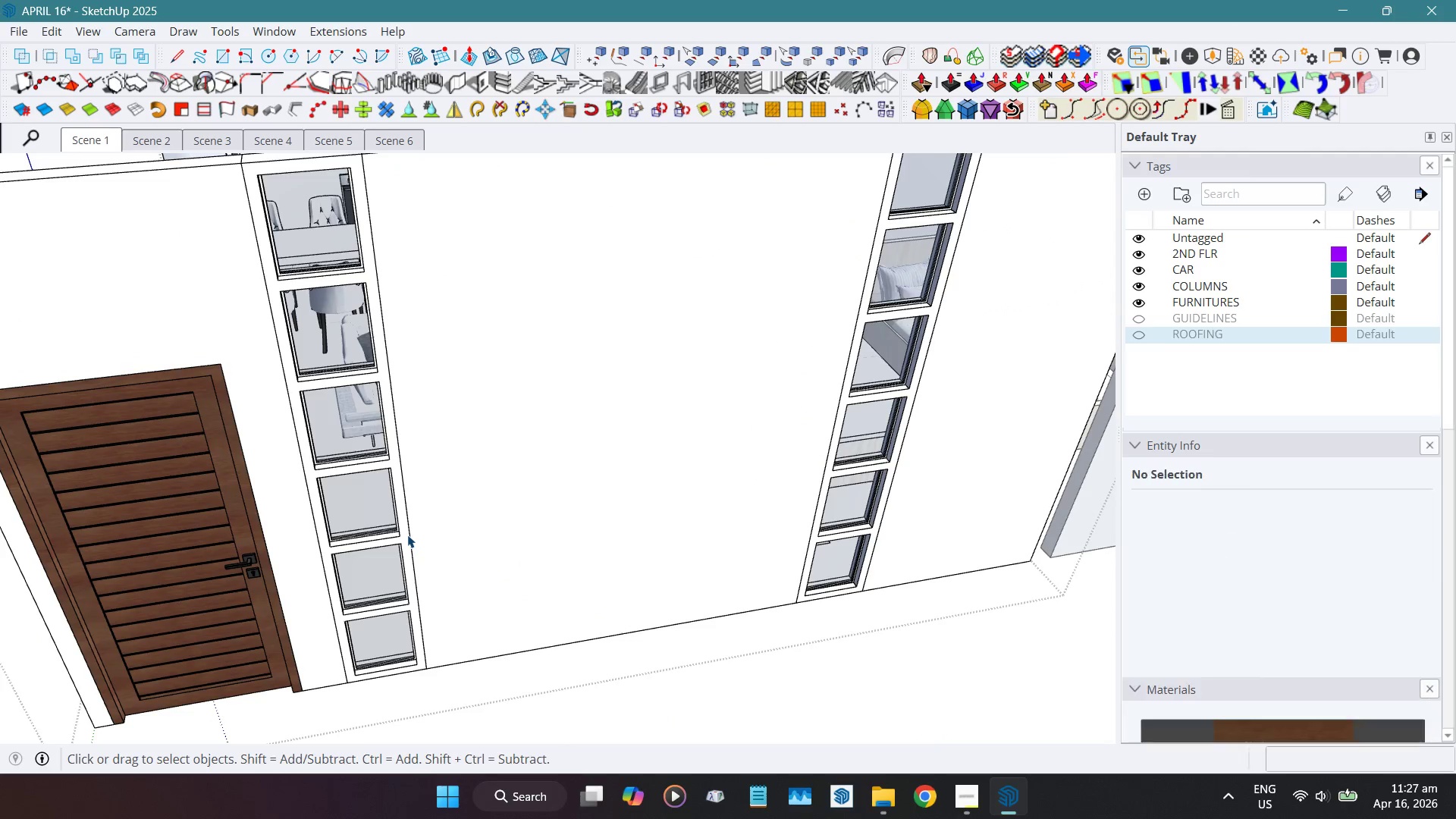 
left_click([407, 535])
 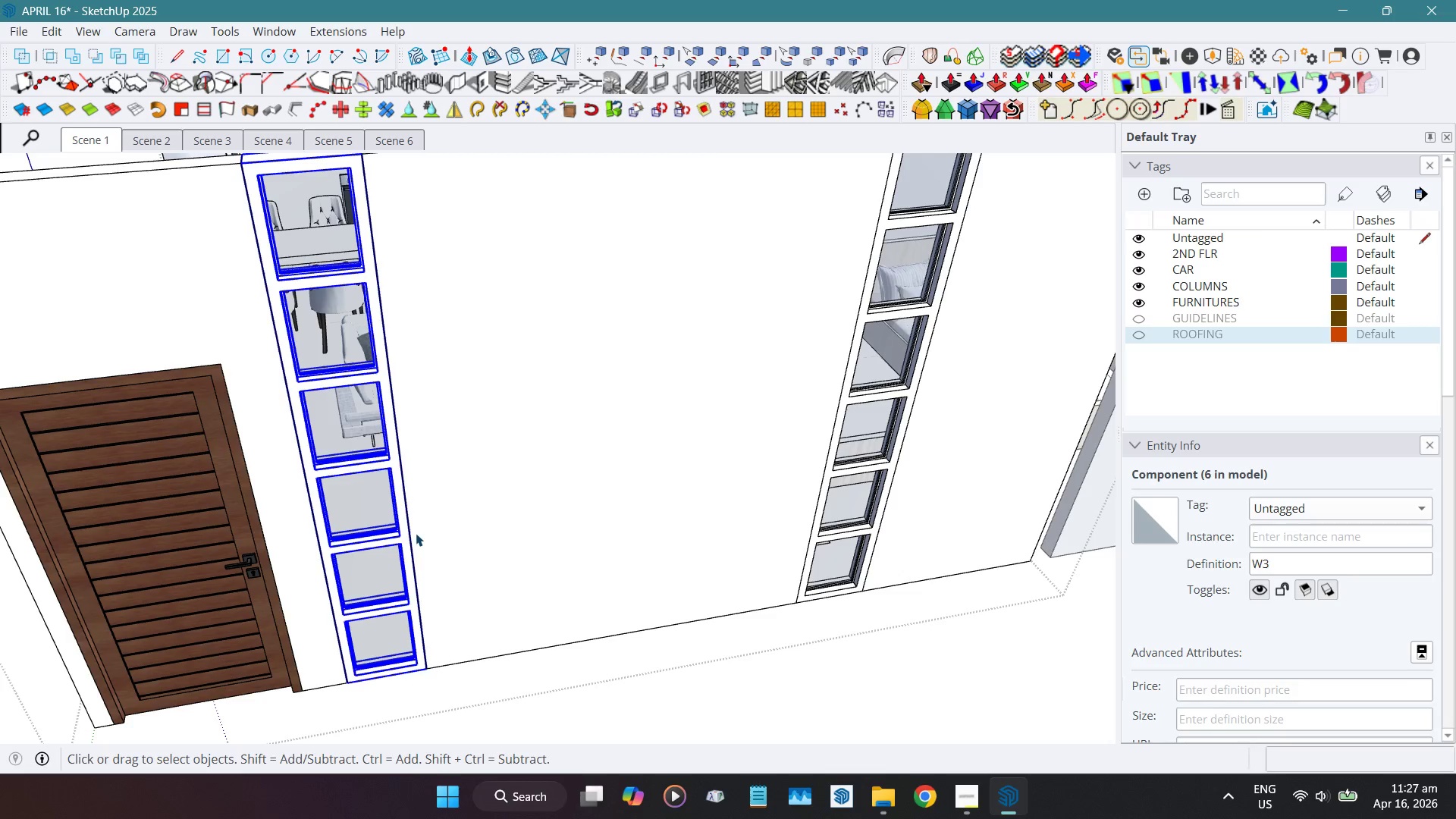 
key(Delete)
 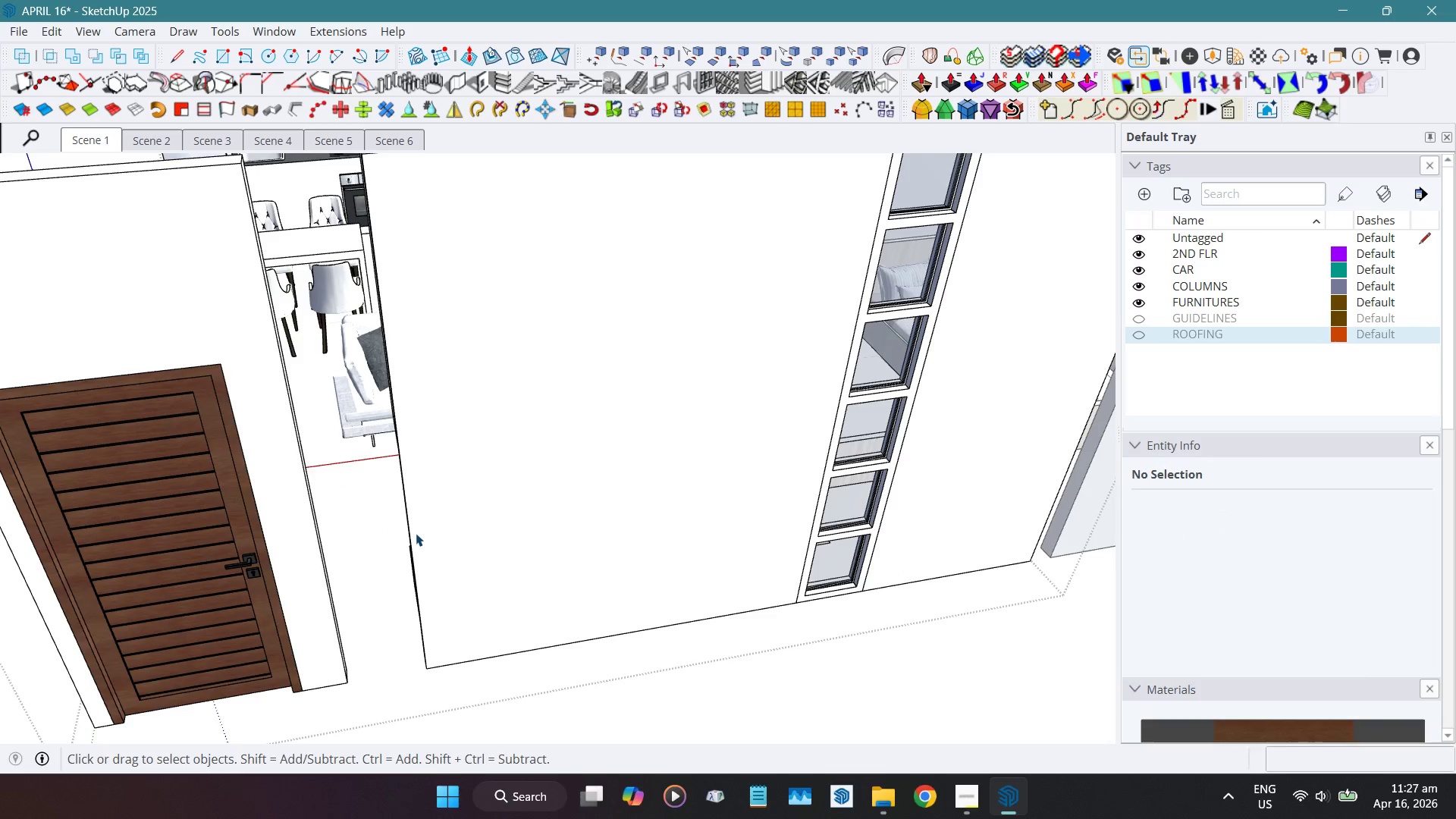 
scroll: coordinate [412, 531], scroll_direction: down, amount: 5.0
 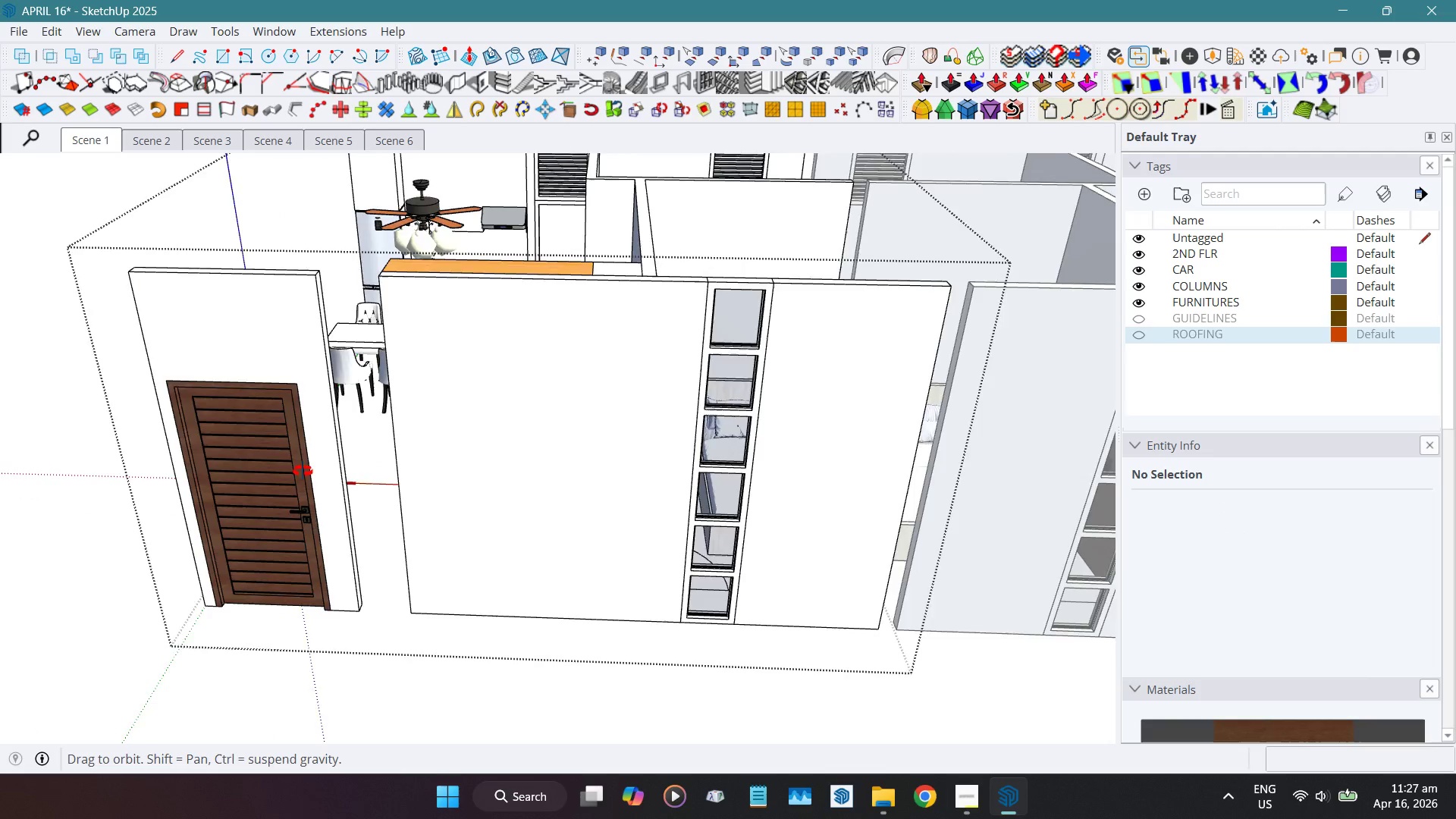 
hold_key(key=ShiftLeft, duration=0.41)
 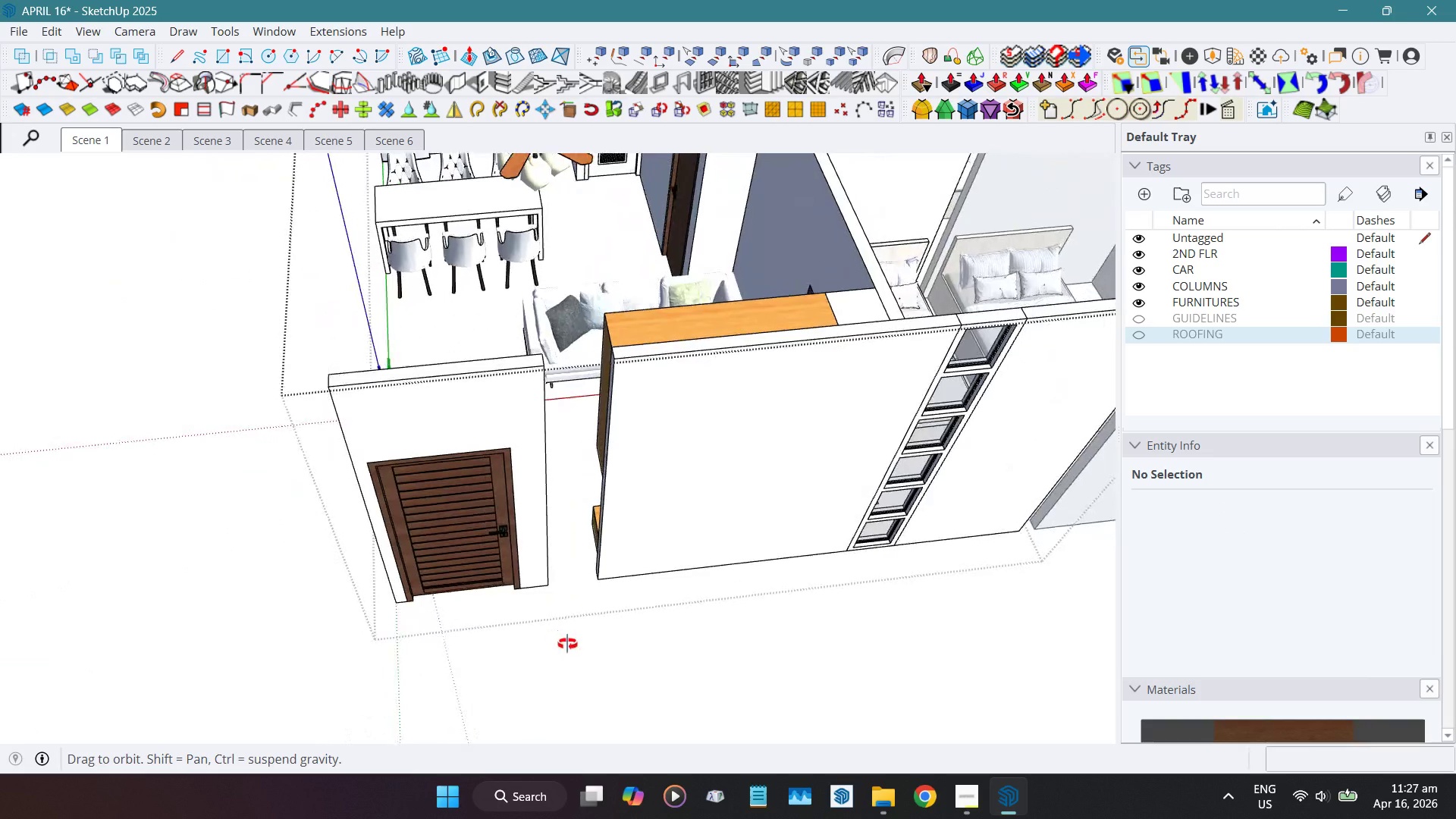 
scroll: coordinate [620, 353], scroll_direction: up, amount: 6.0
 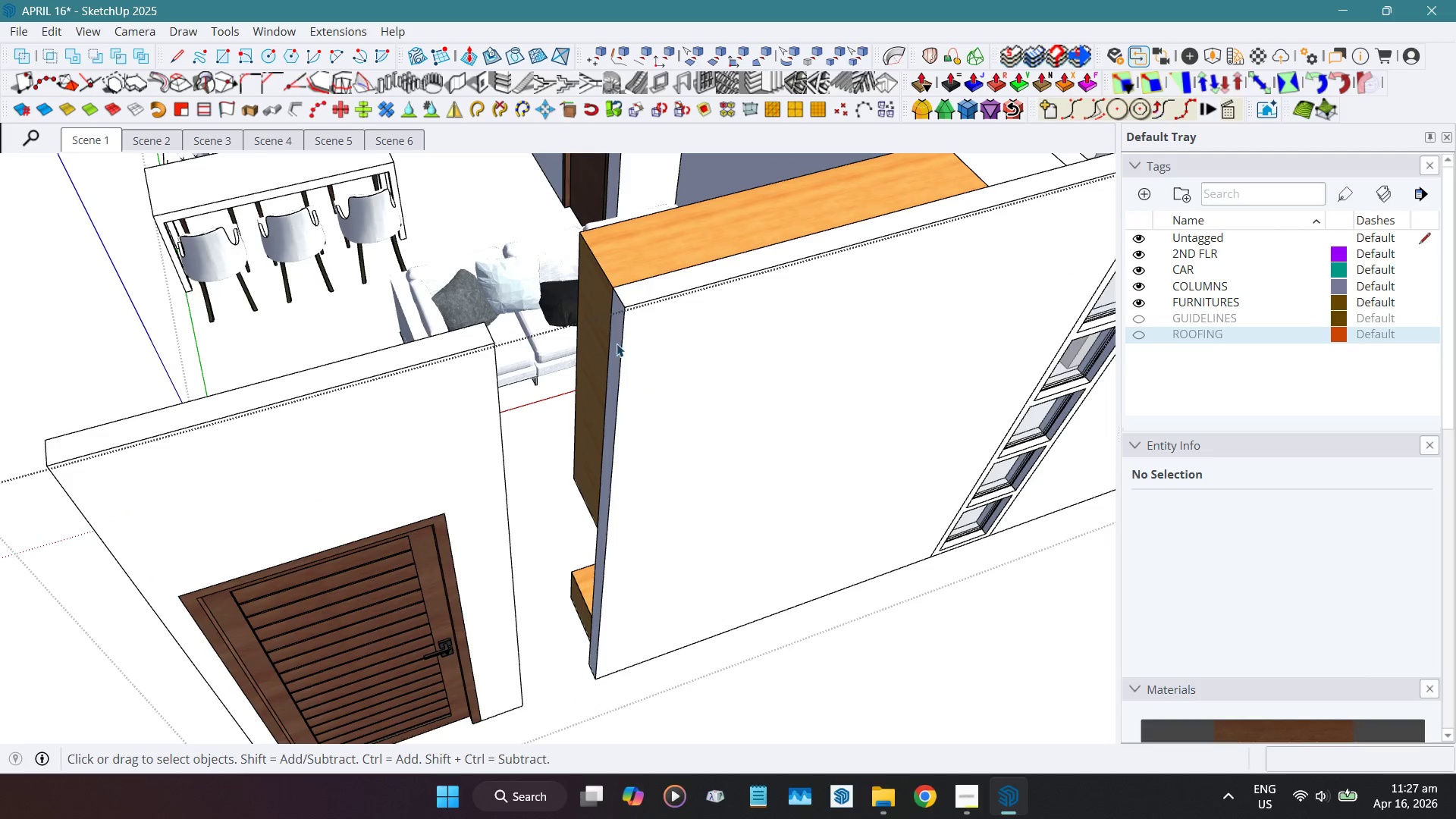 
left_click([617, 344])
 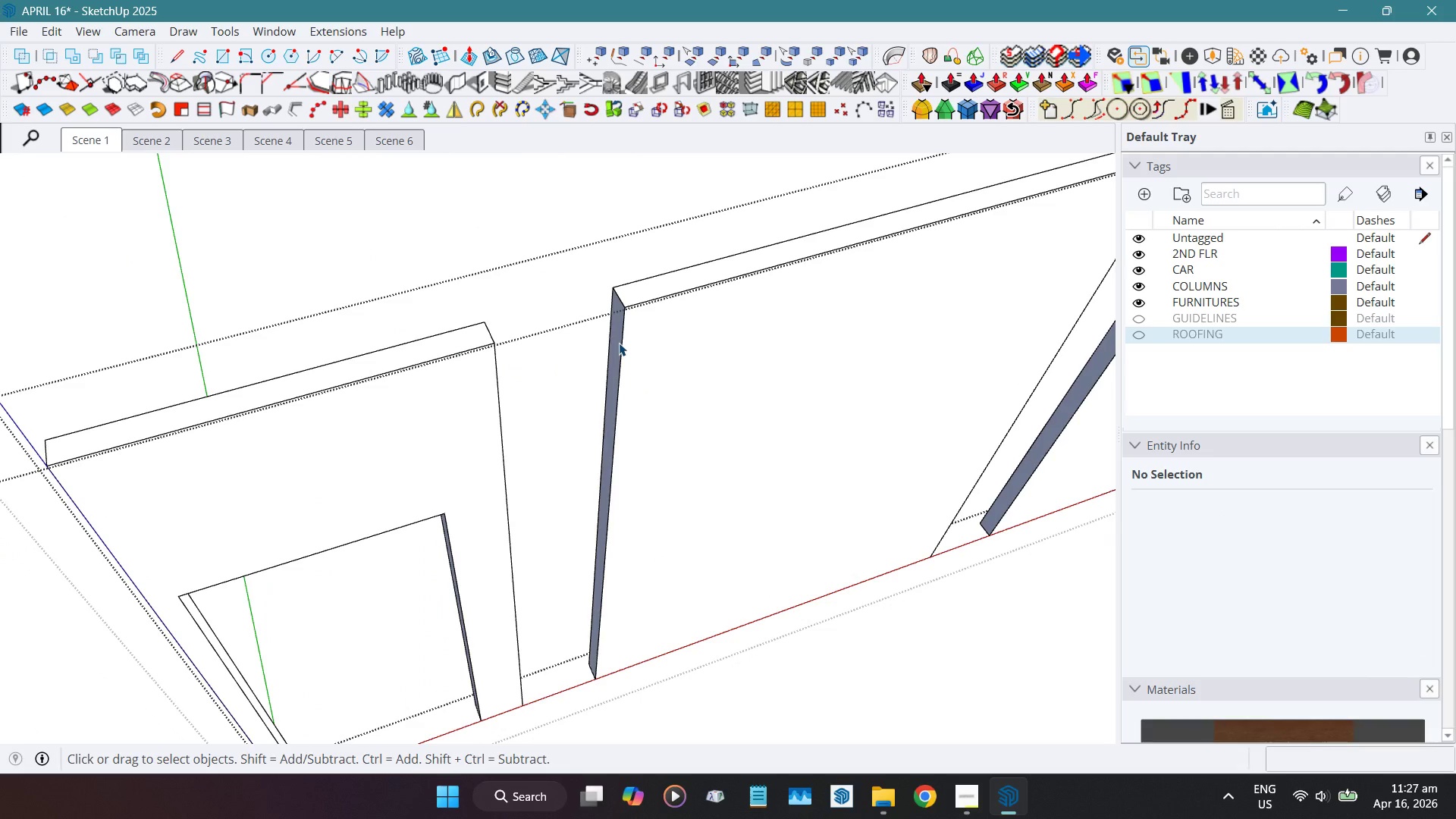 
left_click([619, 343])
 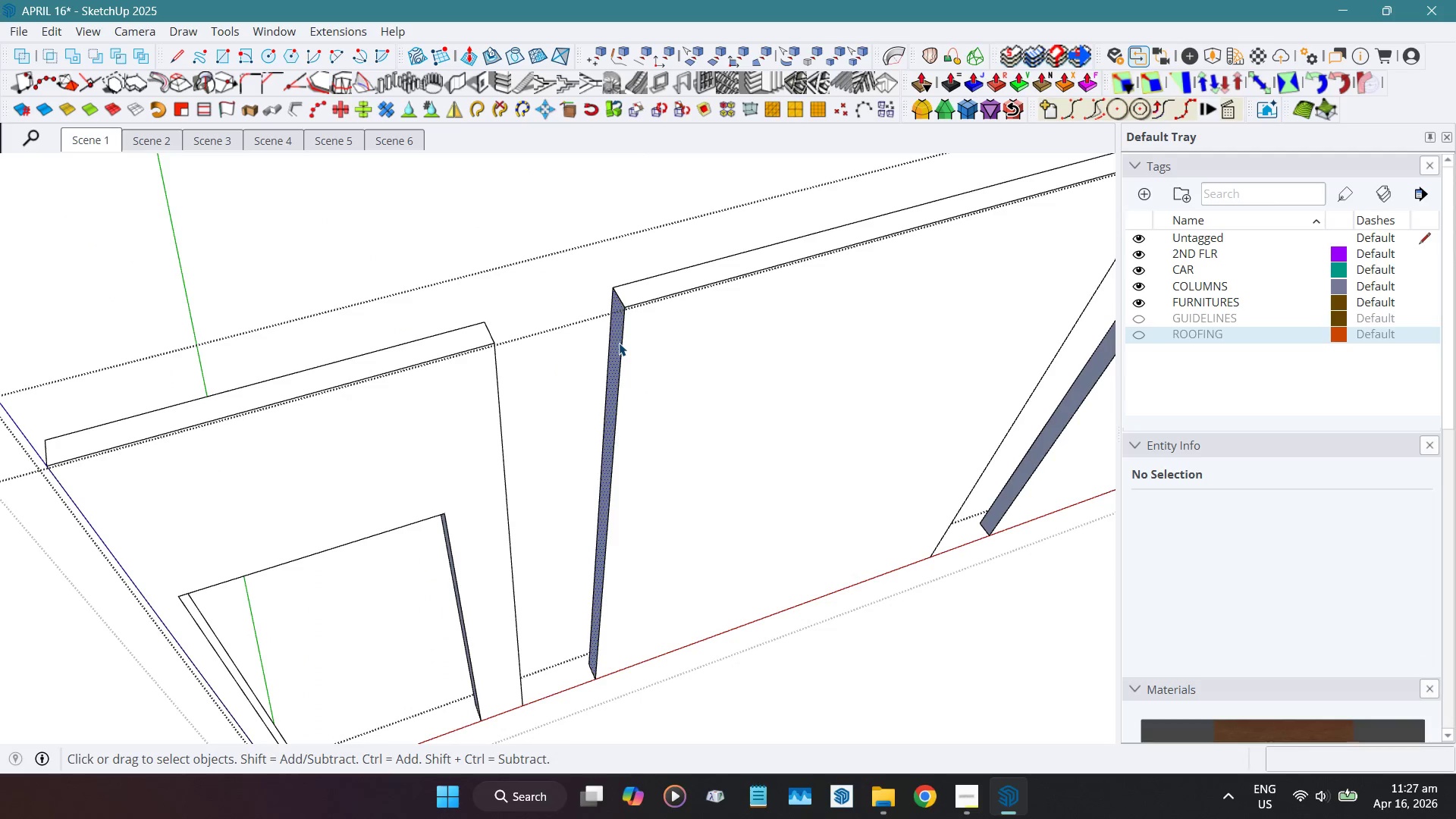 
hold_key(key=ShiftLeft, duration=0.84)
 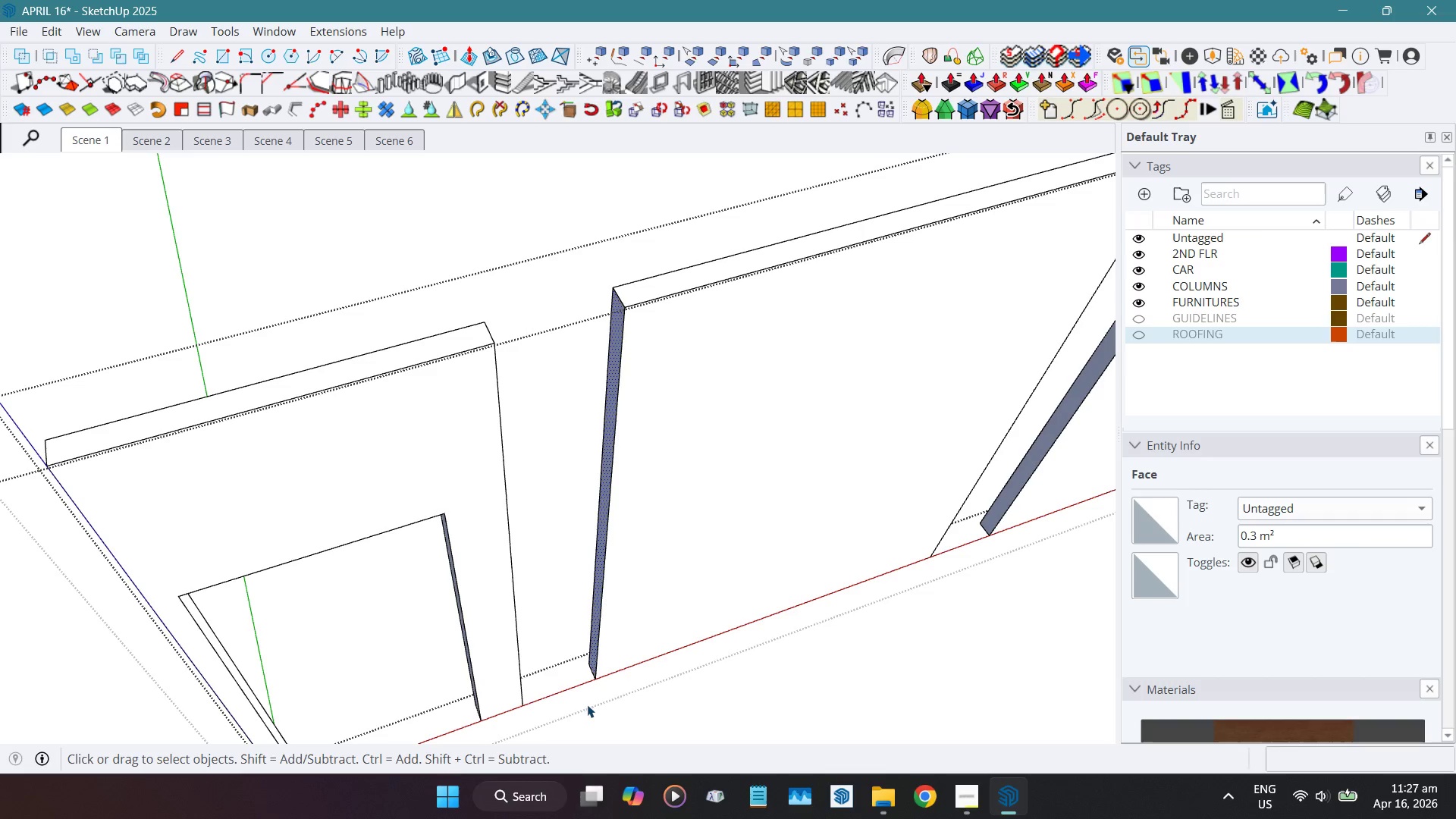 
hold_key(key=ShiftLeft, duration=0.55)
 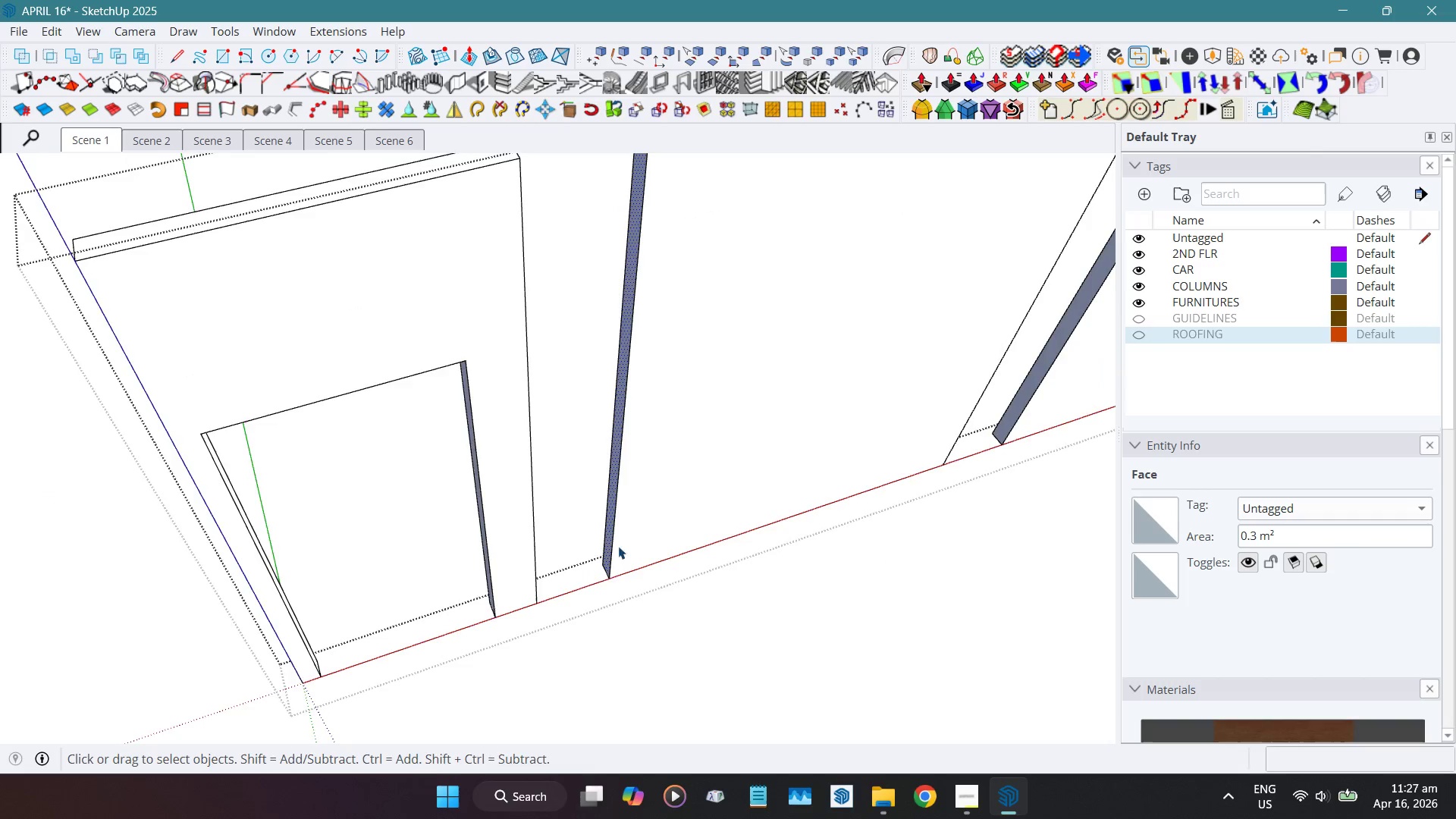 
scroll: coordinate [578, 594], scroll_direction: up, amount: 9.0
 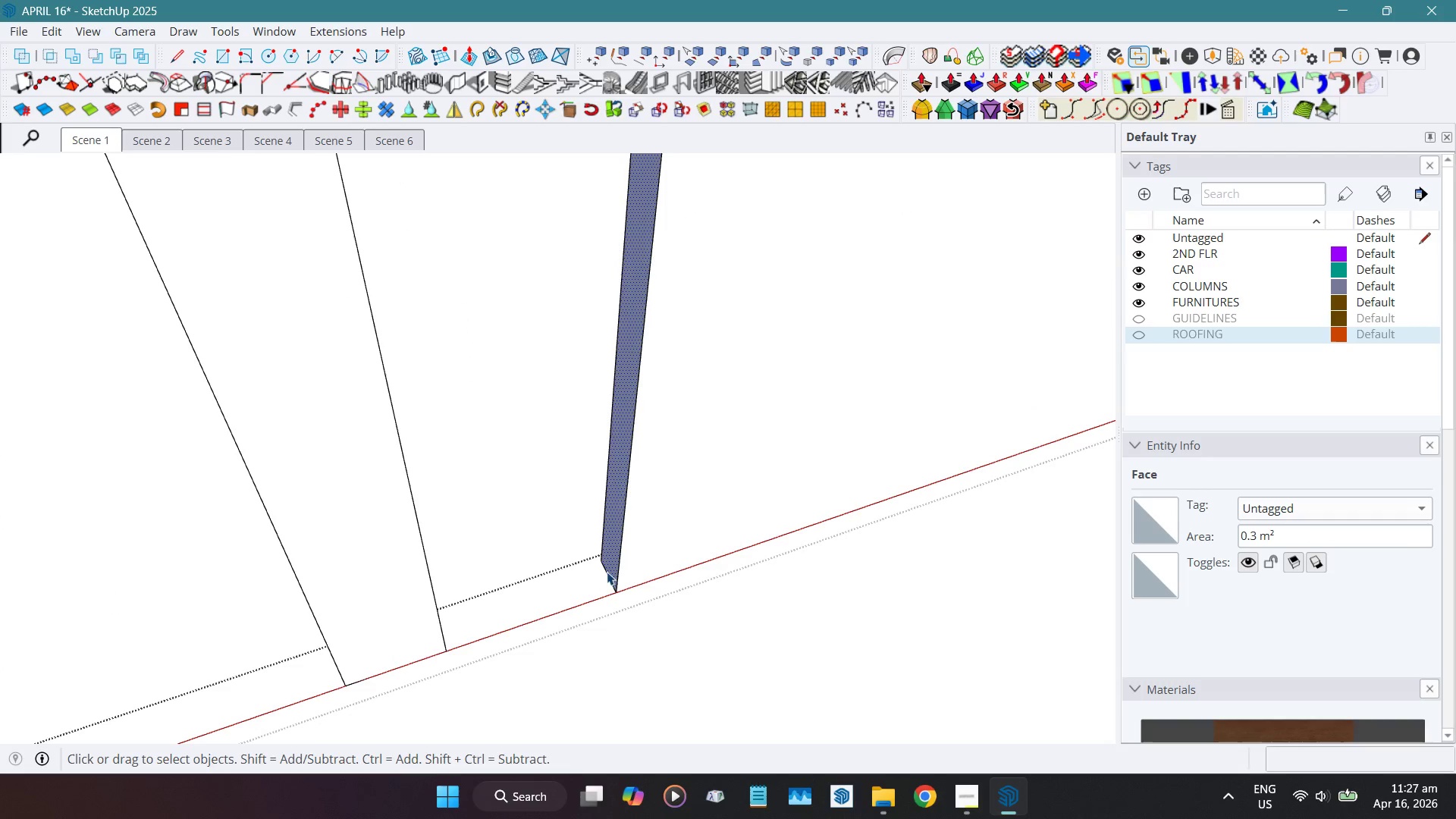 
scroll: coordinate [604, 574], scroll_direction: down, amount: 11.0
 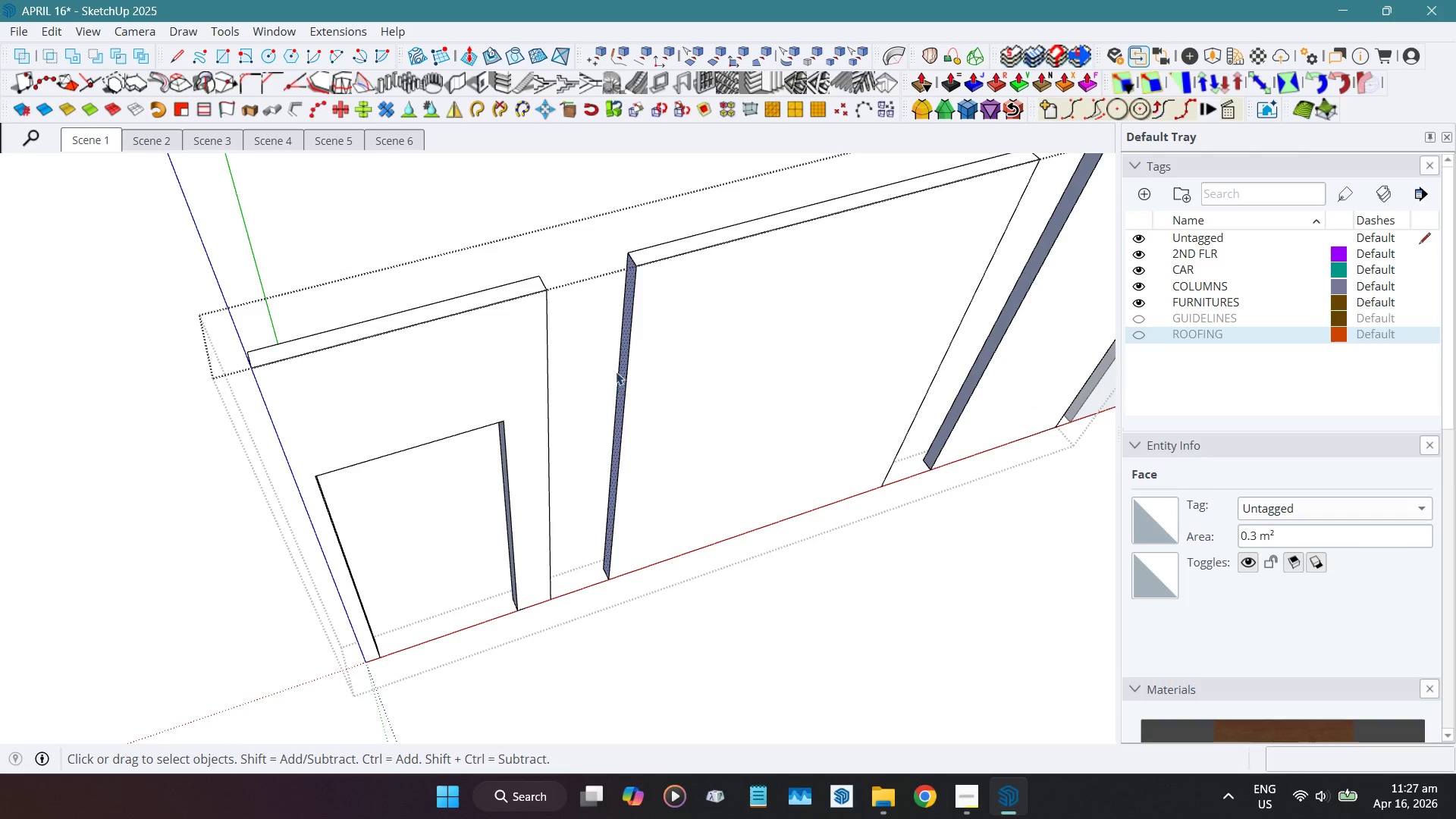 
scroll: coordinate [617, 366], scroll_direction: up, amount: 3.0
 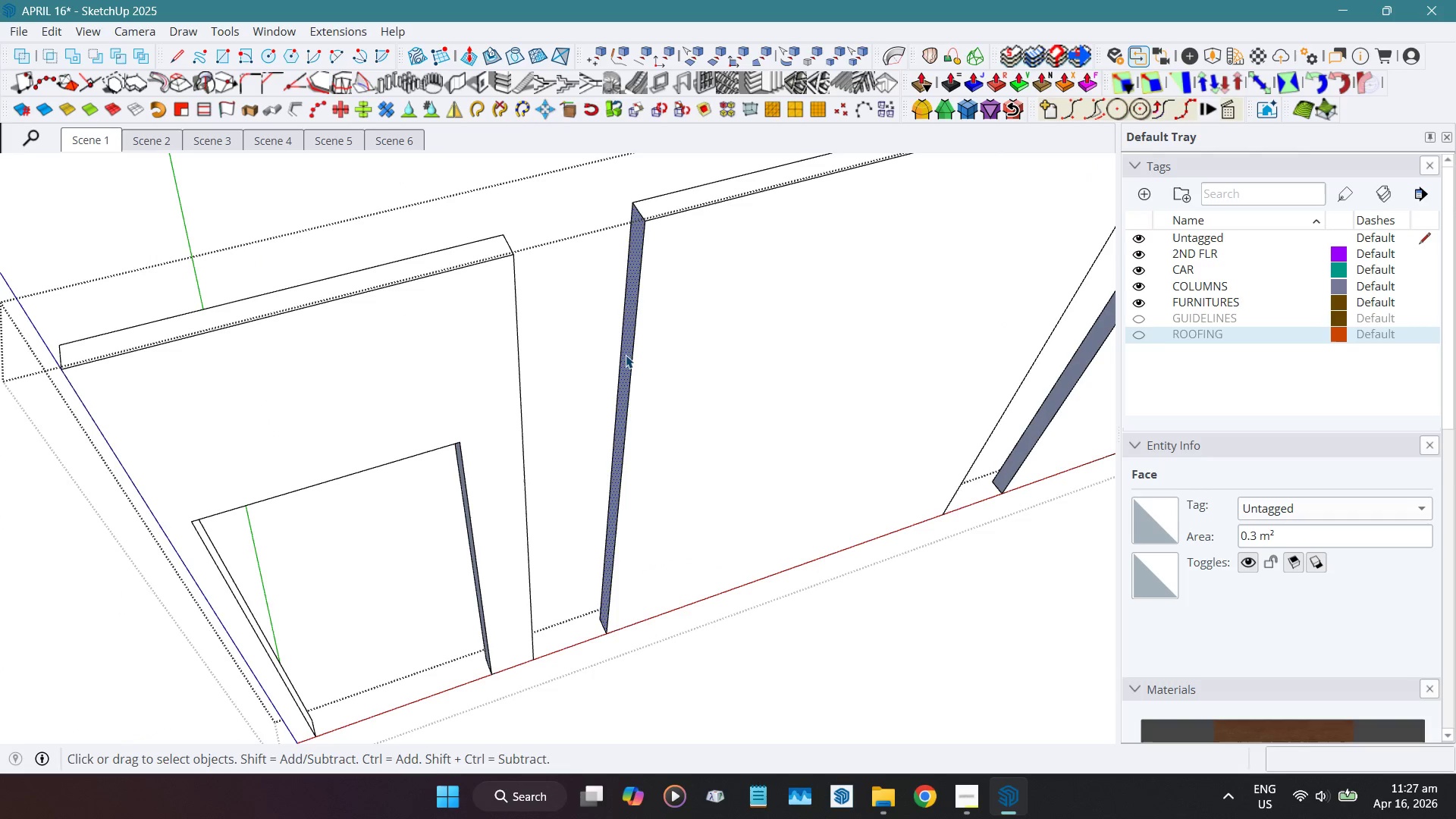 
key(Shift+ShiftLeft)
 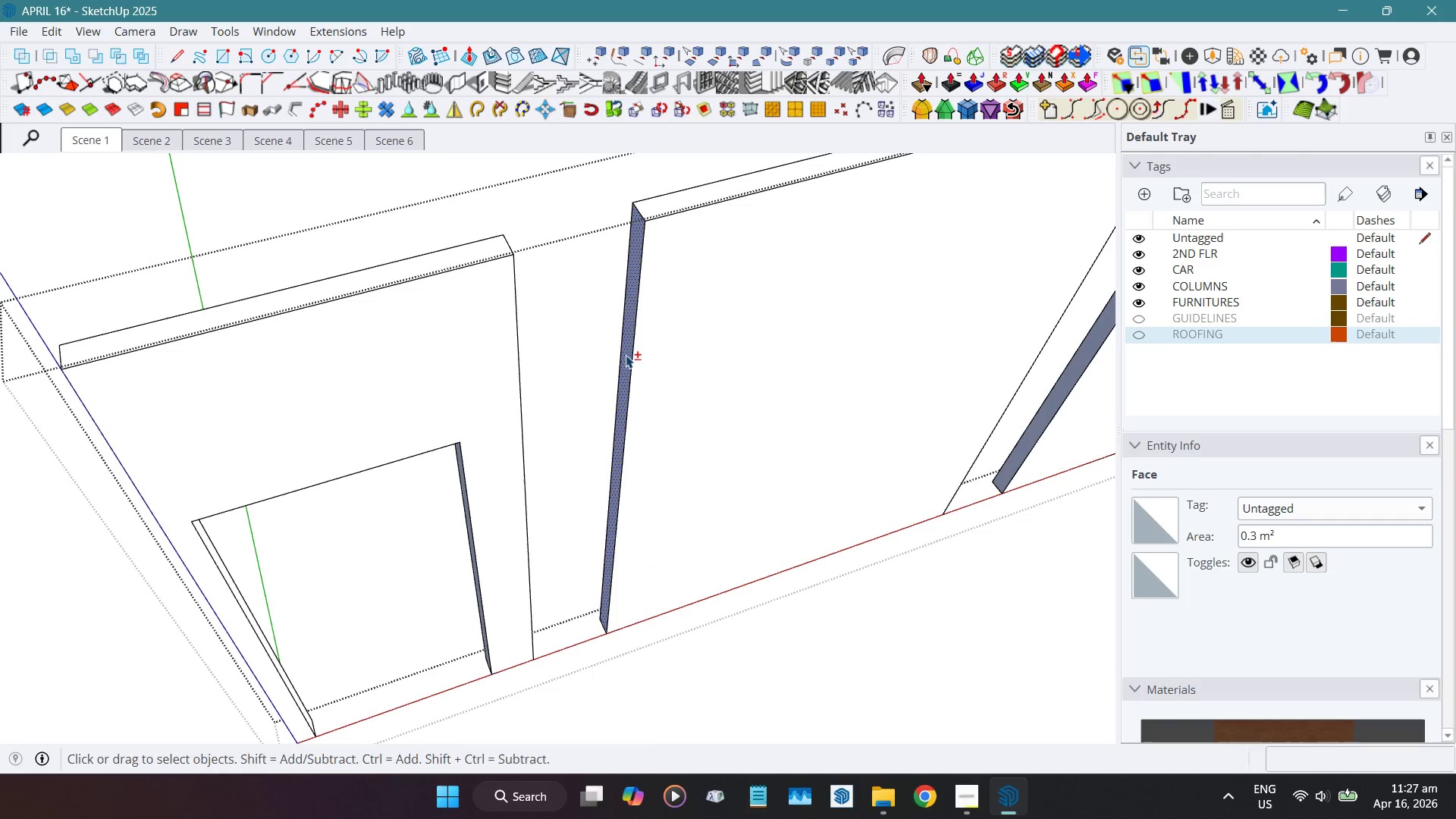 
key(Shift+D)
 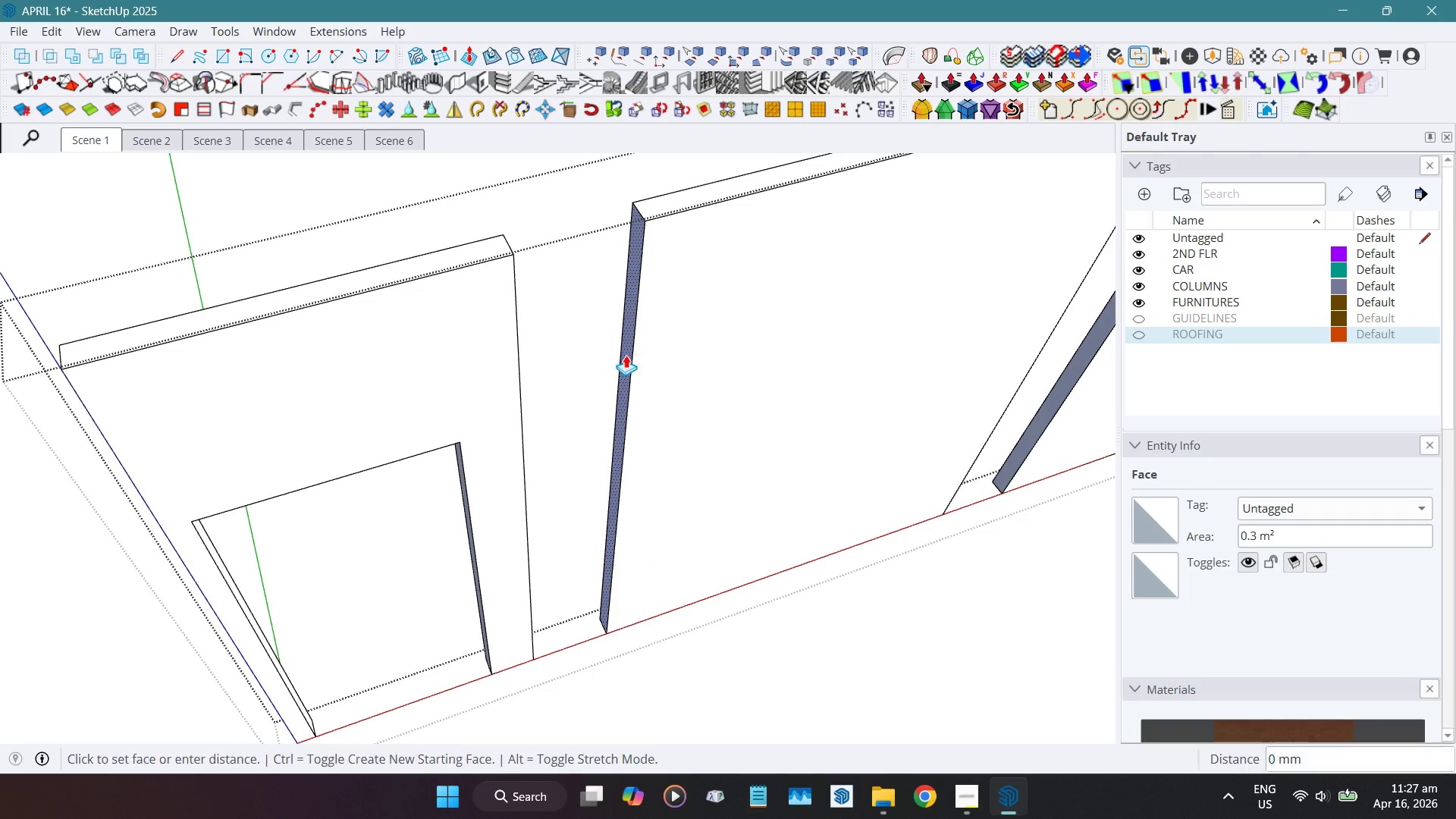 
left_click_drag(start_coordinate=[626, 355], to_coordinate=[516, 255])
 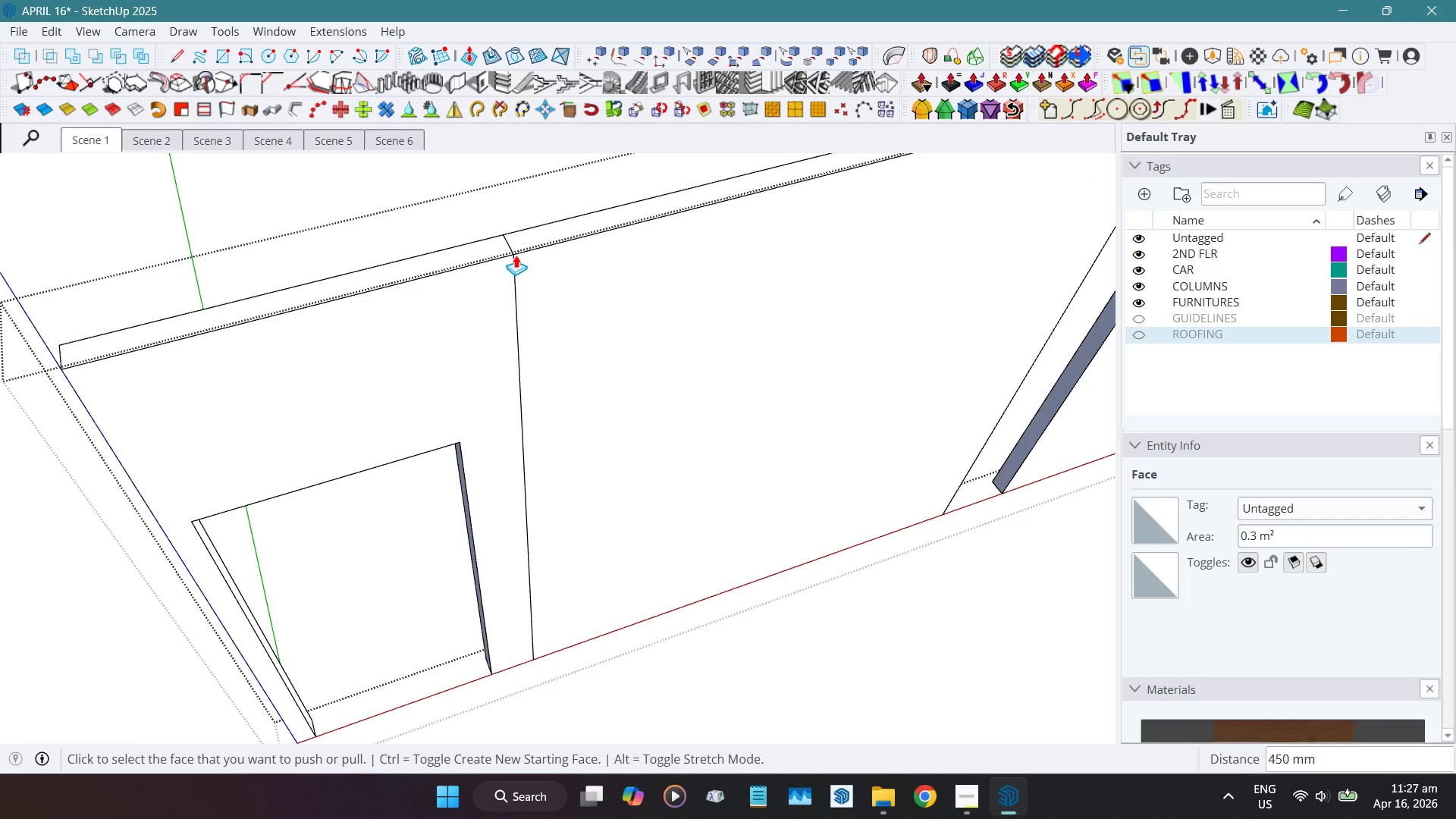 
key(Space)
 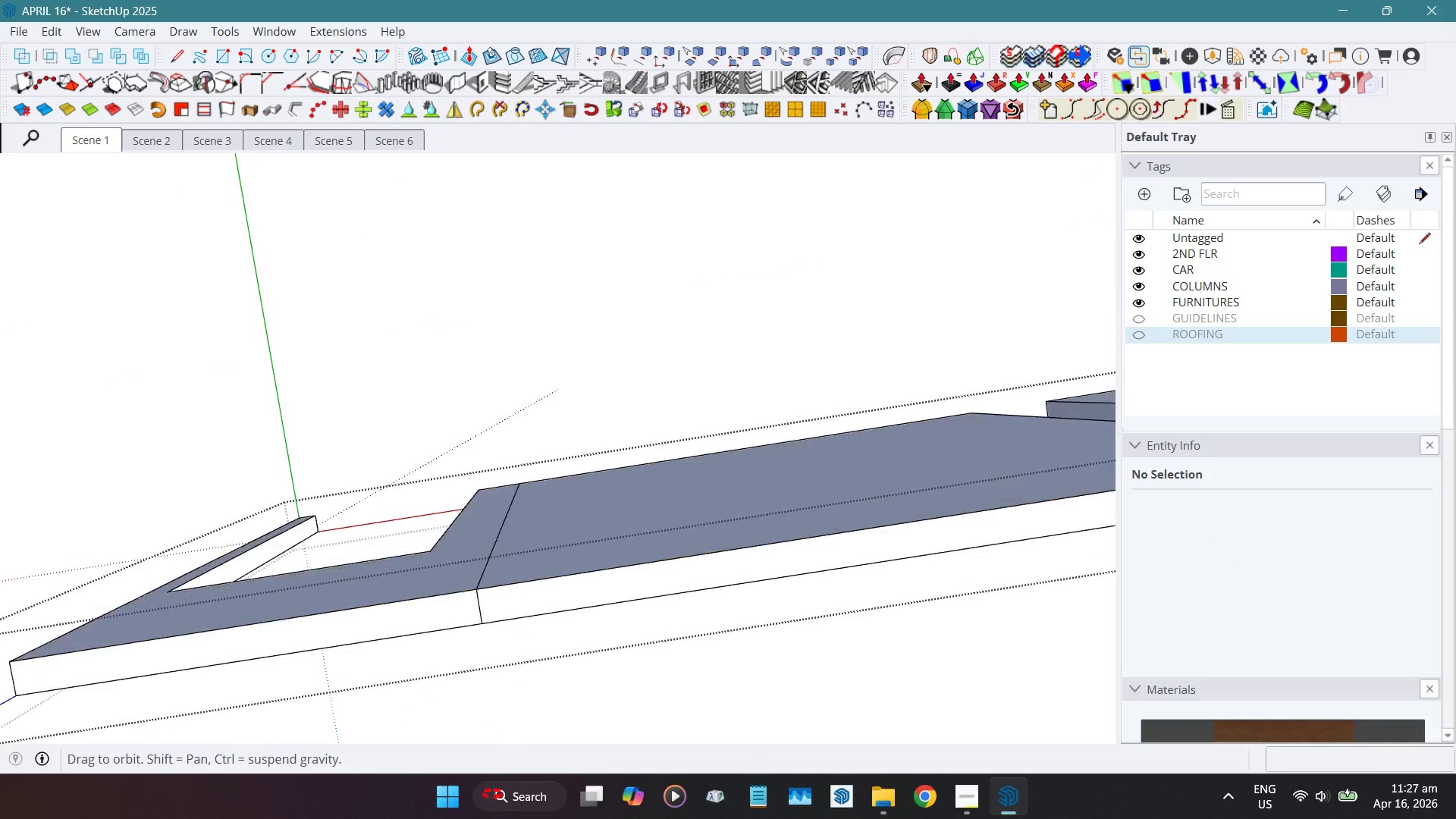 
hold_key(key=ShiftLeft, duration=1.45)
 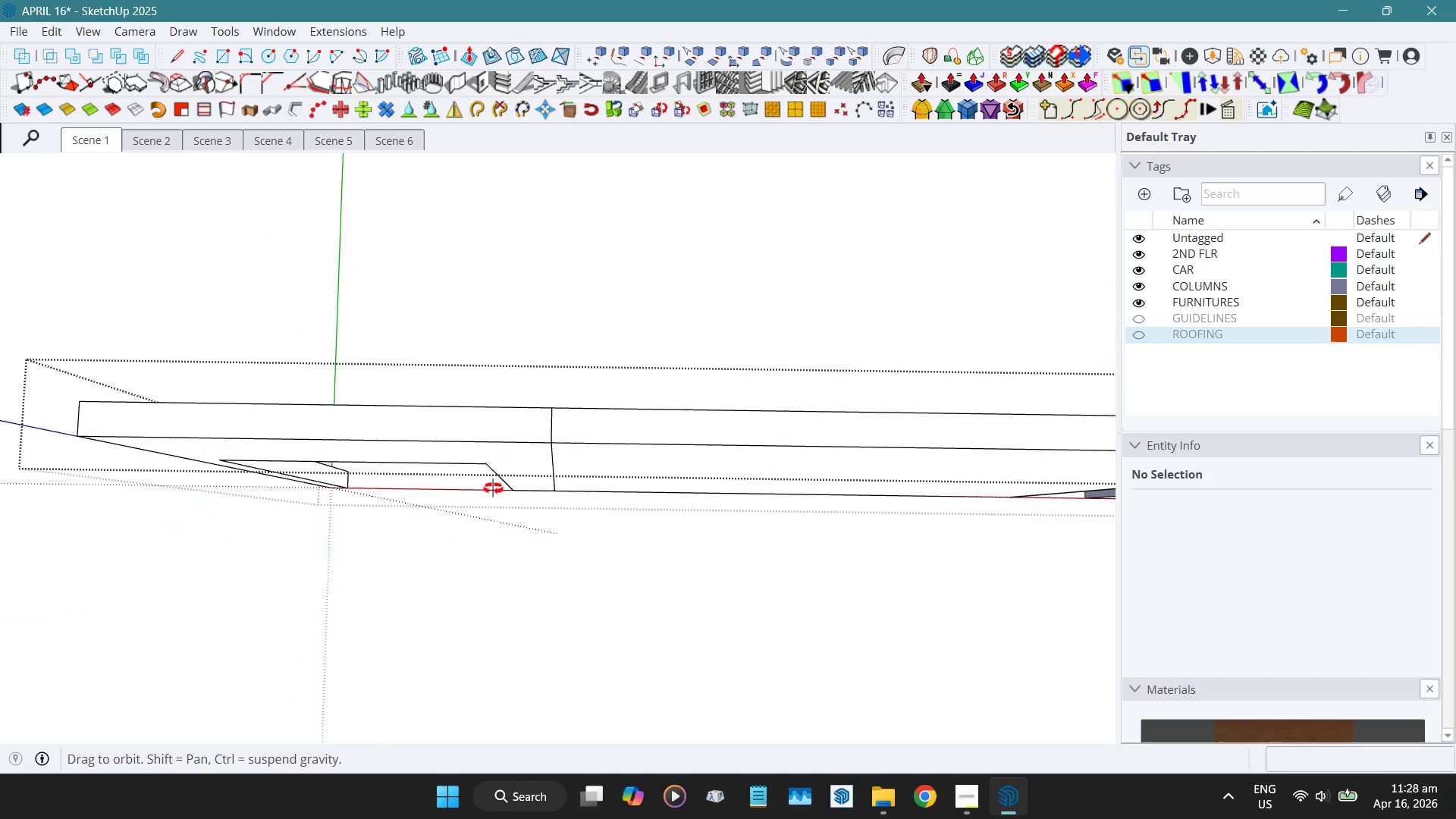 
hold_key(key=ShiftLeft, duration=0.5)
 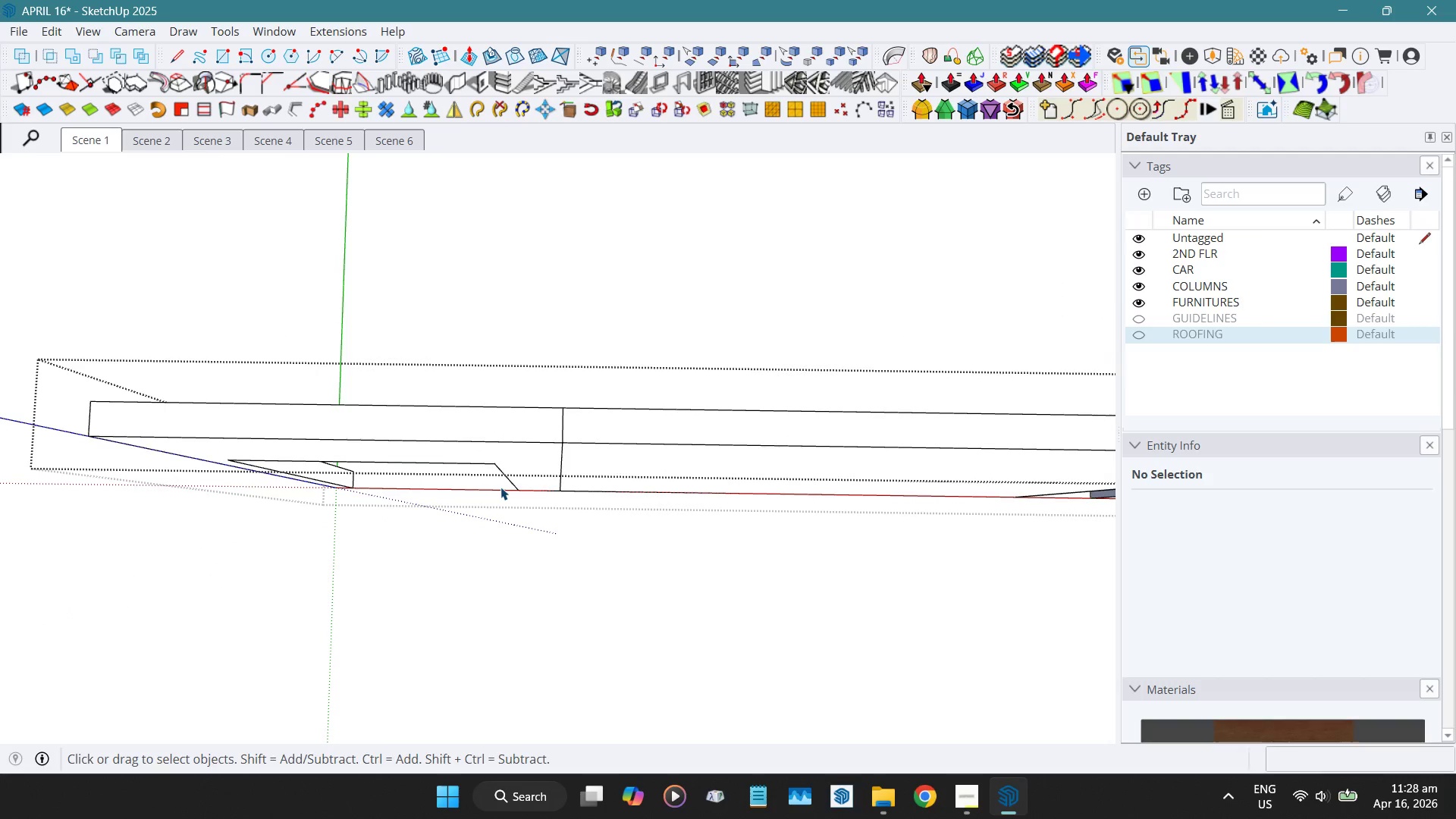 
key(Alt+AltLeft)
 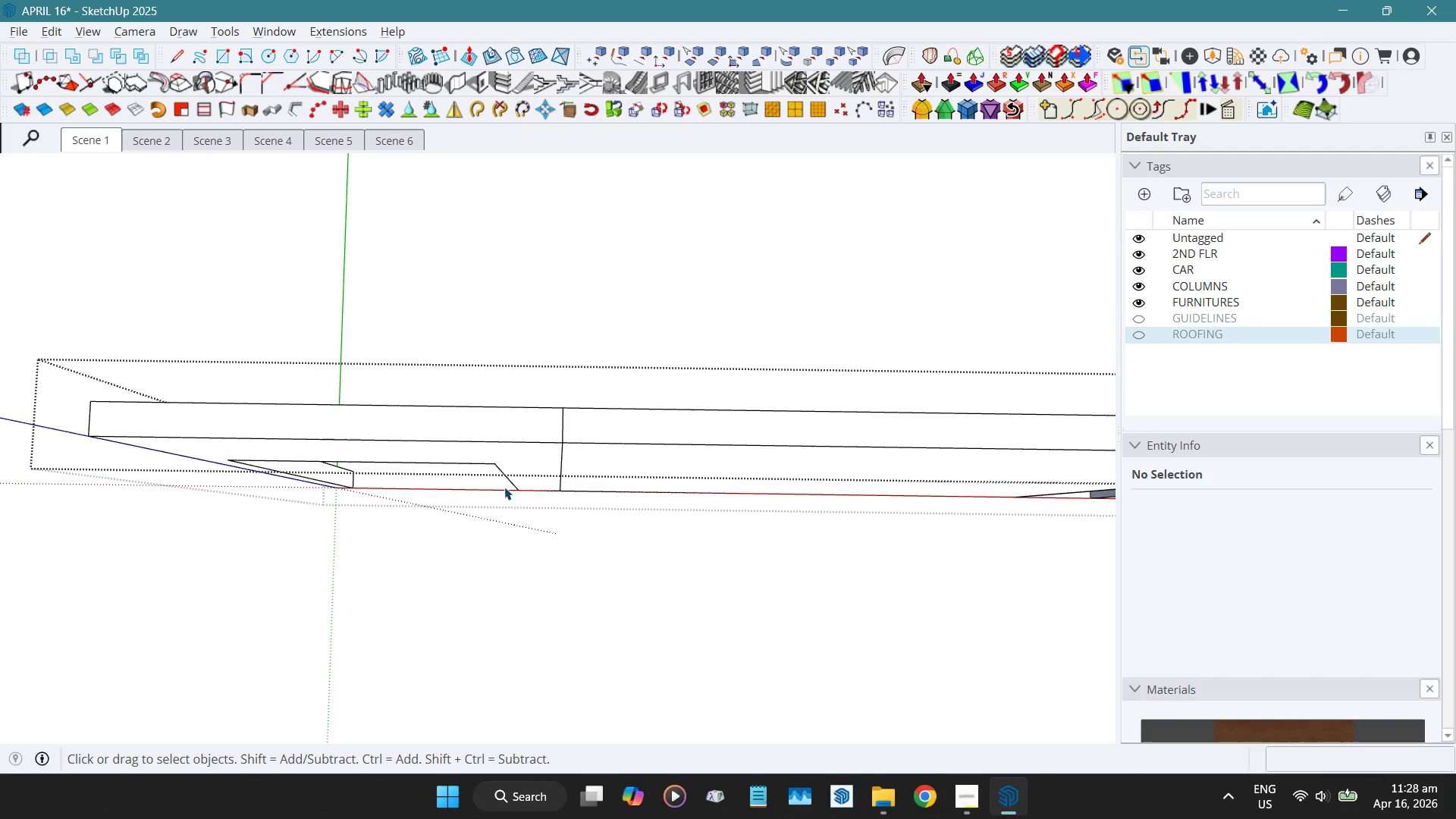 
key(Alt+X)
 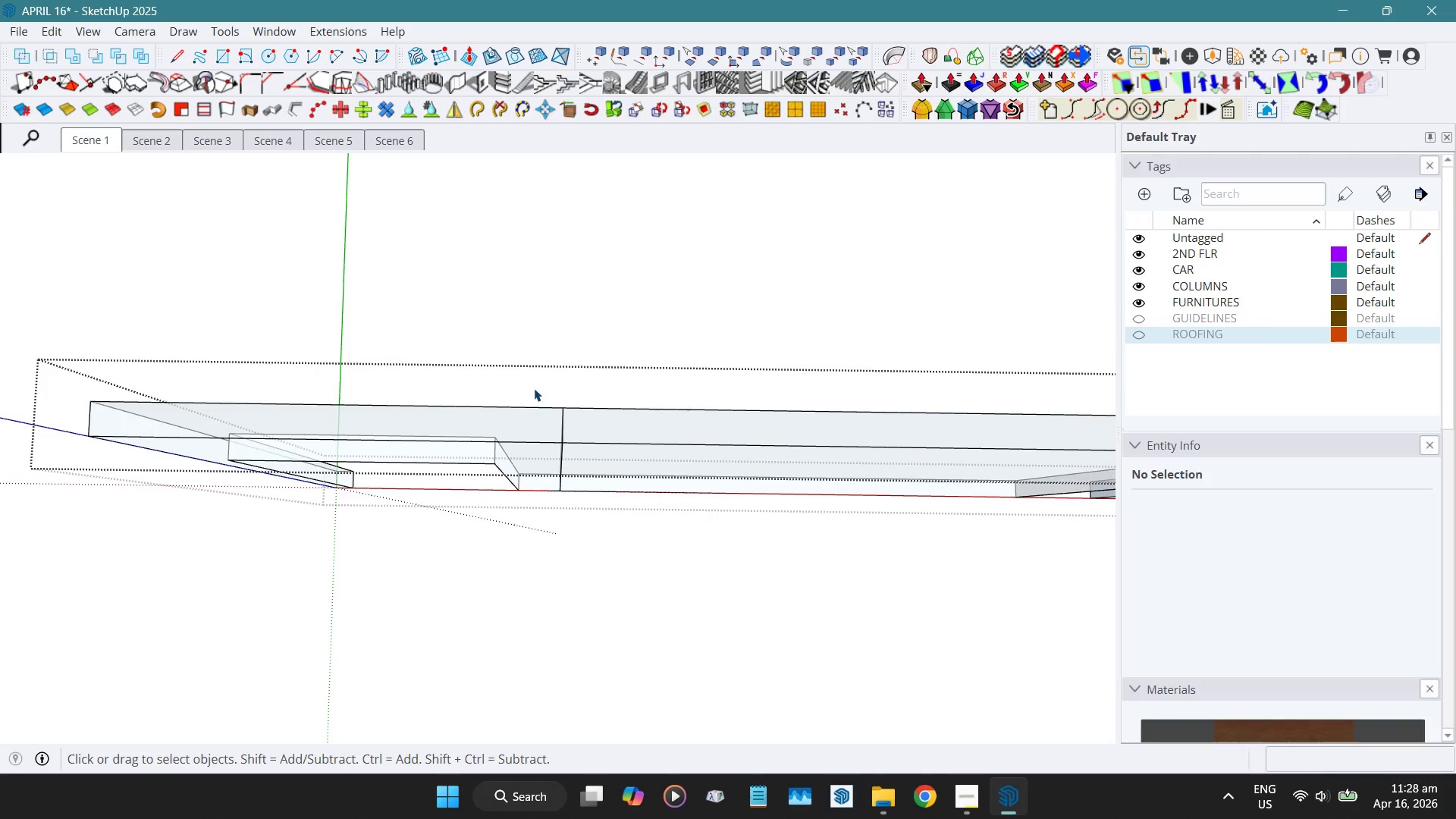 
left_click_drag(start_coordinate=[535, 386], to_coordinate=[583, 561])
 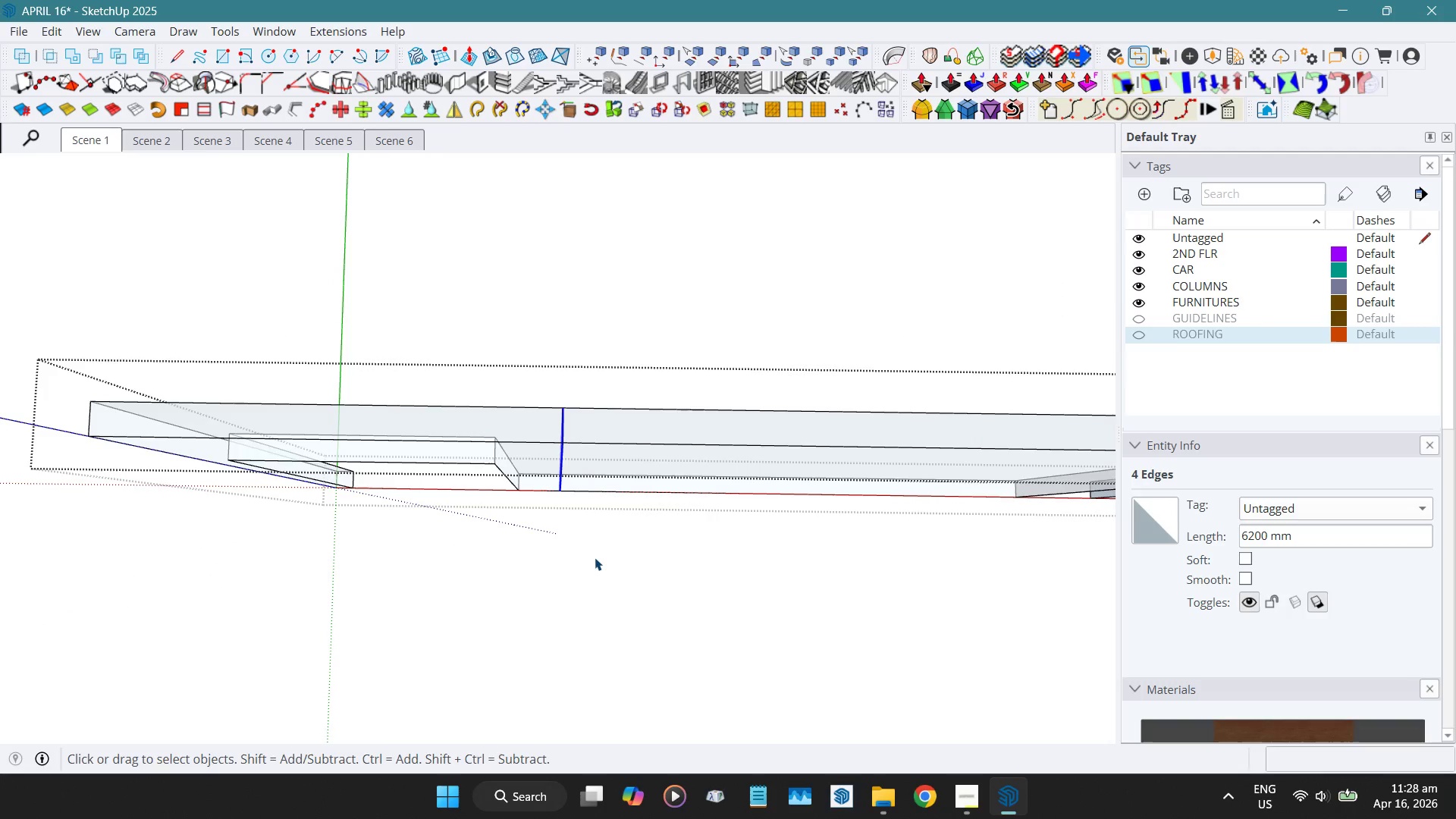 
key(Delete)
 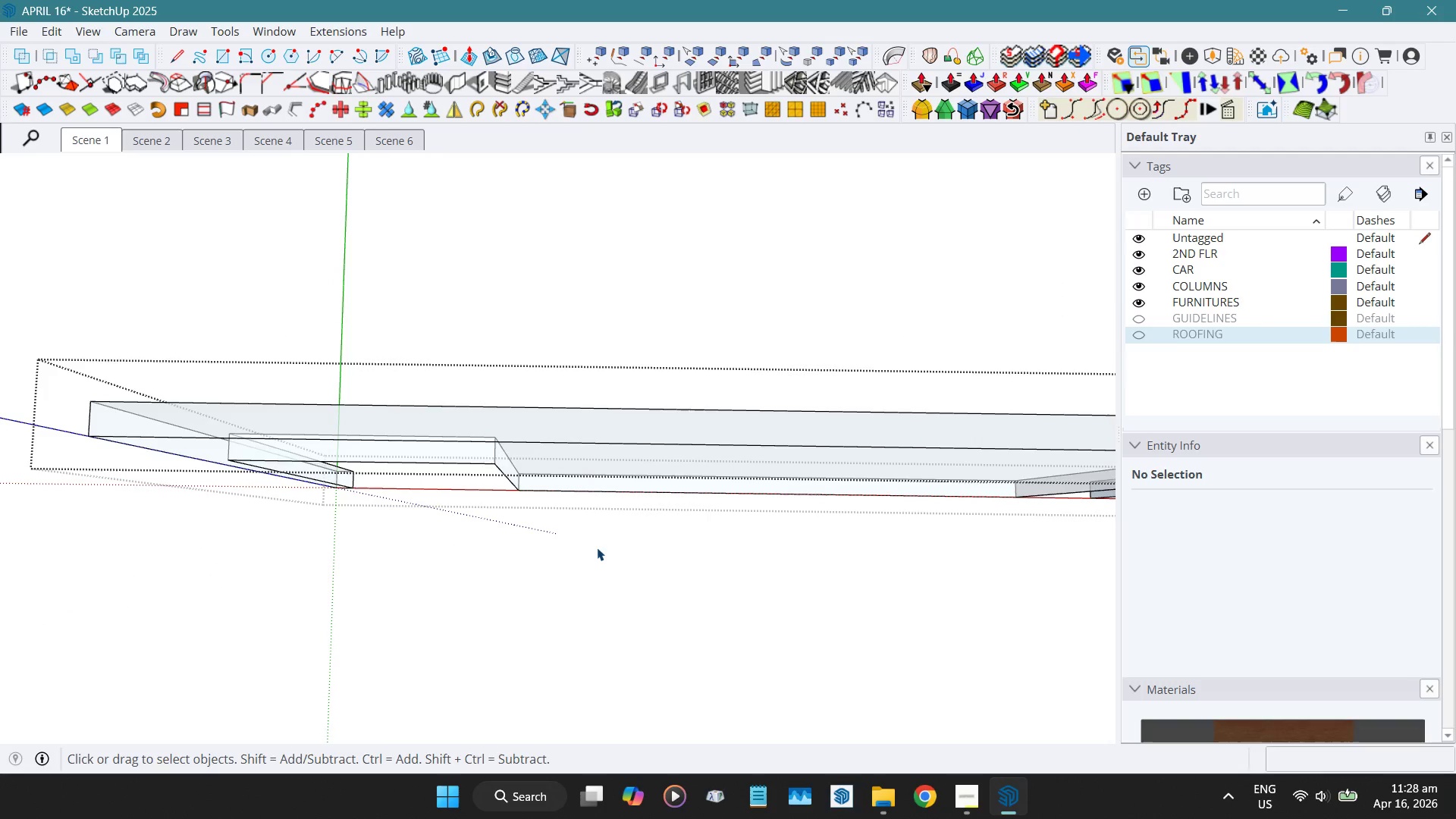 
key(Alt+AltLeft)
 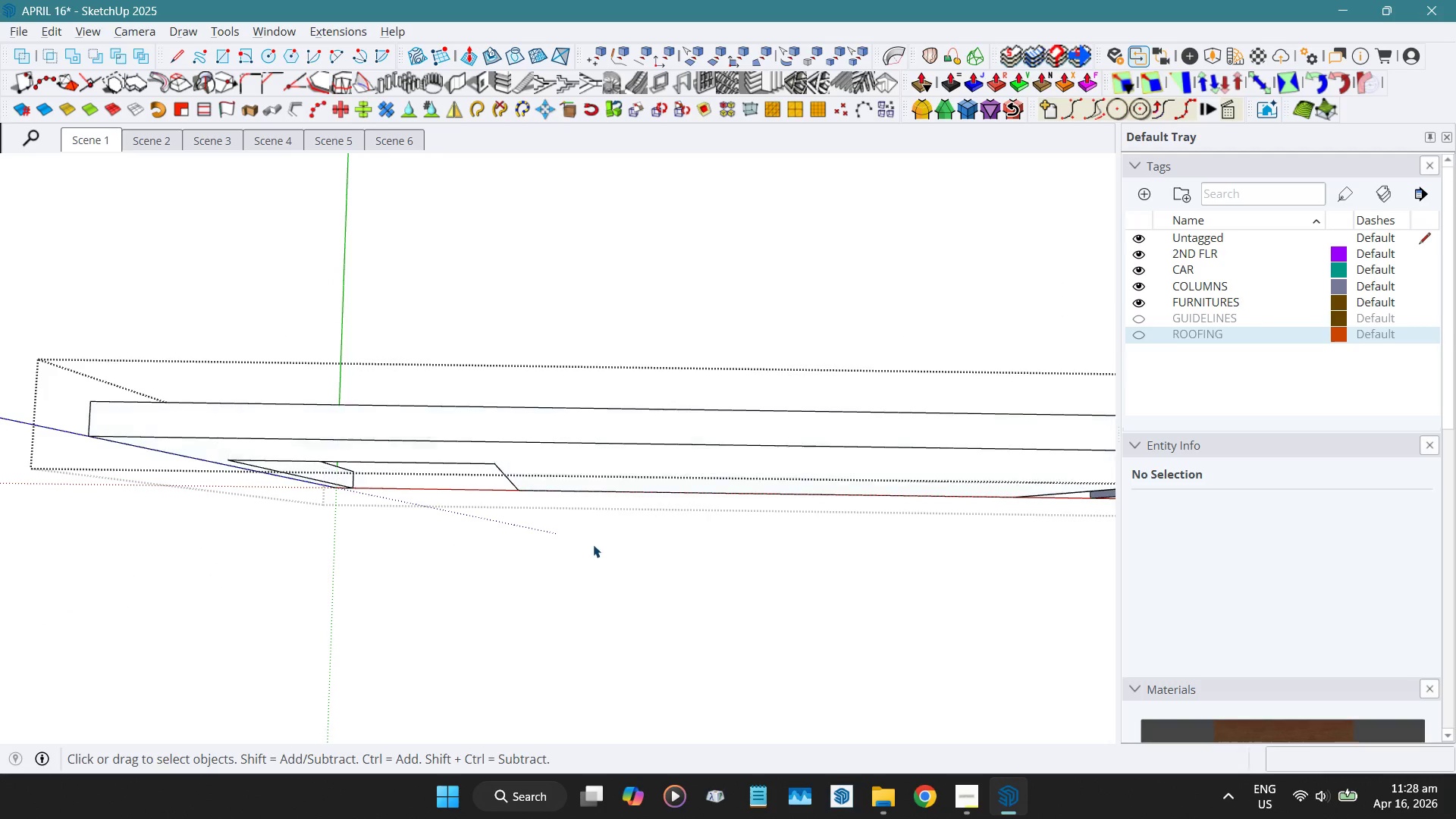 
key(Alt+X)
 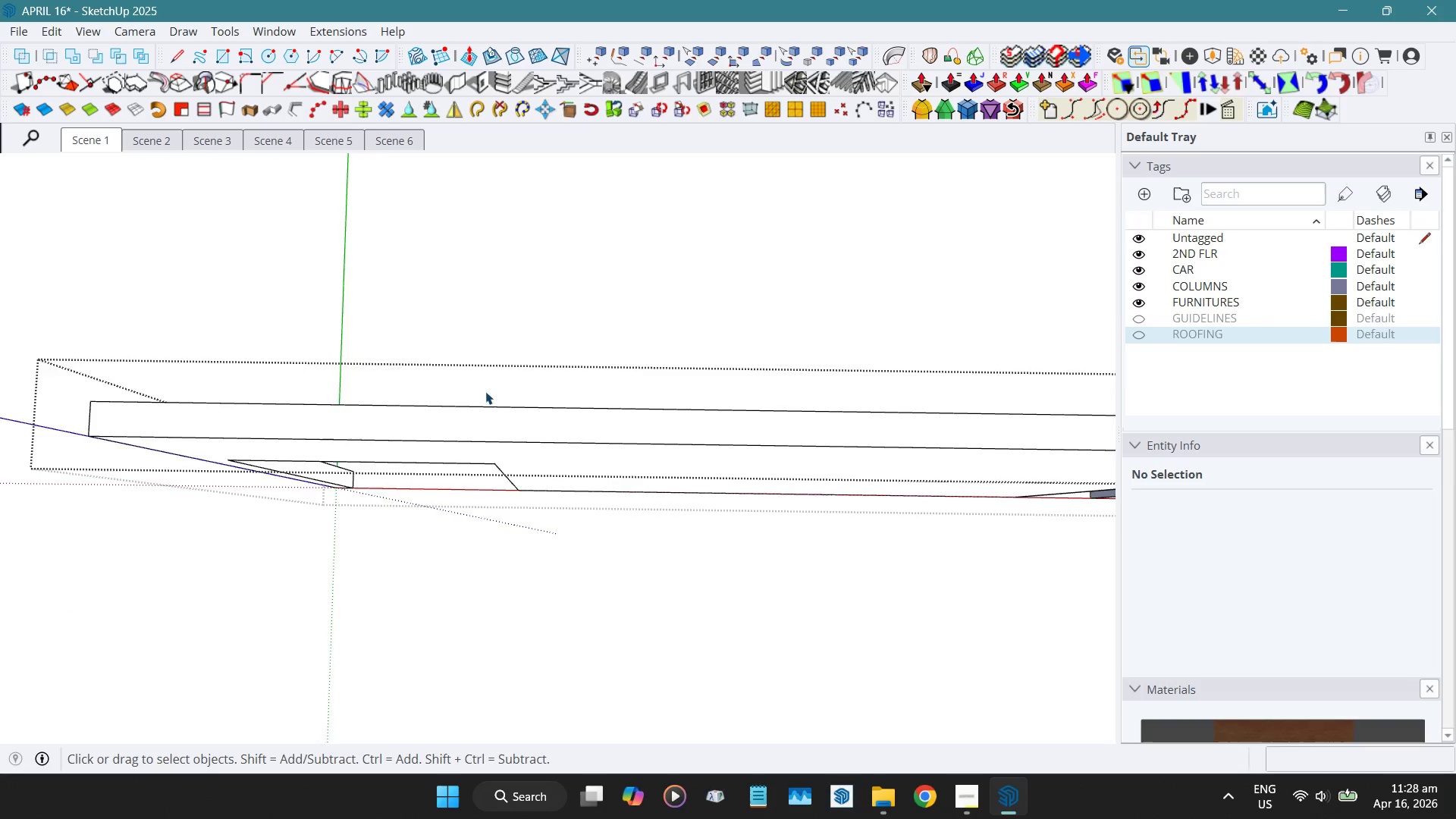 
scroll: coordinate [500, 361], scroll_direction: down, amount: 16.0
 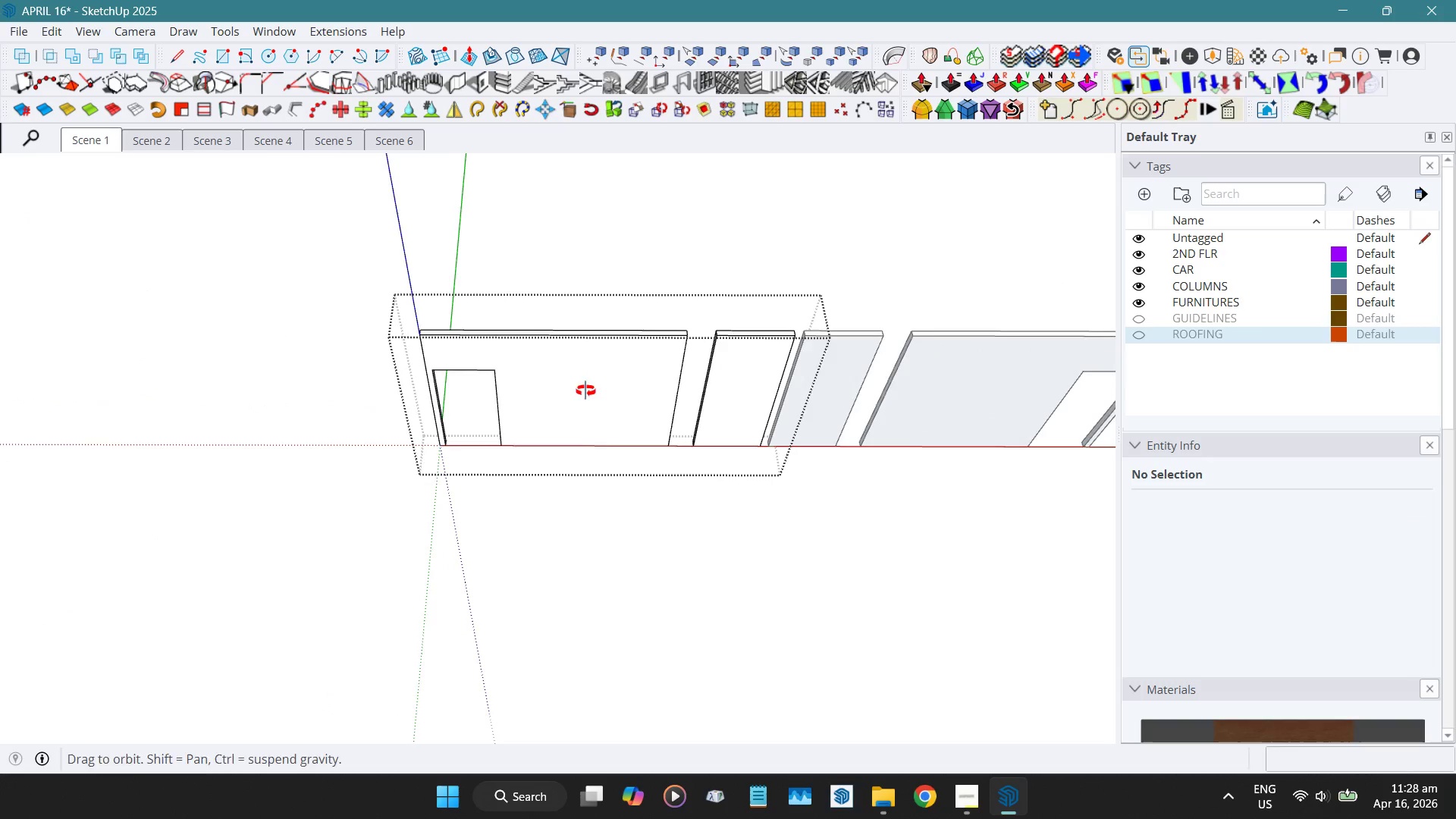 
key(Alt+H)
 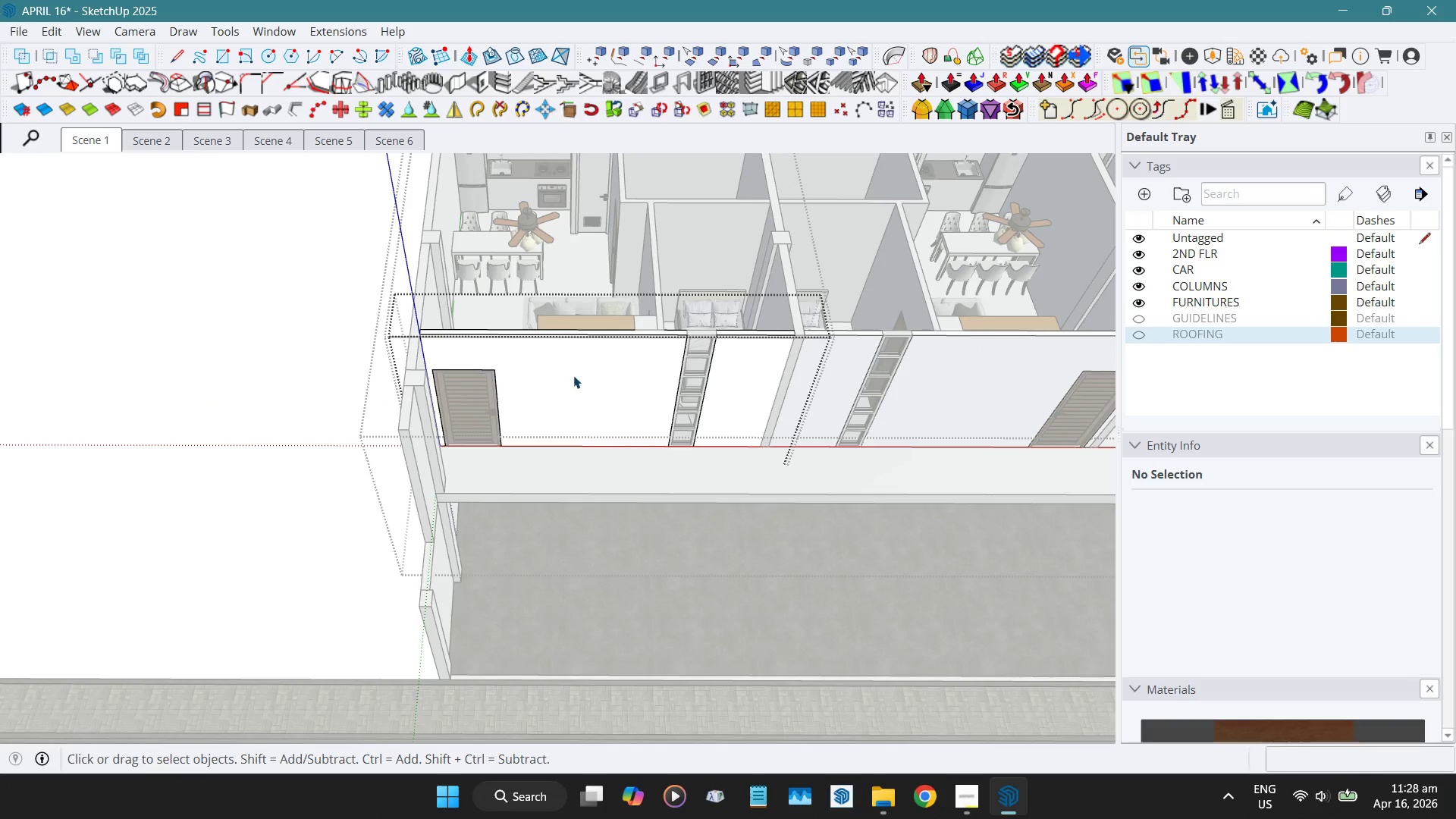 
scroll: coordinate [573, 375], scroll_direction: down, amount: 4.0
 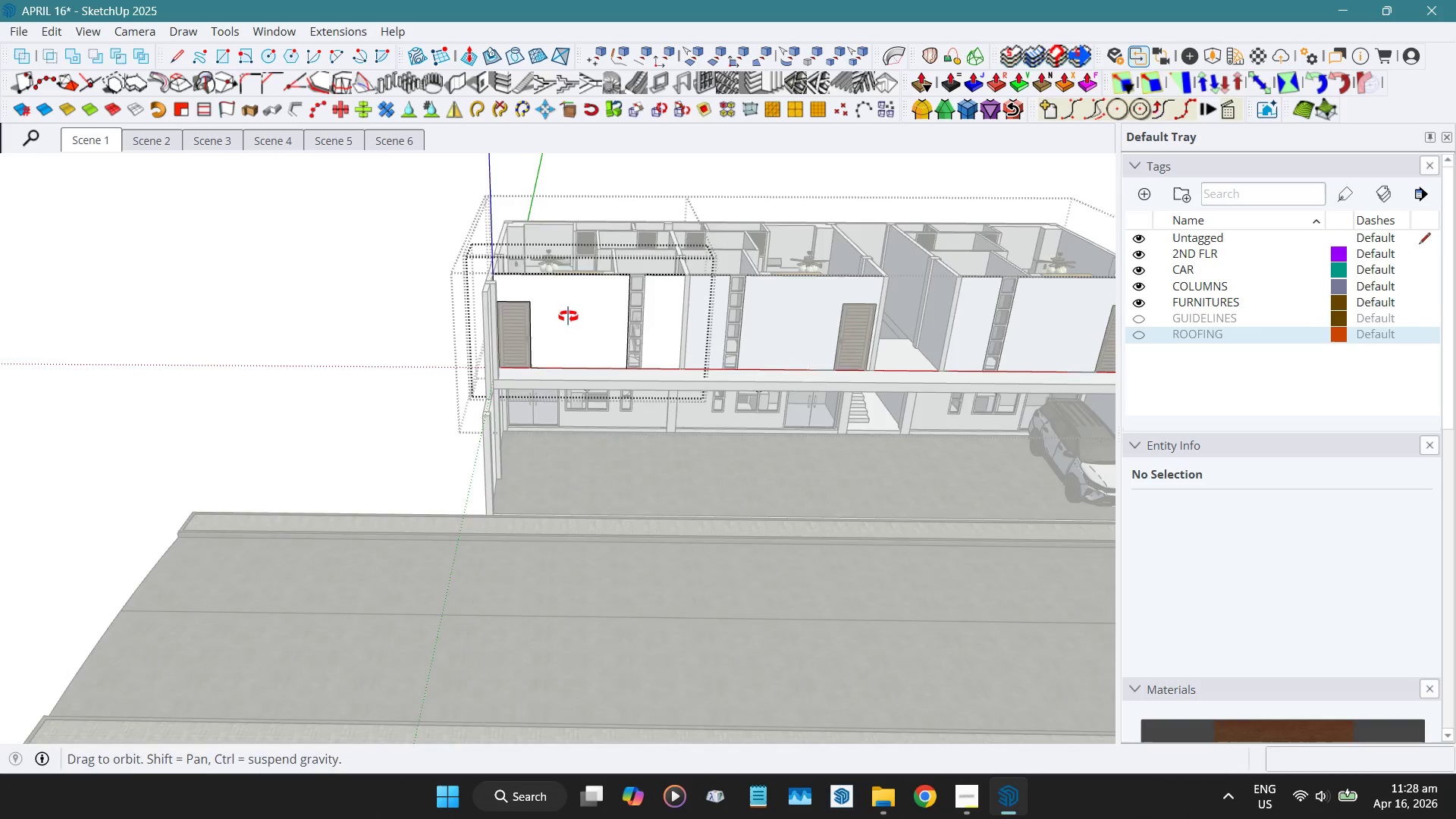 
key(Escape)
 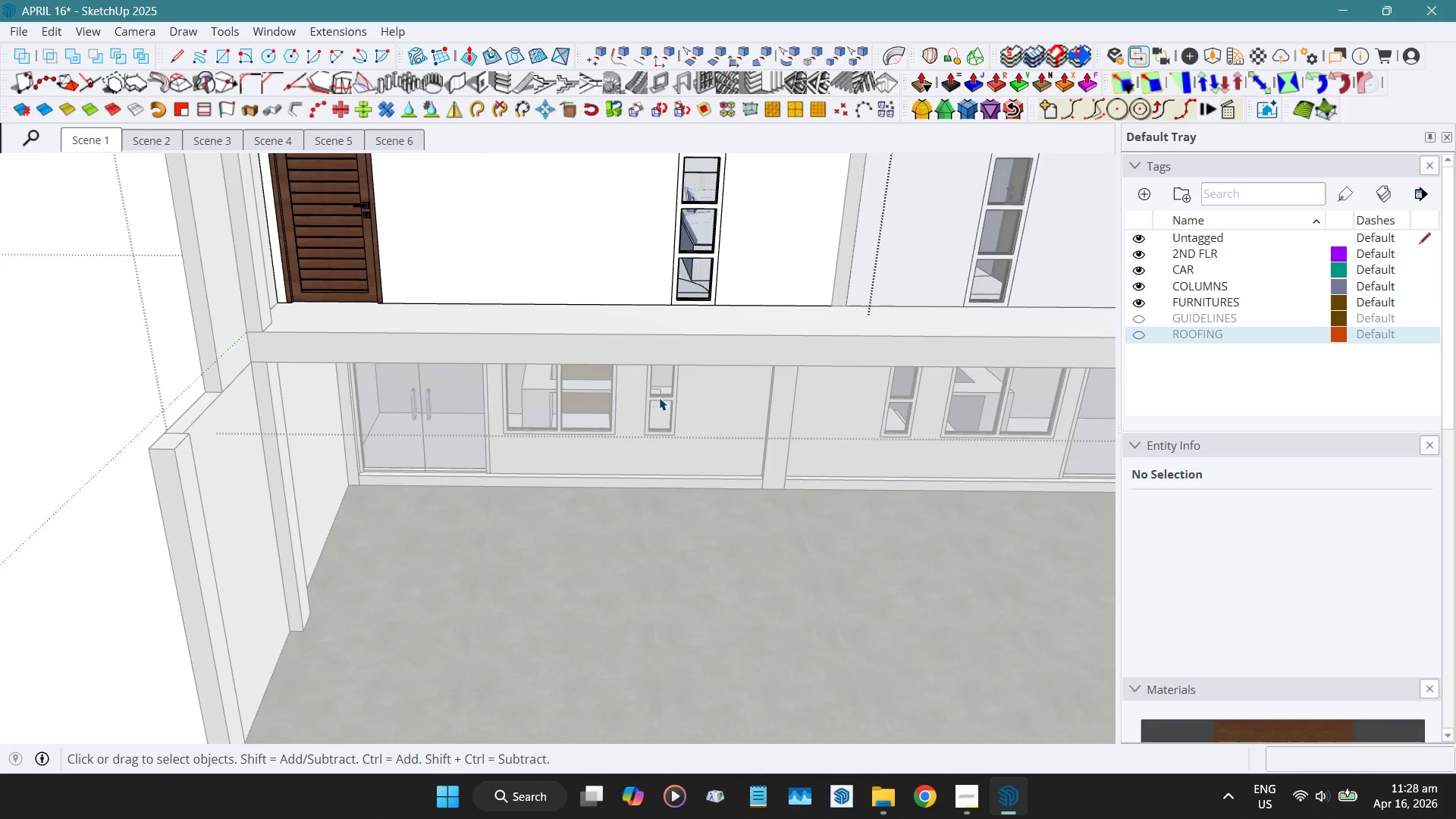 
scroll: coordinate [638, 377], scroll_direction: up, amount: 10.0
 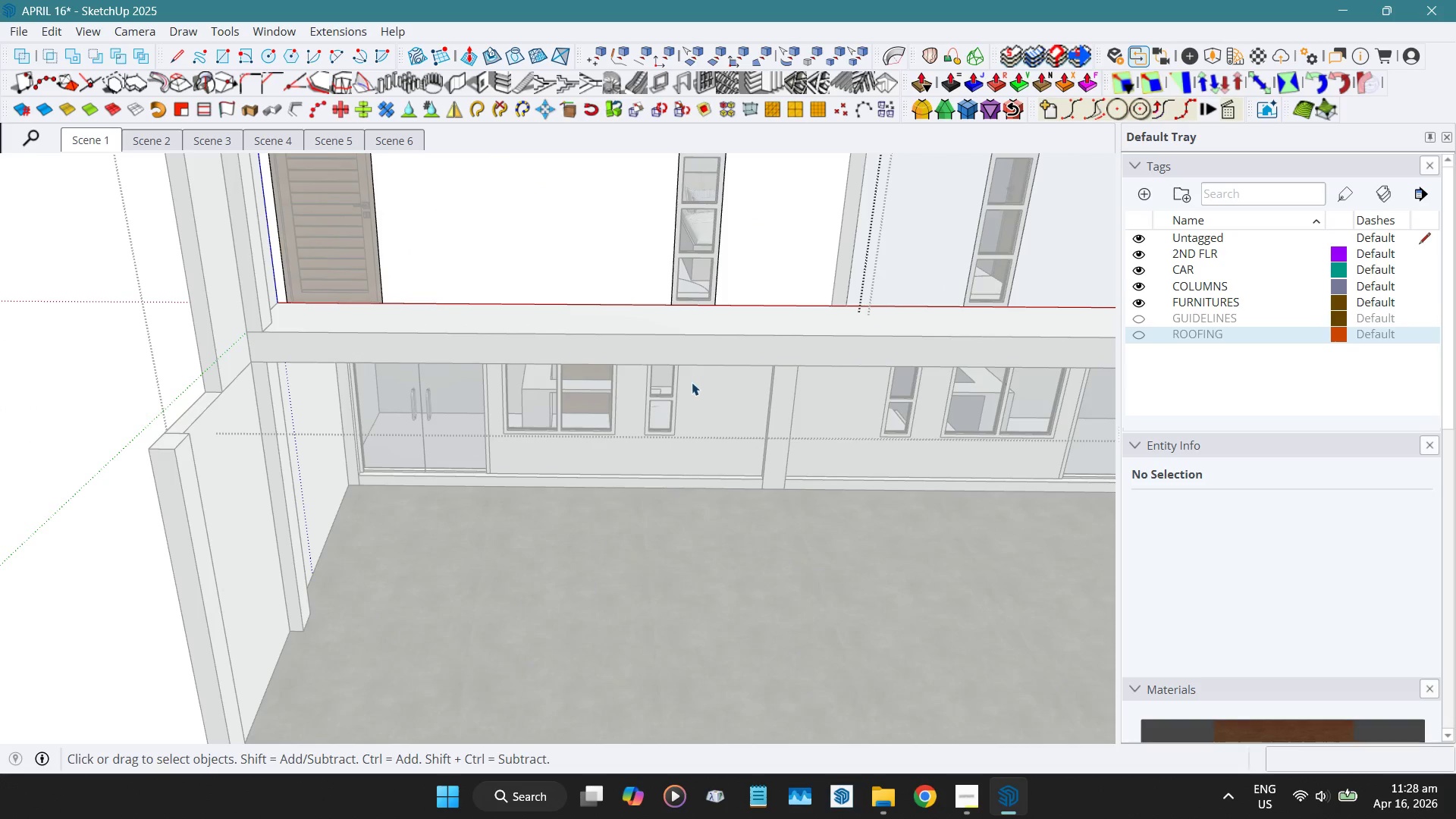 
key(Escape)
 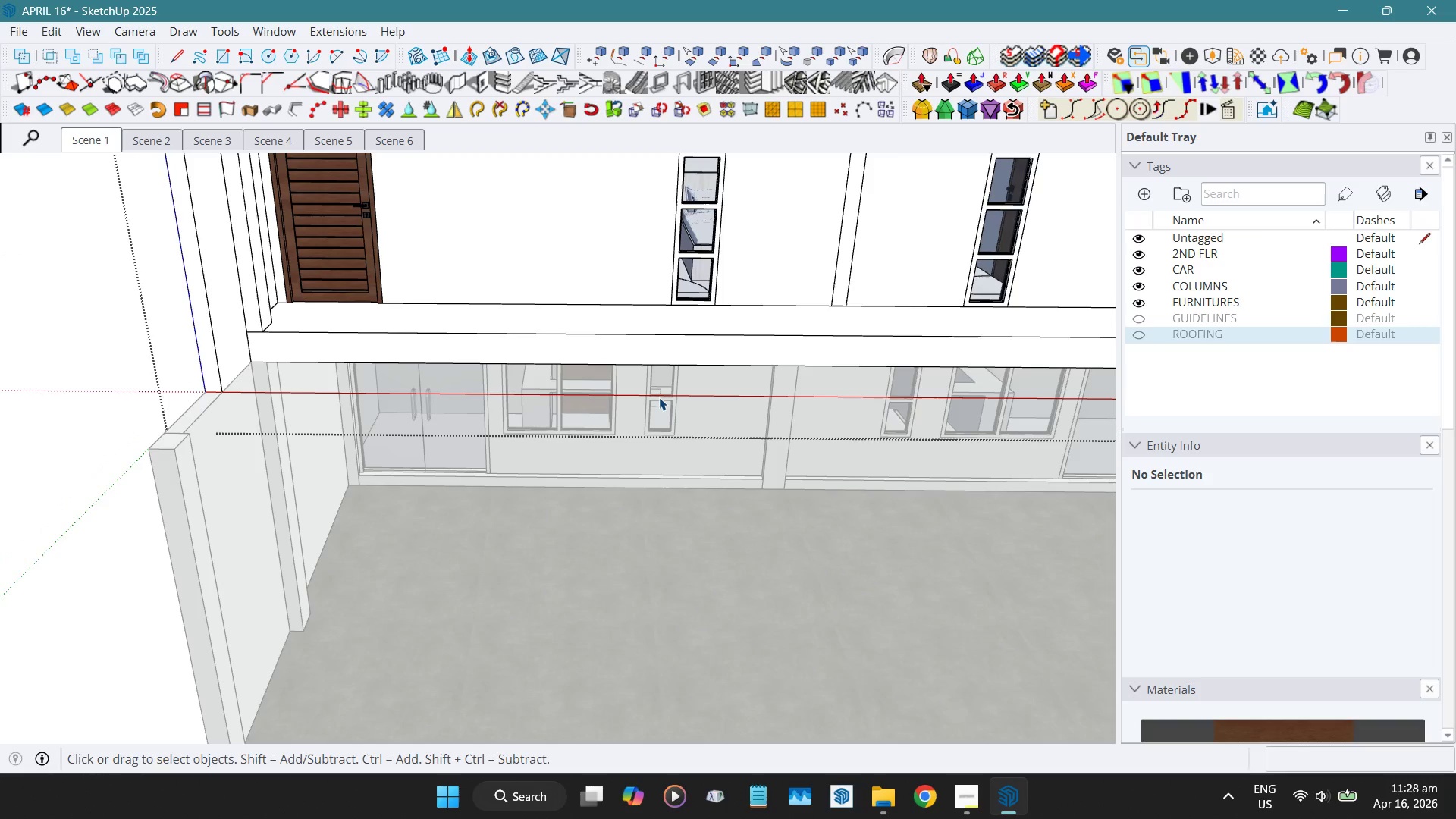 
key(Escape)
 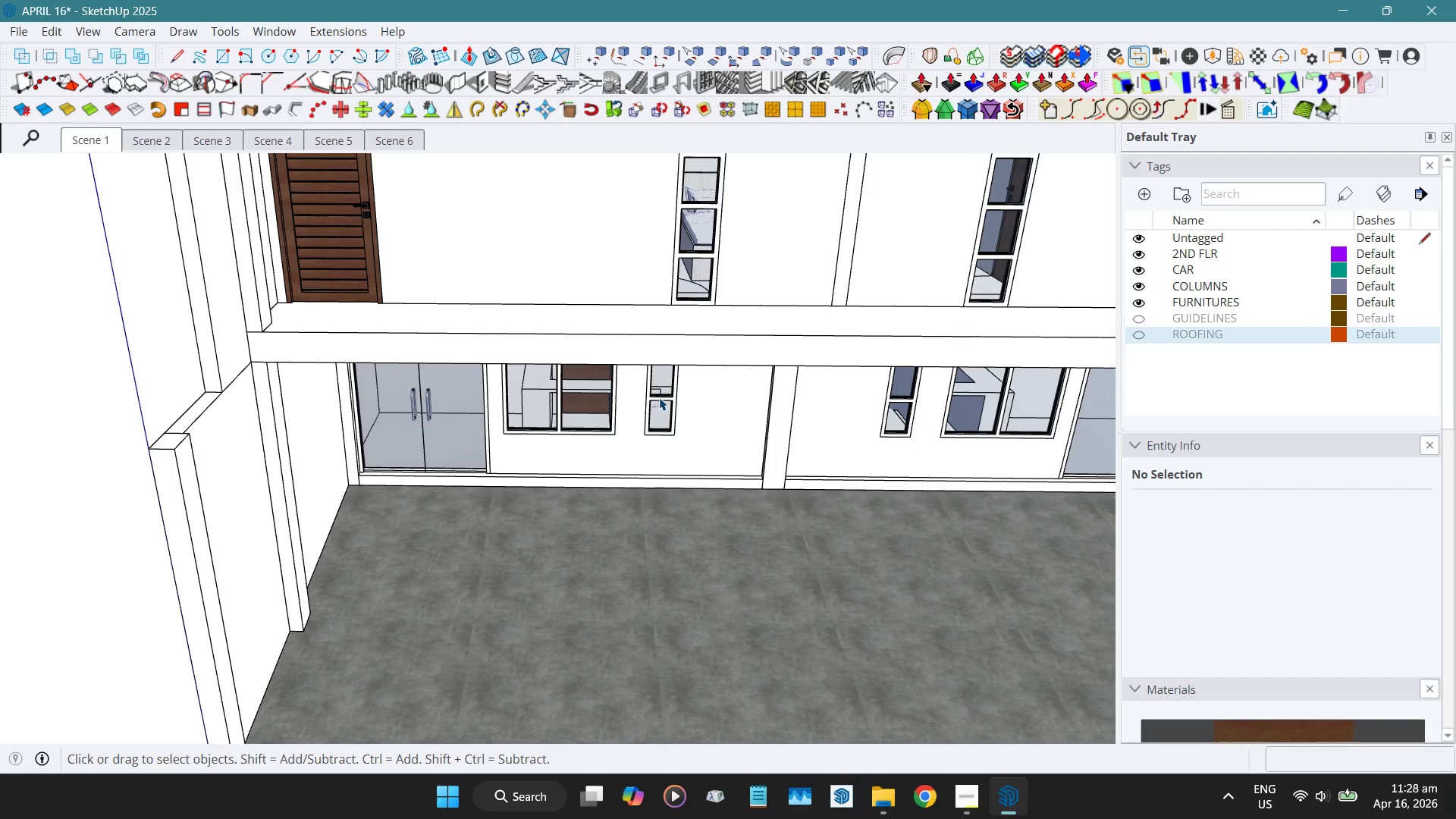 
left_click([659, 397])
 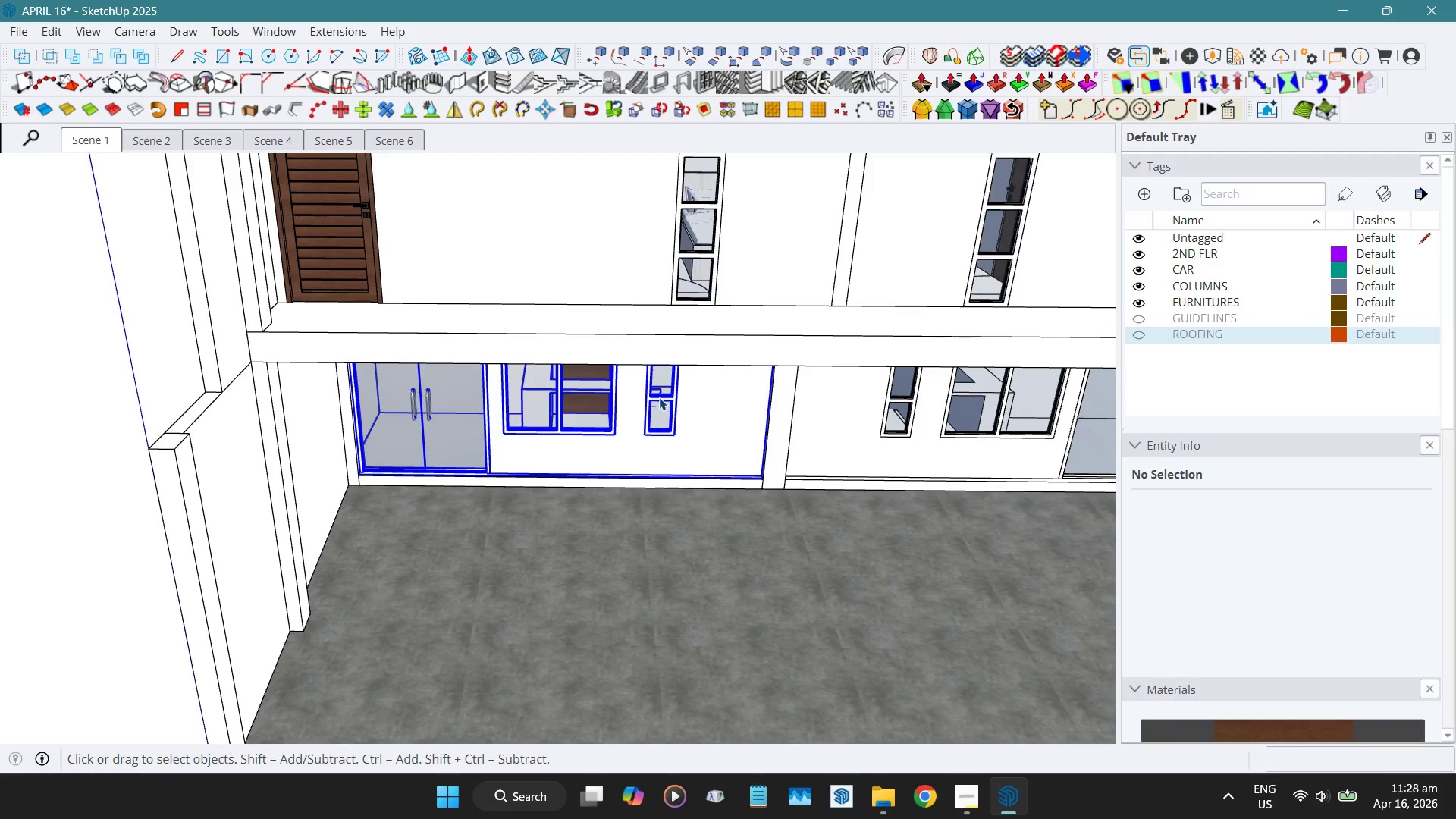 
left_click([659, 397])
 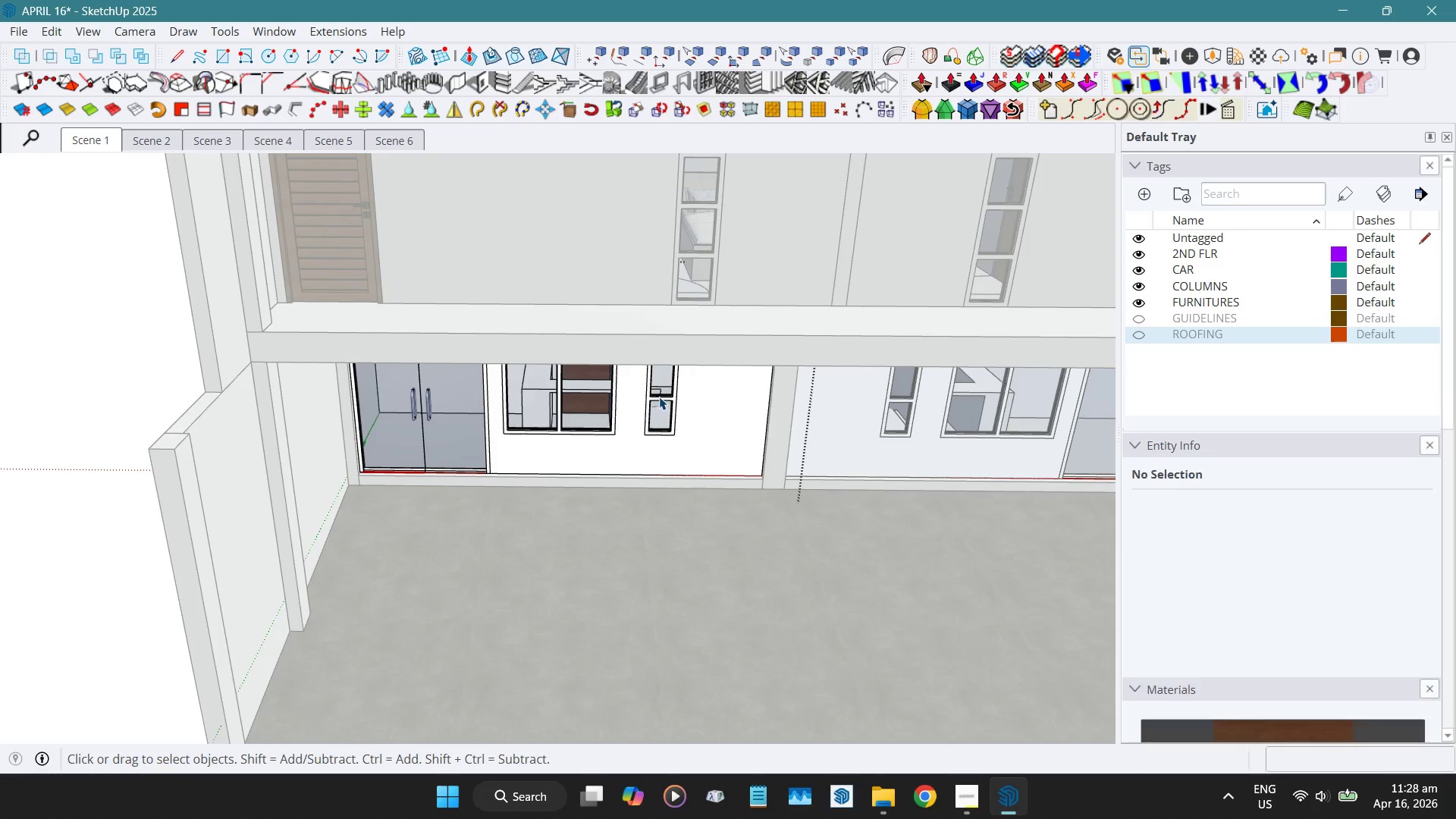 
left_click([659, 397])
 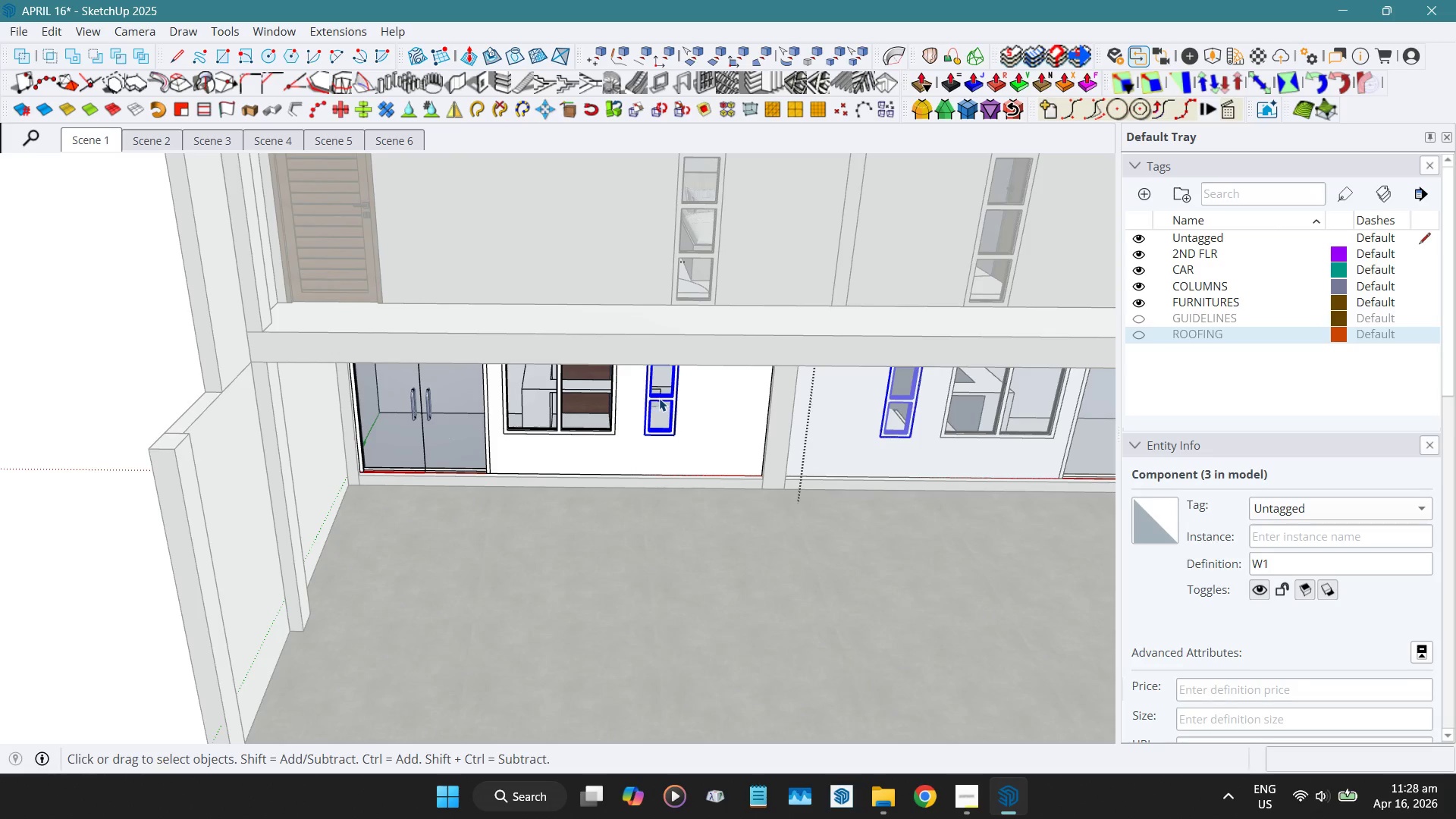 
hold_key(key=ShiftLeft, duration=0.62)
 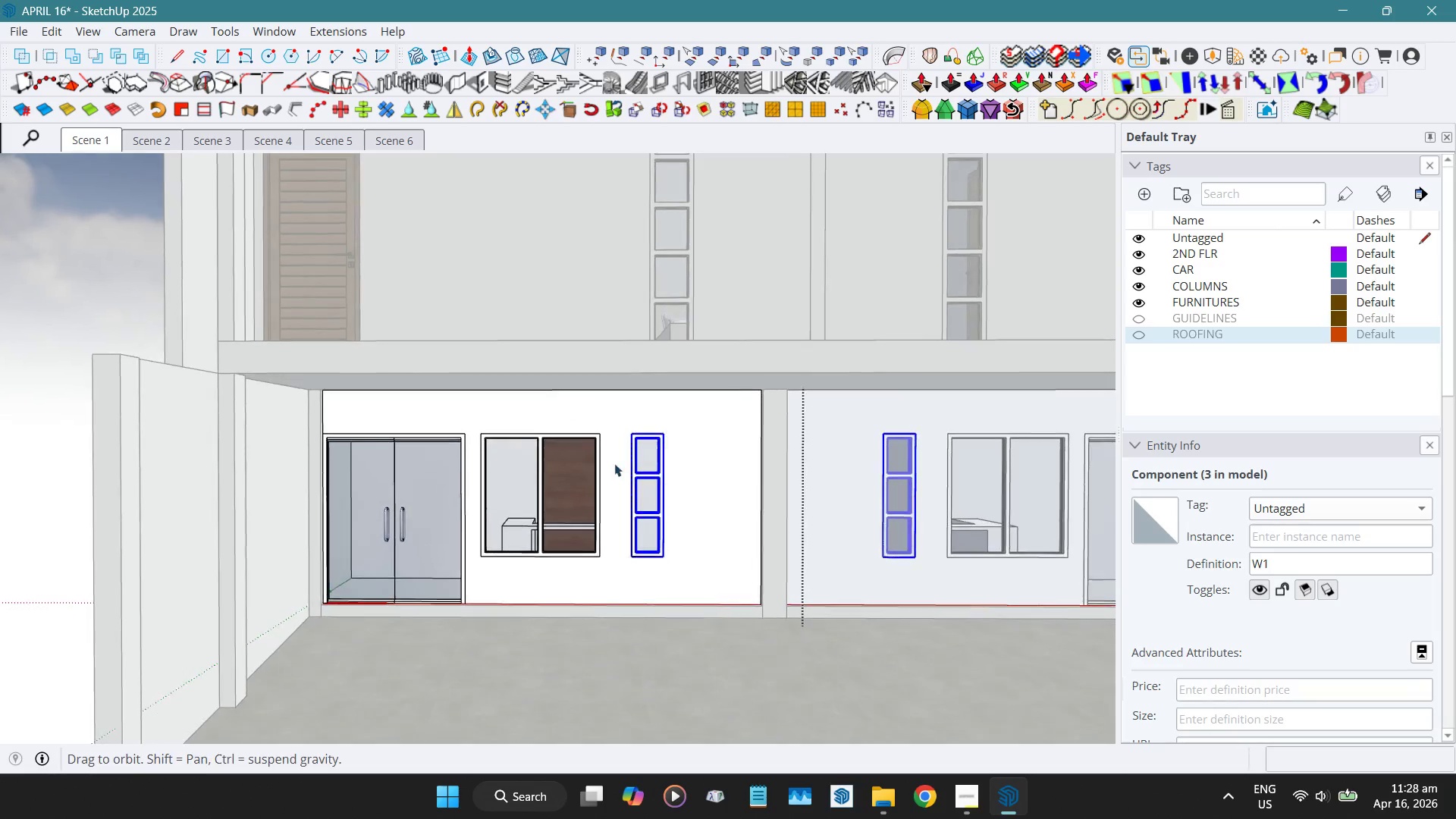 
scroll: coordinate [614, 438], scroll_direction: up, amount: 5.0
 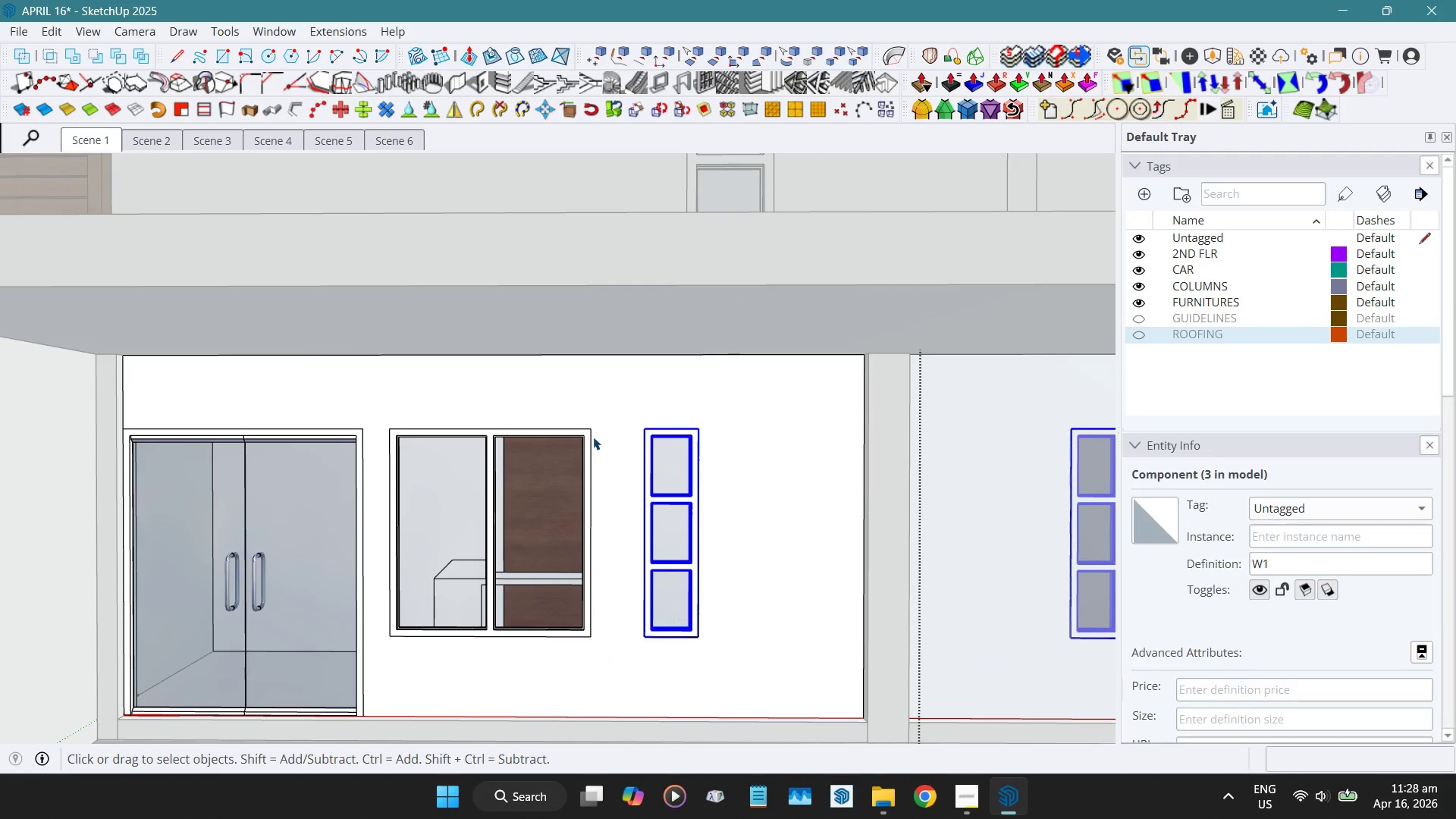 
key(Shift+W)
 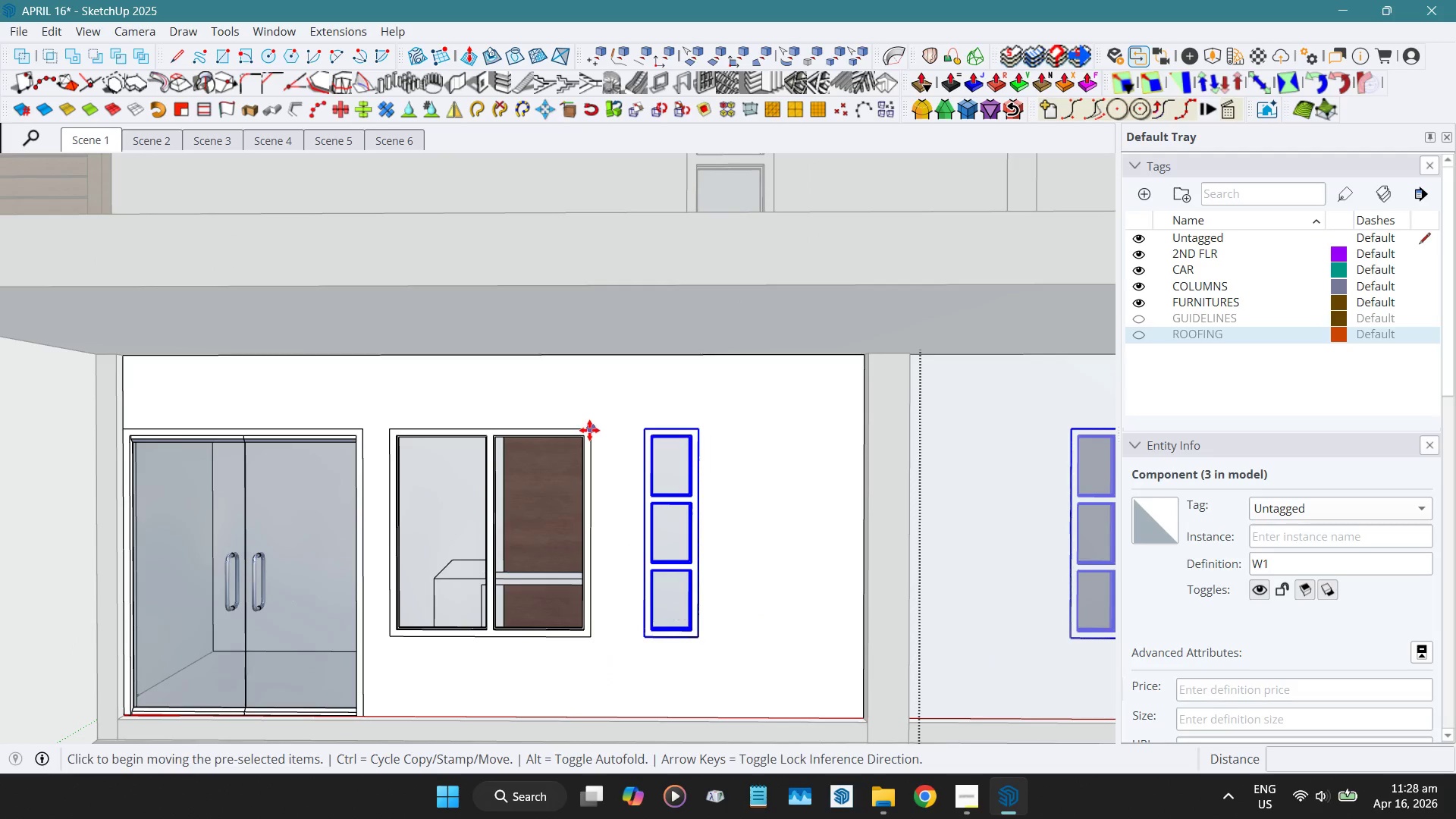 
key(Control+ControlLeft)
 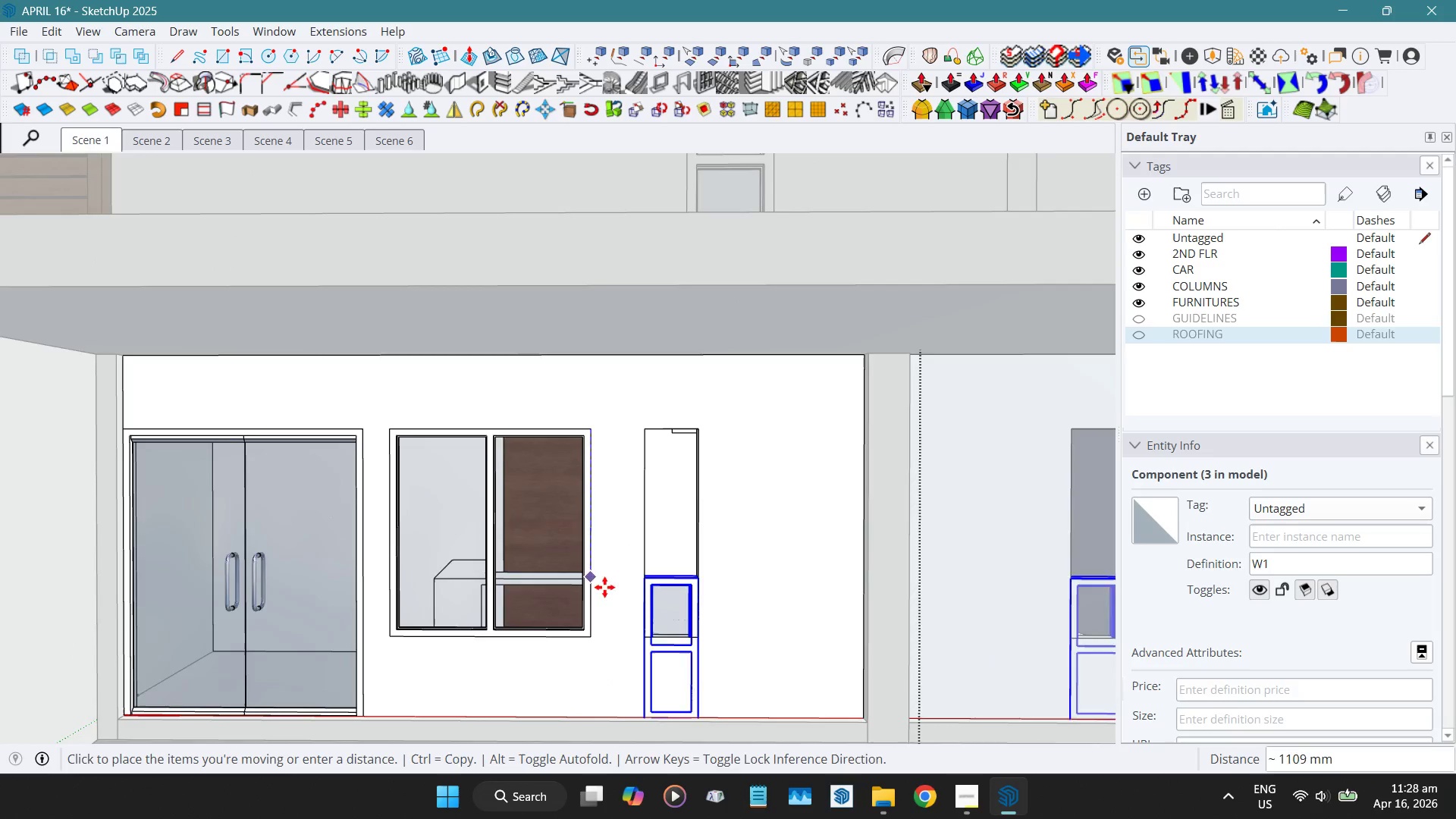 
scroll: coordinate [615, 604], scroll_direction: down, amount: 10.0
 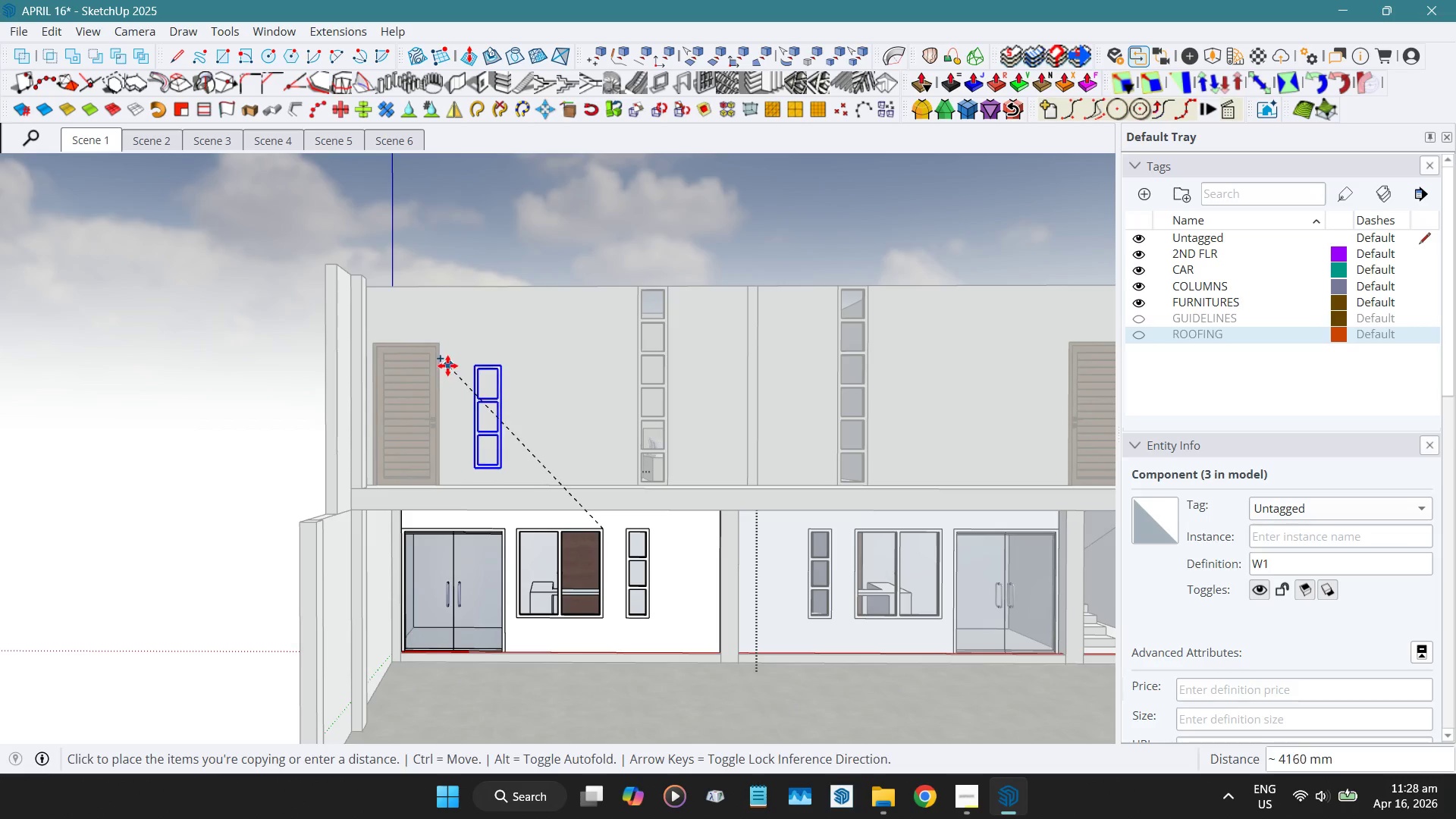 
scroll: coordinate [446, 359], scroll_direction: up, amount: 8.0
 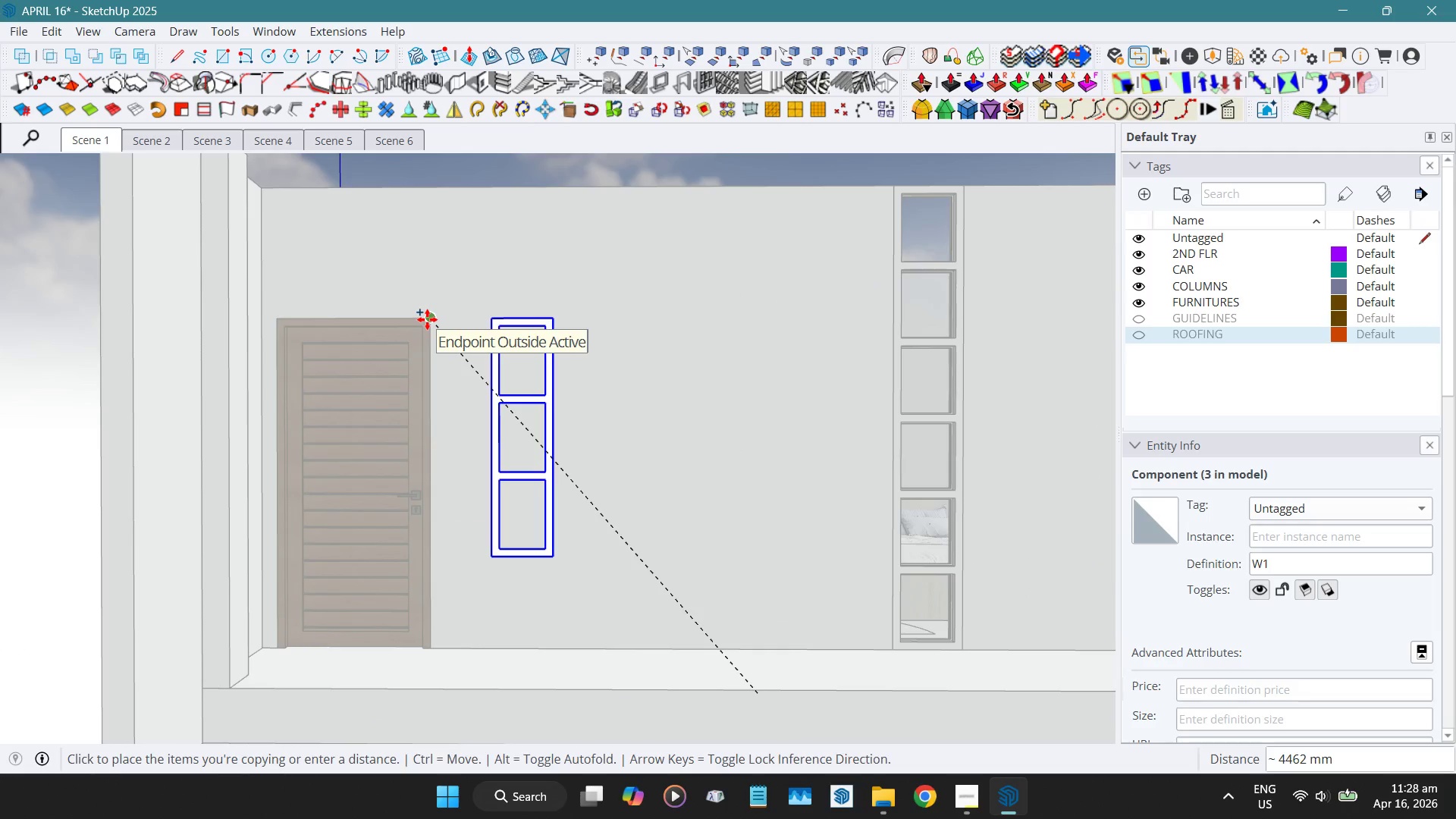 
left_click([427, 319])
 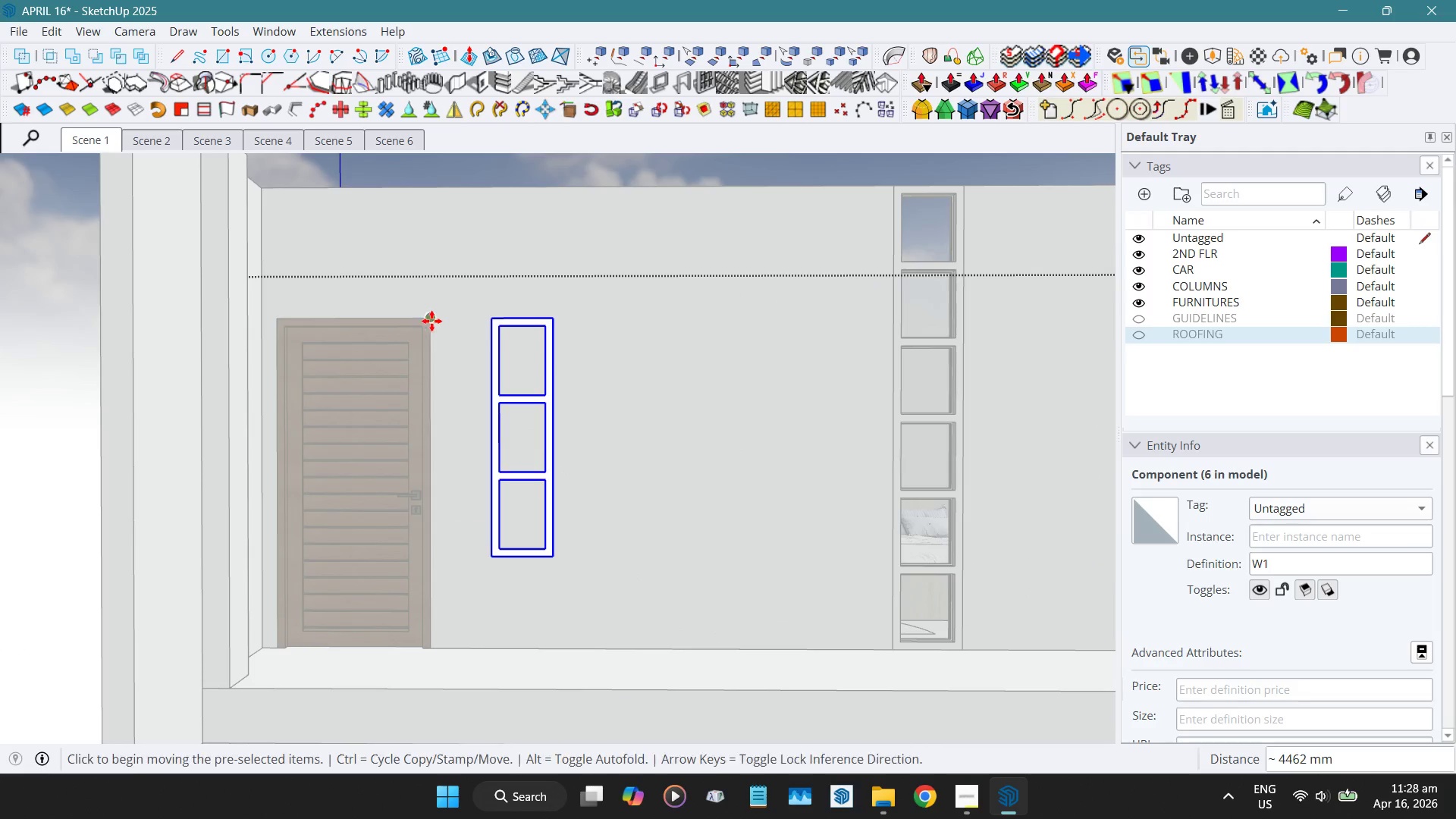 
key(Space)
 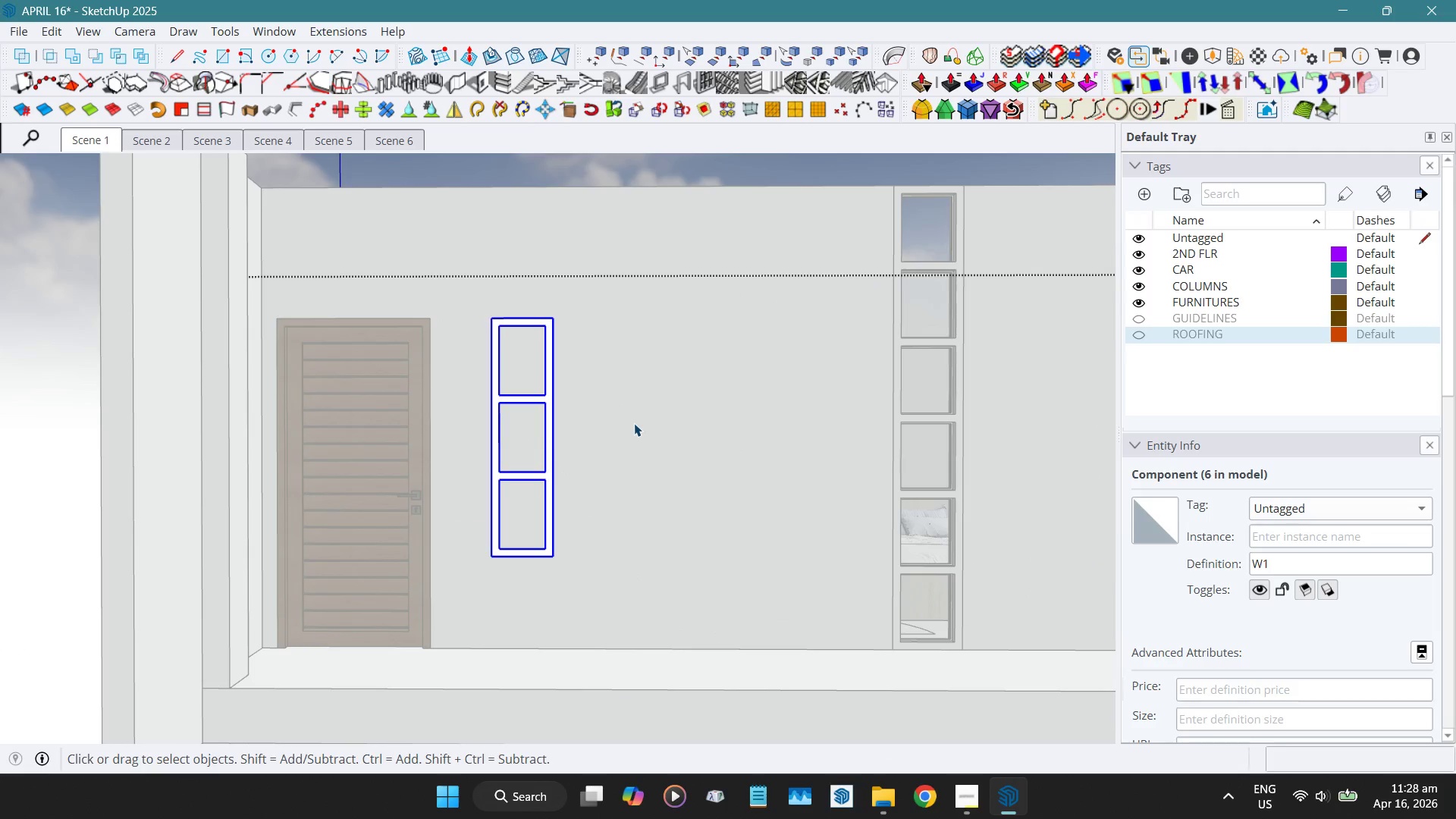 
scroll: coordinate [634, 423], scroll_direction: down, amount: 4.0
 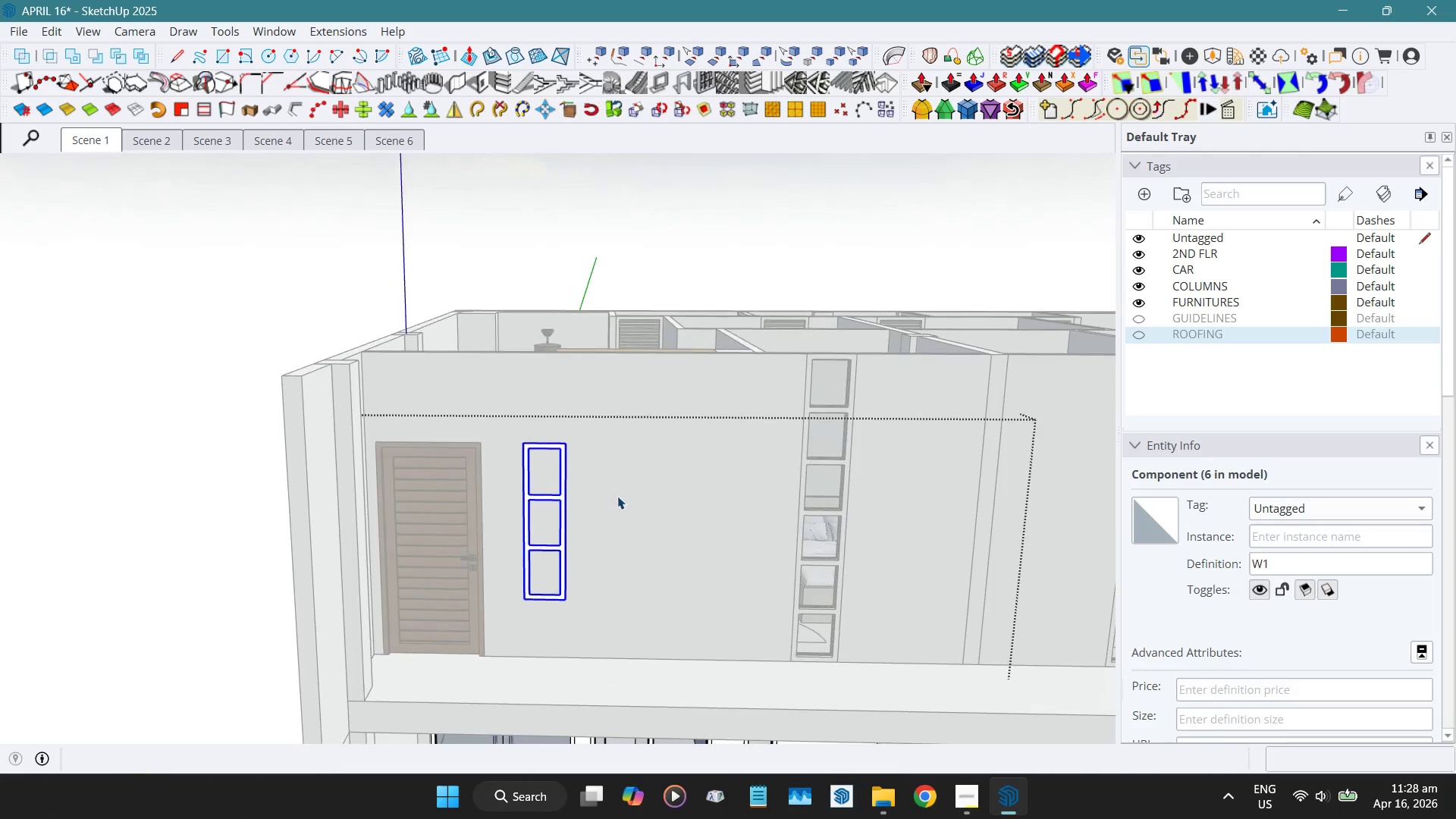 
key(Control+ControlLeft)
 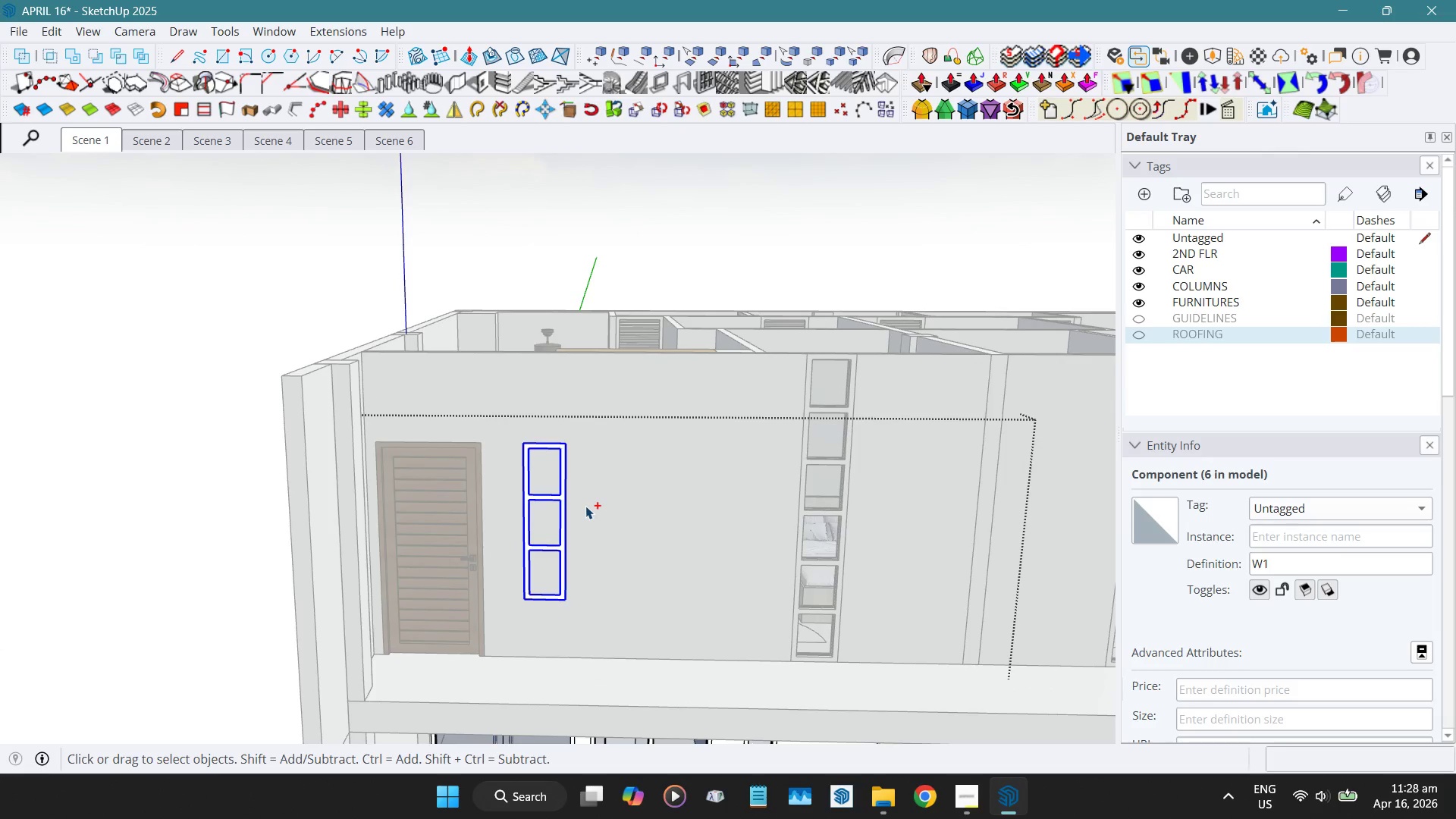 
key(Control+X)
 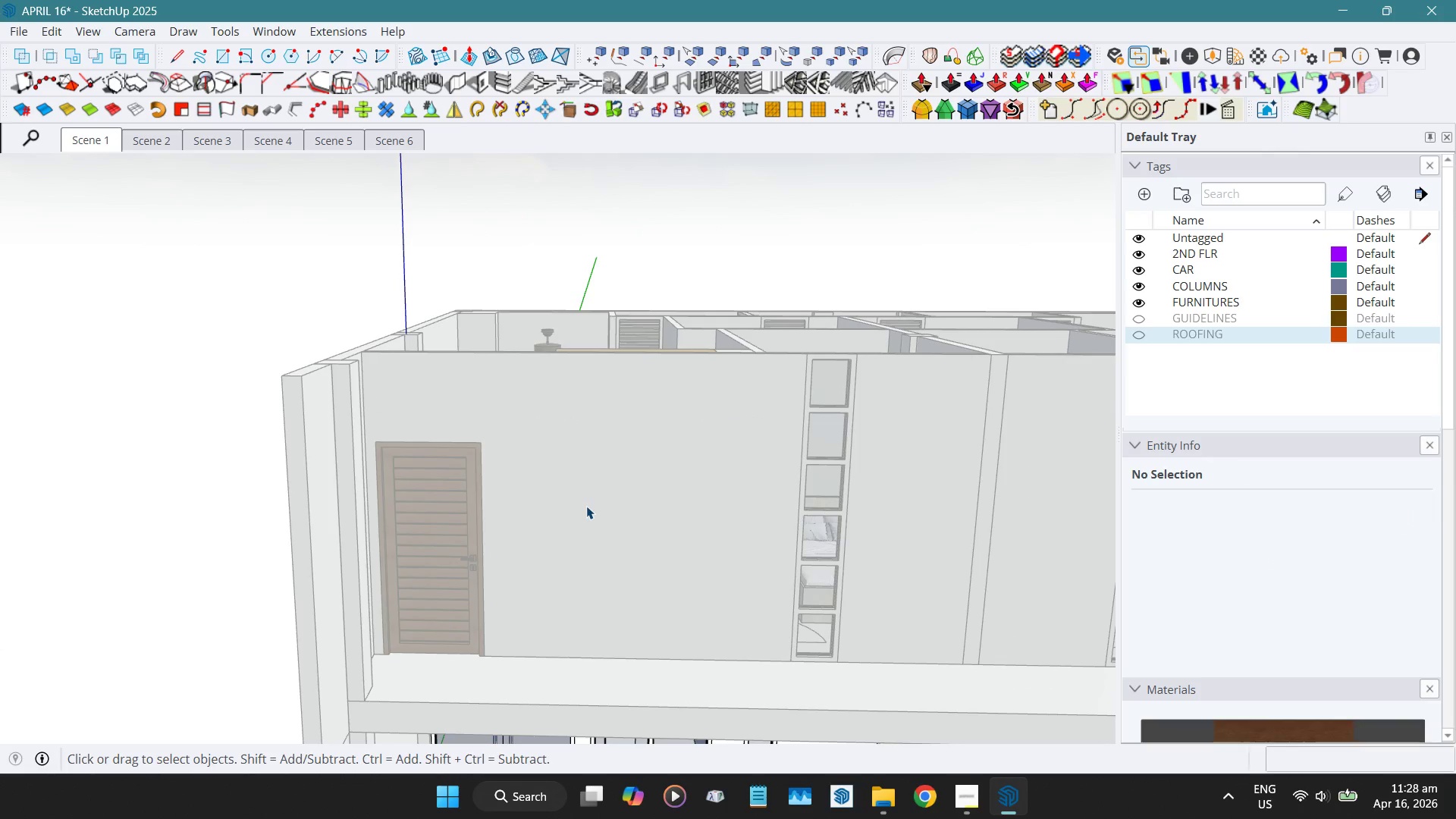 
key(Escape)
 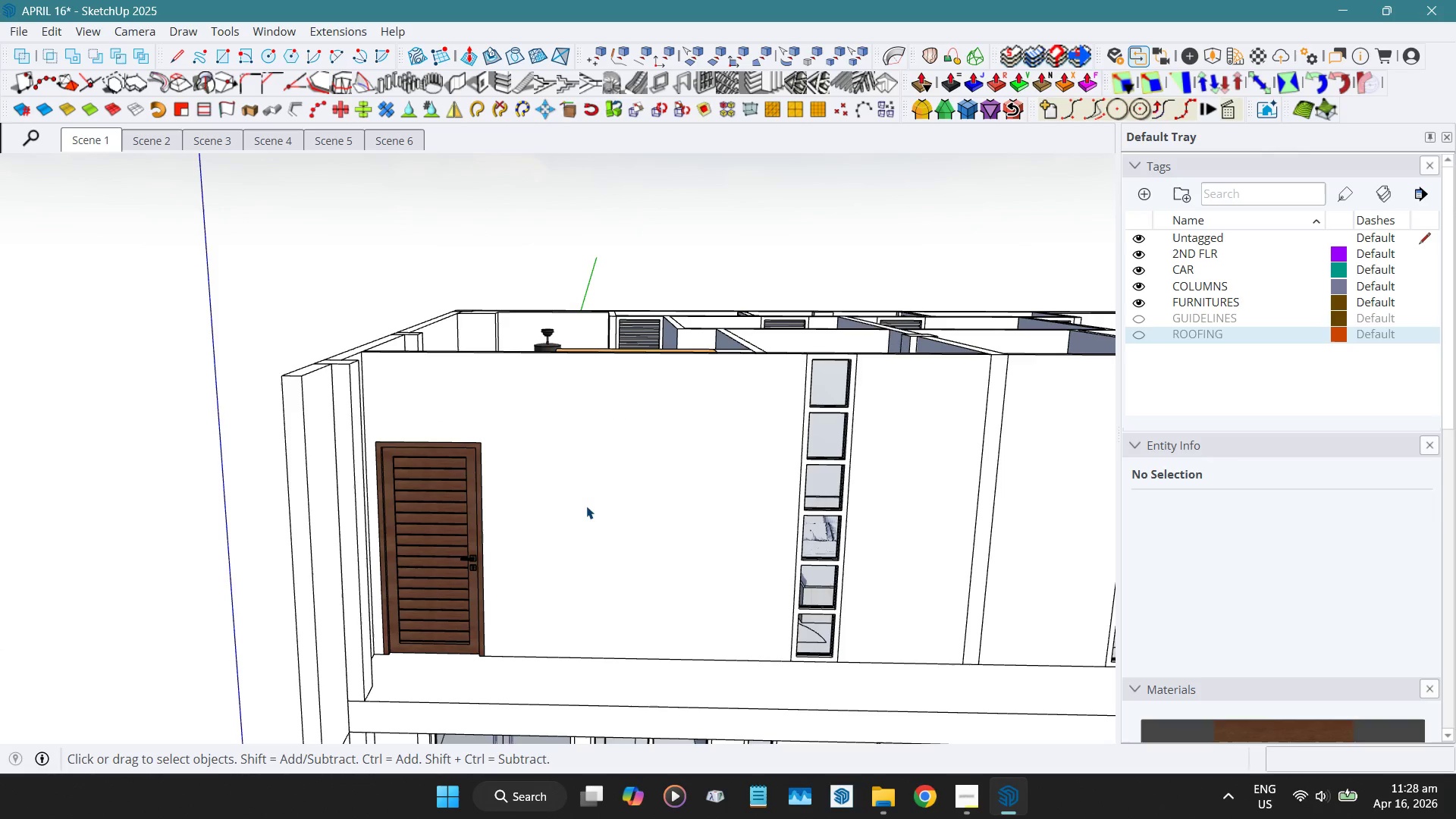 
left_click([586, 505])
 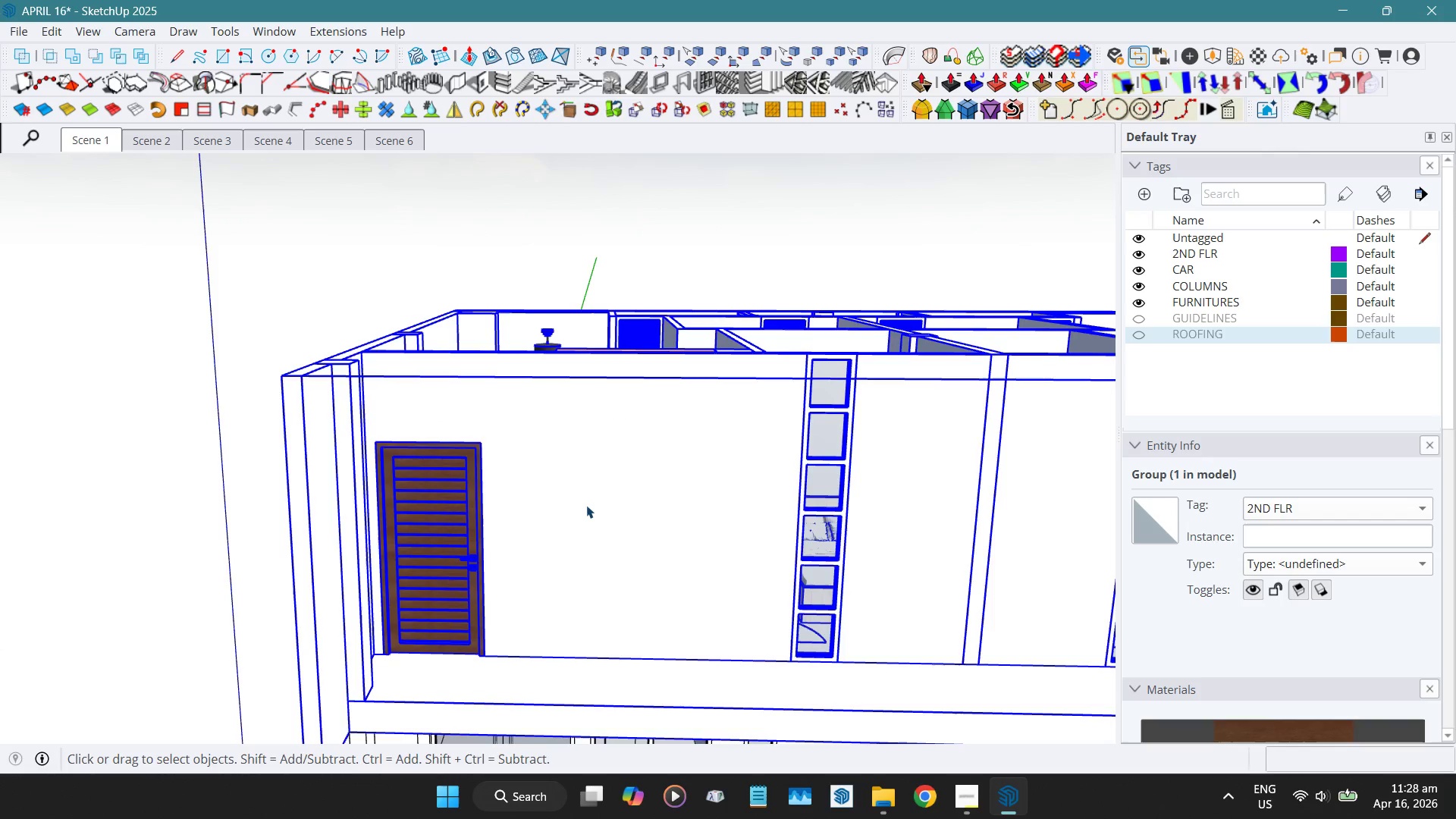 
double_click([586, 505])
 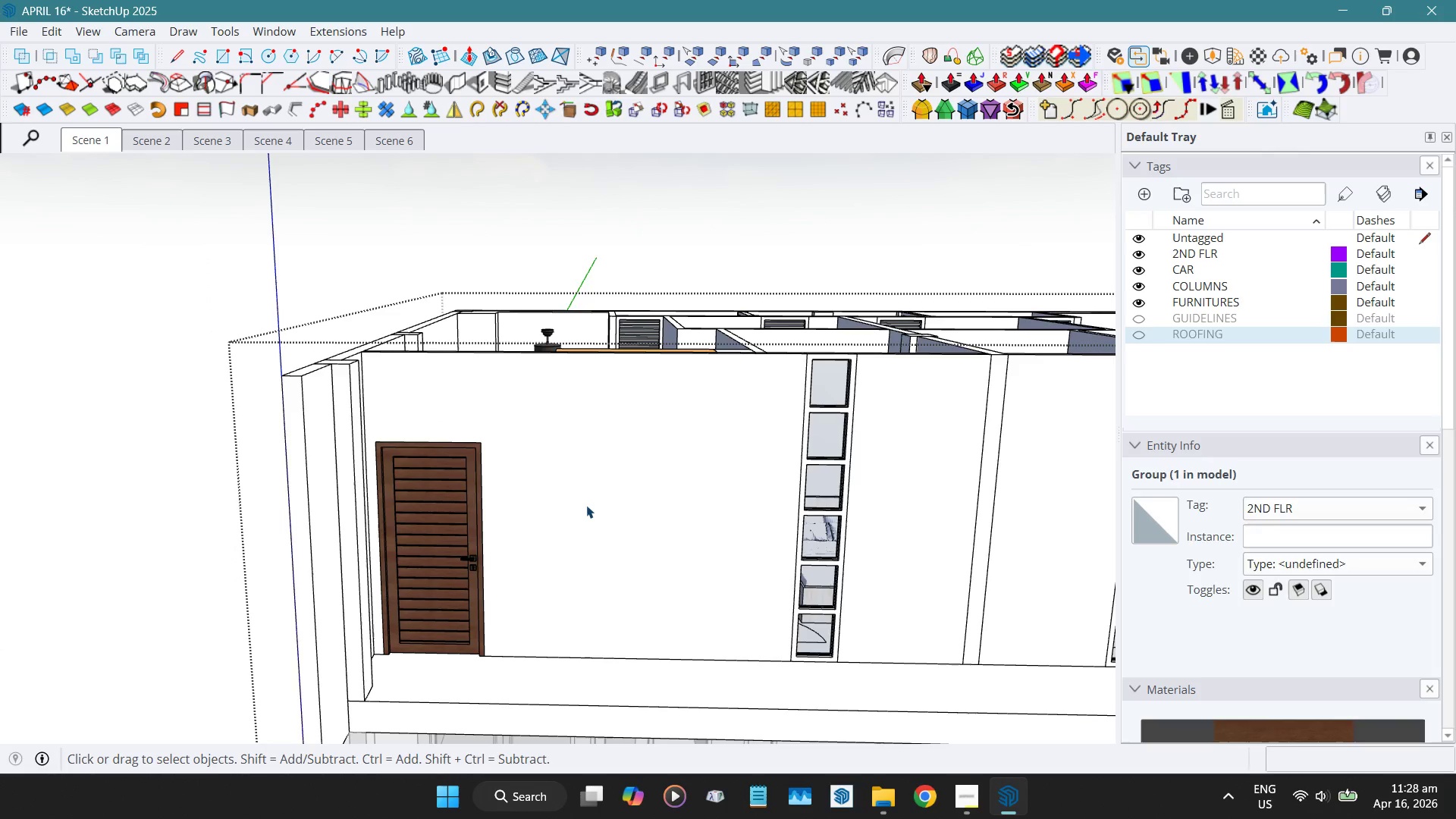 
left_click([586, 505])
 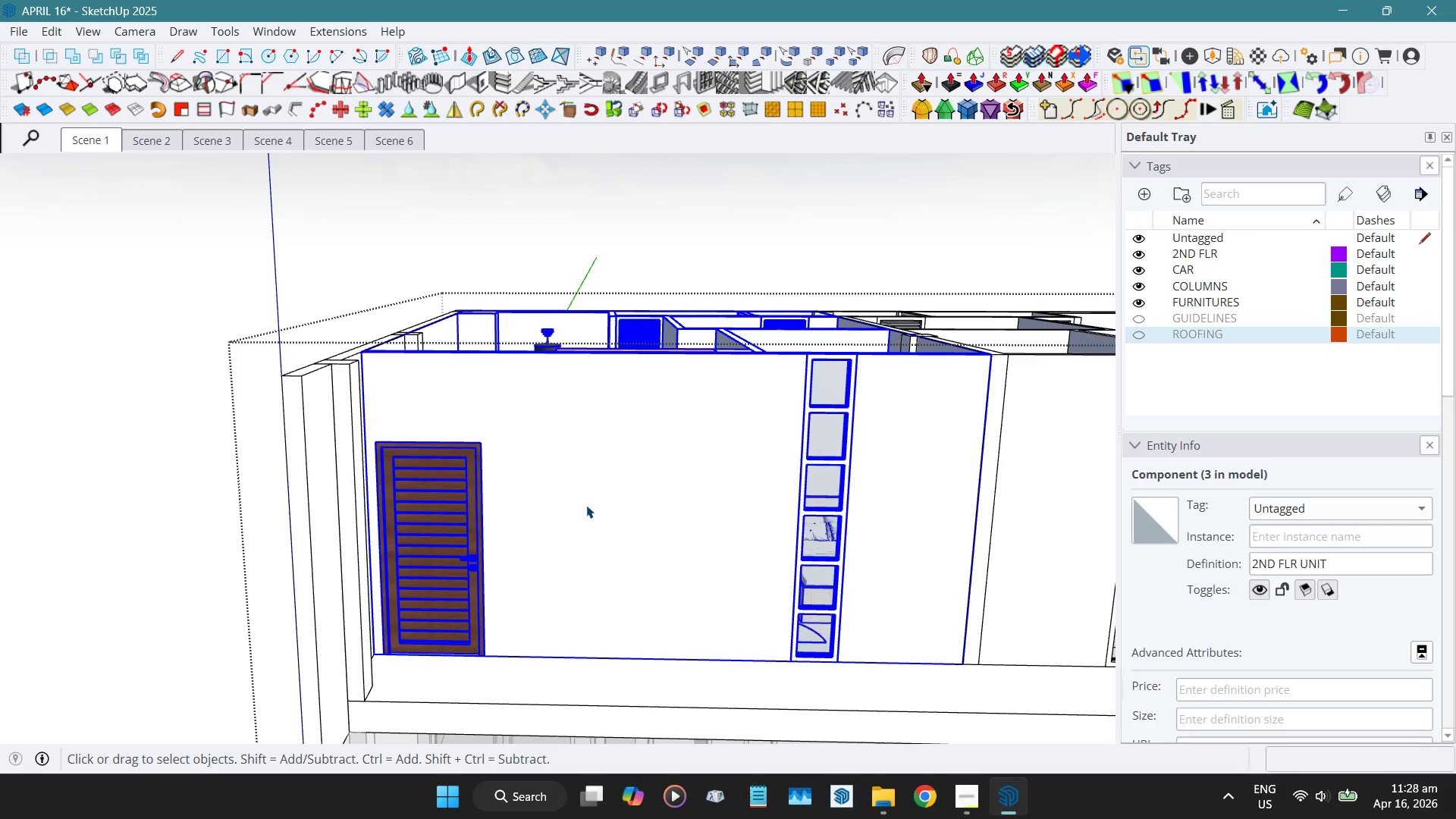 
double_click([586, 505])
 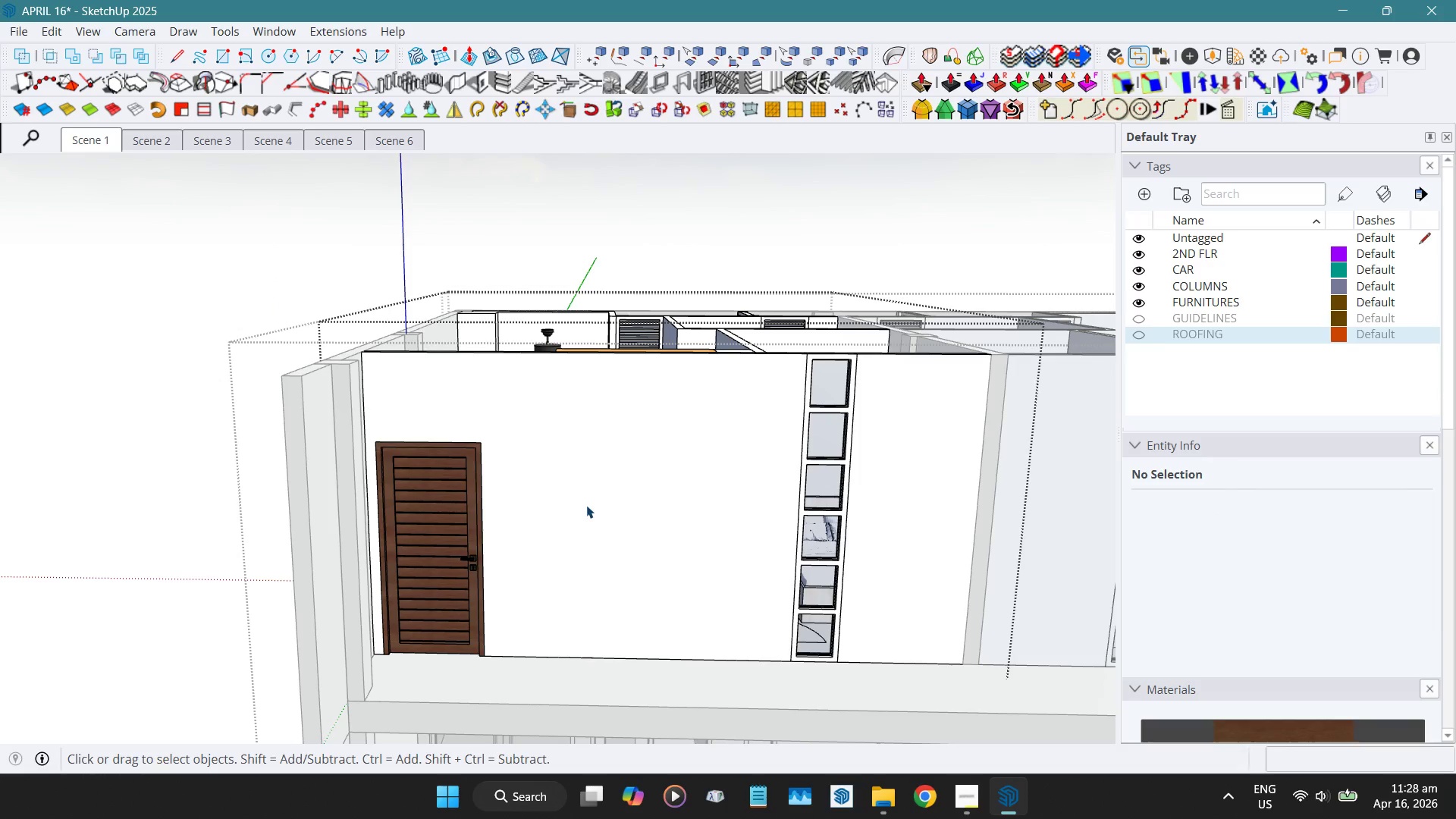 
key(Alt+AltLeft)
 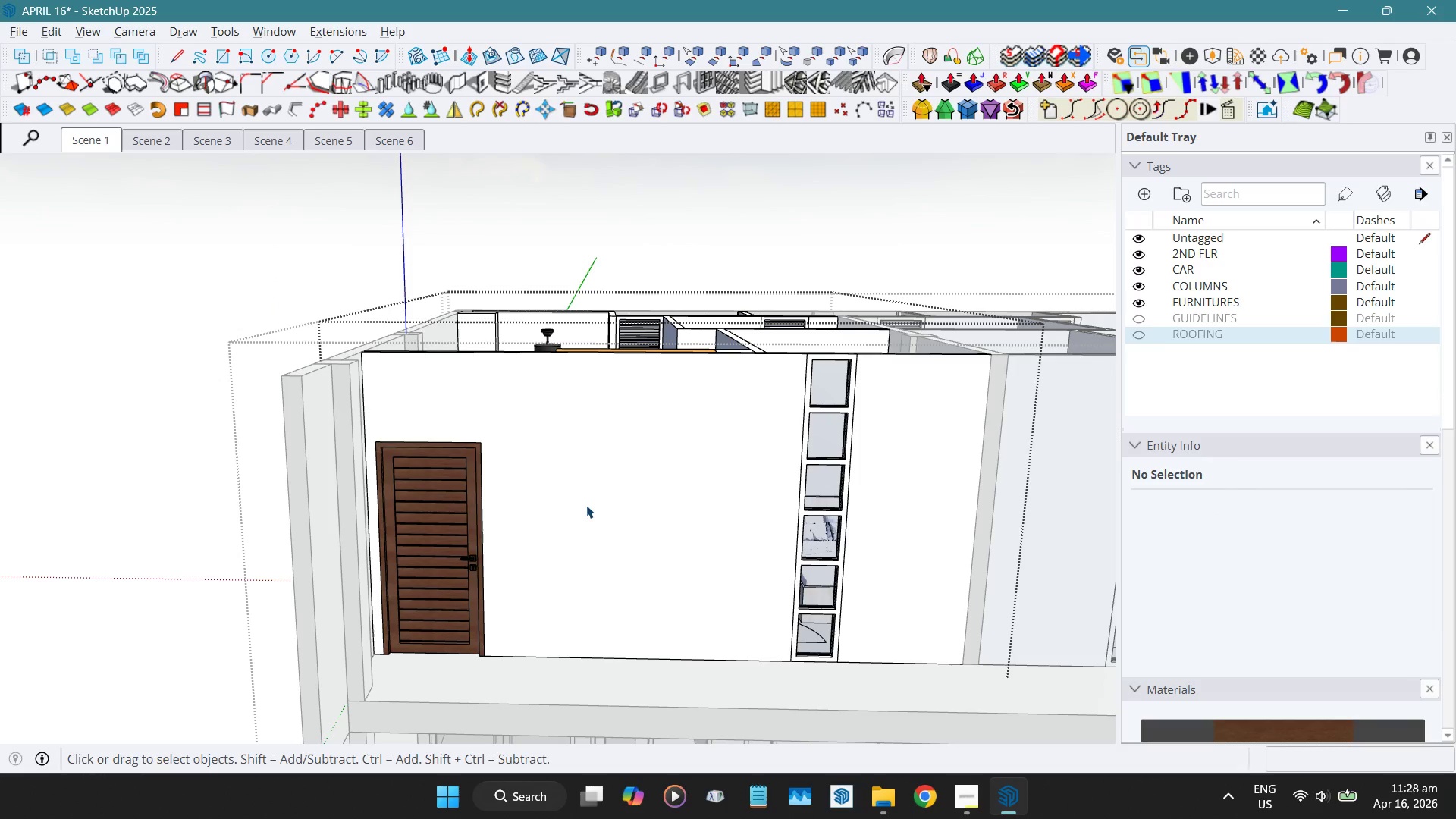 
key(Alt+V)
 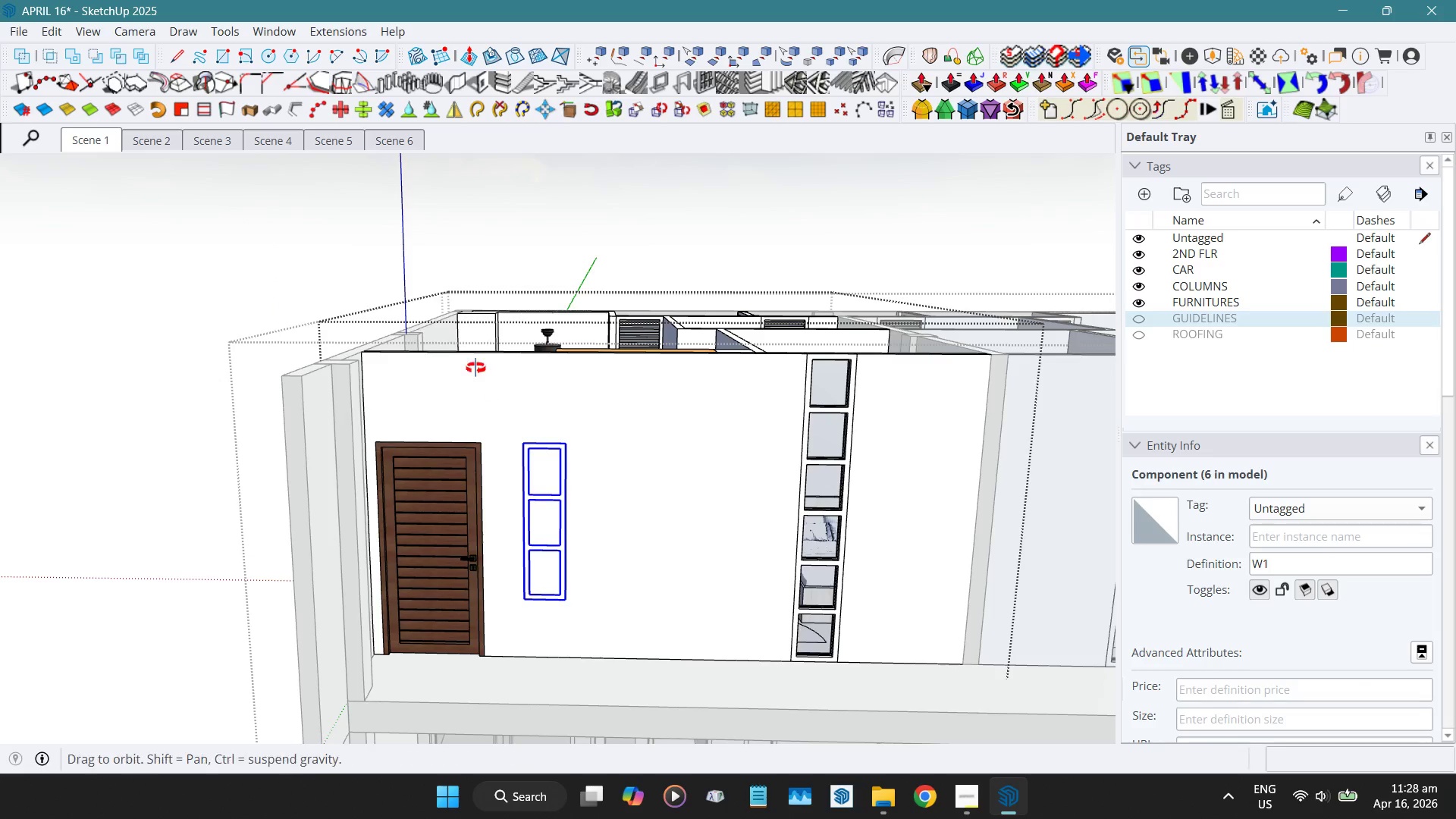 
hold_key(key=ShiftLeft, duration=0.45)
 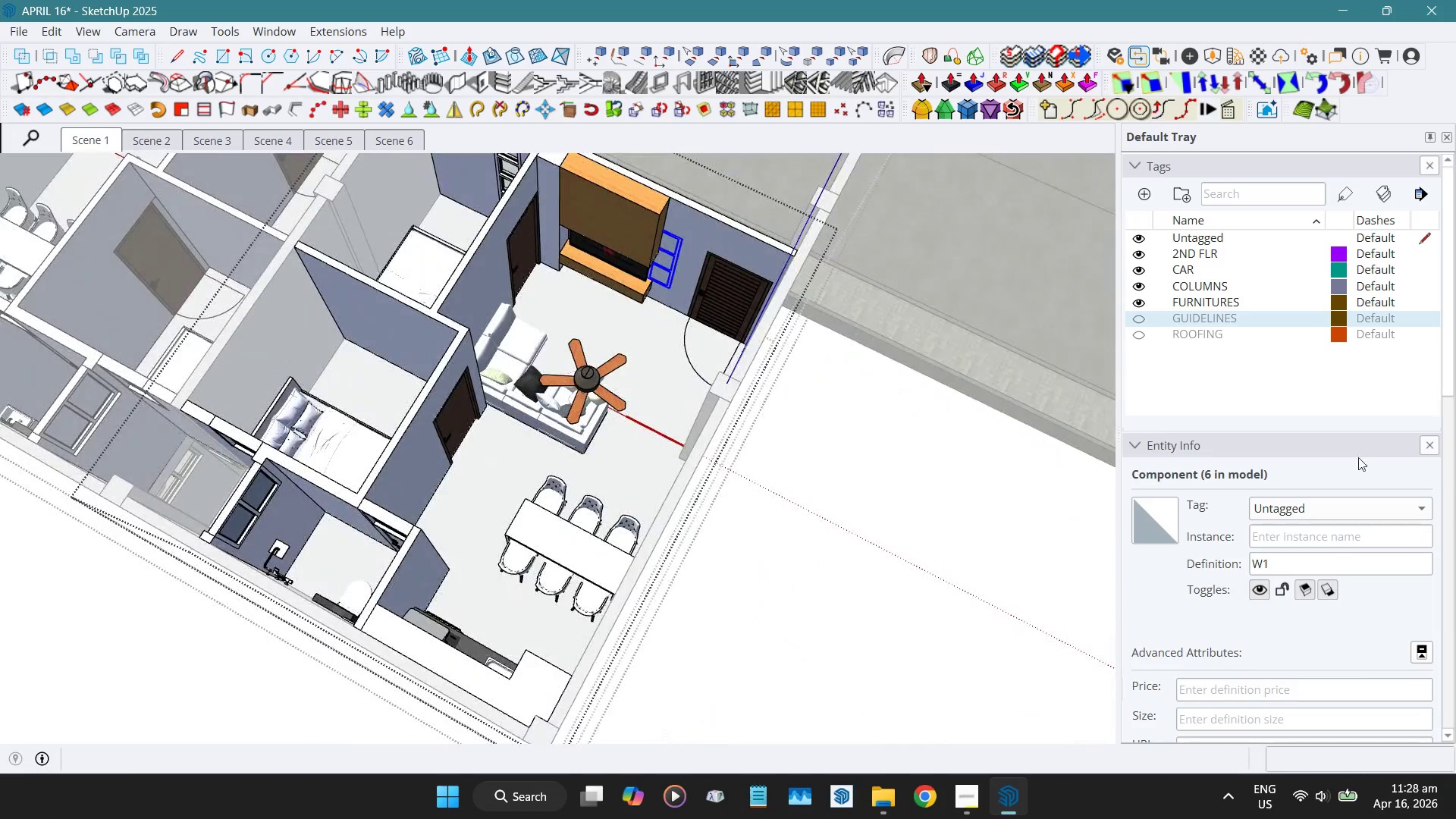 
hold_key(key=ShiftLeft, duration=0.41)
 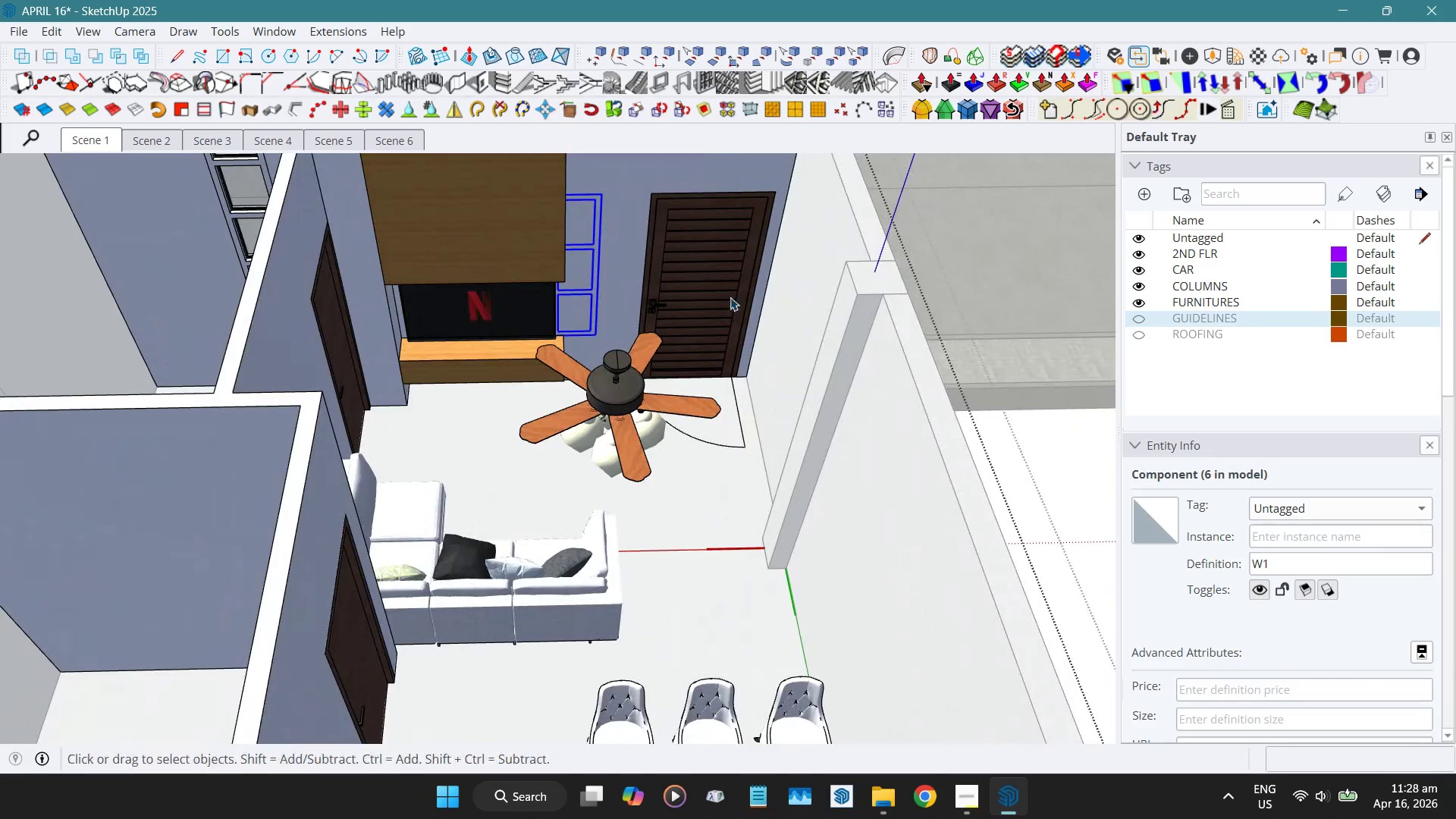 
scroll: coordinate [670, 245], scroll_direction: up, amount: 6.0
 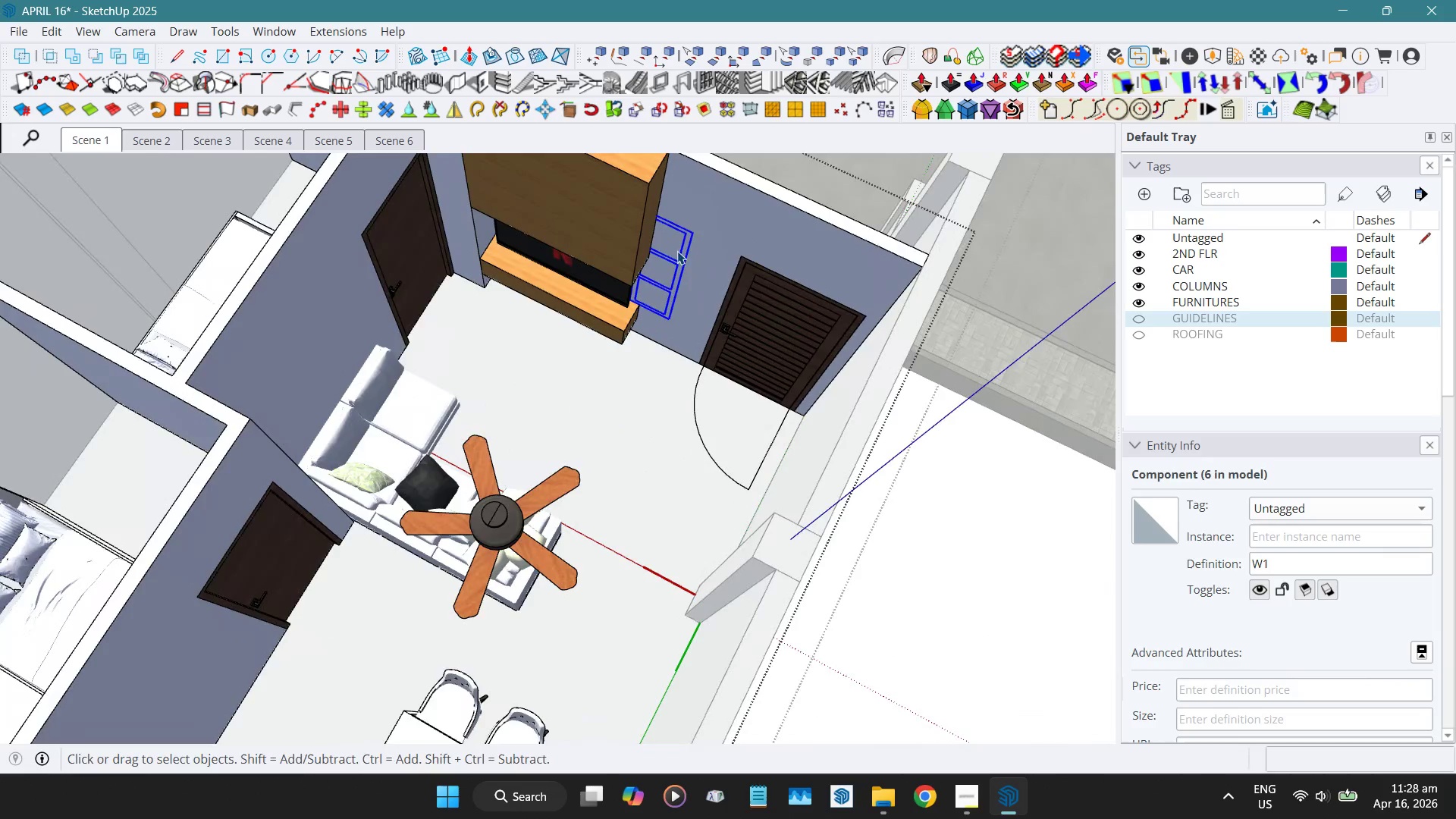 
hold_key(key=ShiftLeft, duration=0.44)
 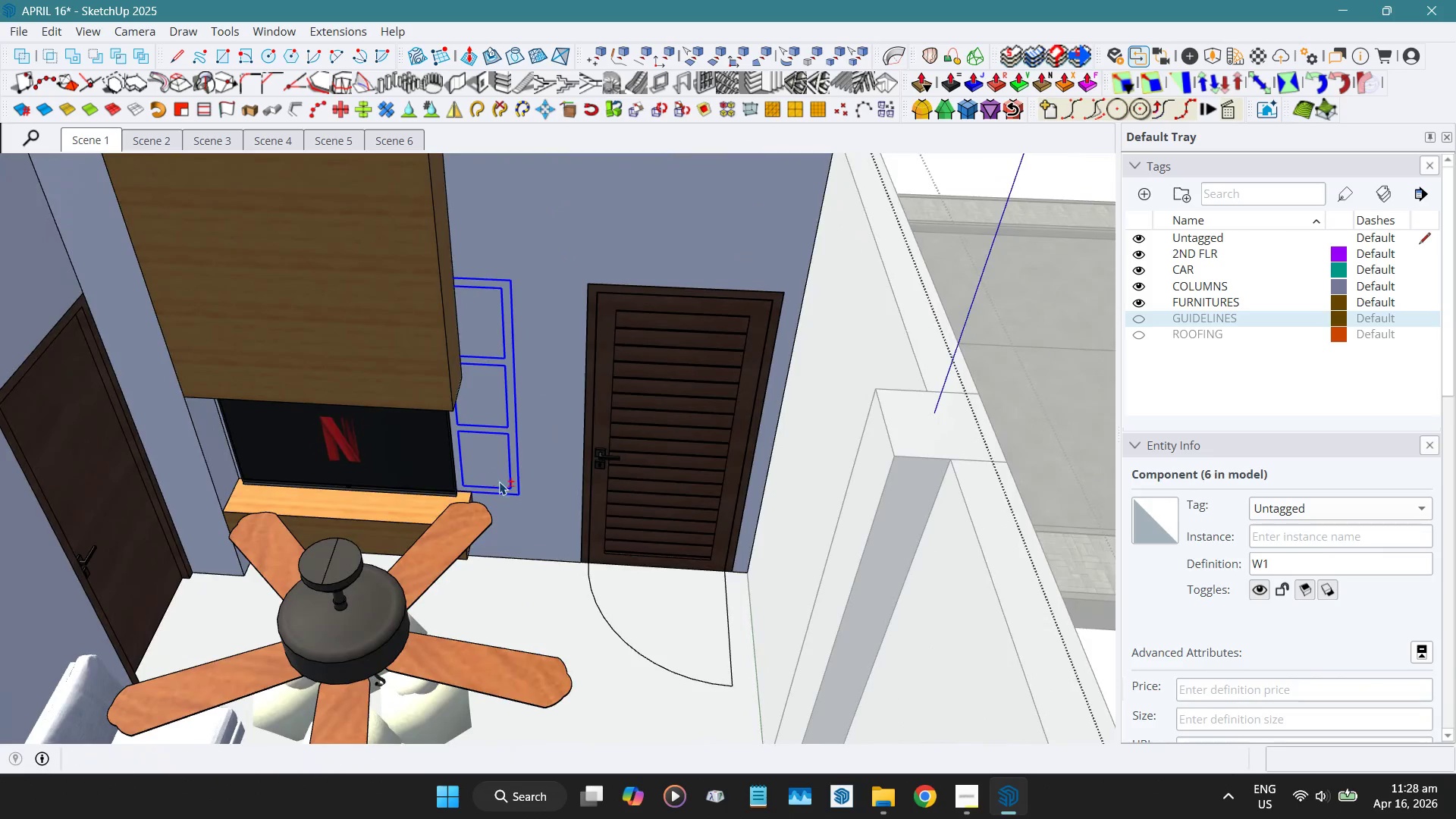 
scroll: coordinate [488, 493], scroll_direction: up, amount: 12.0
 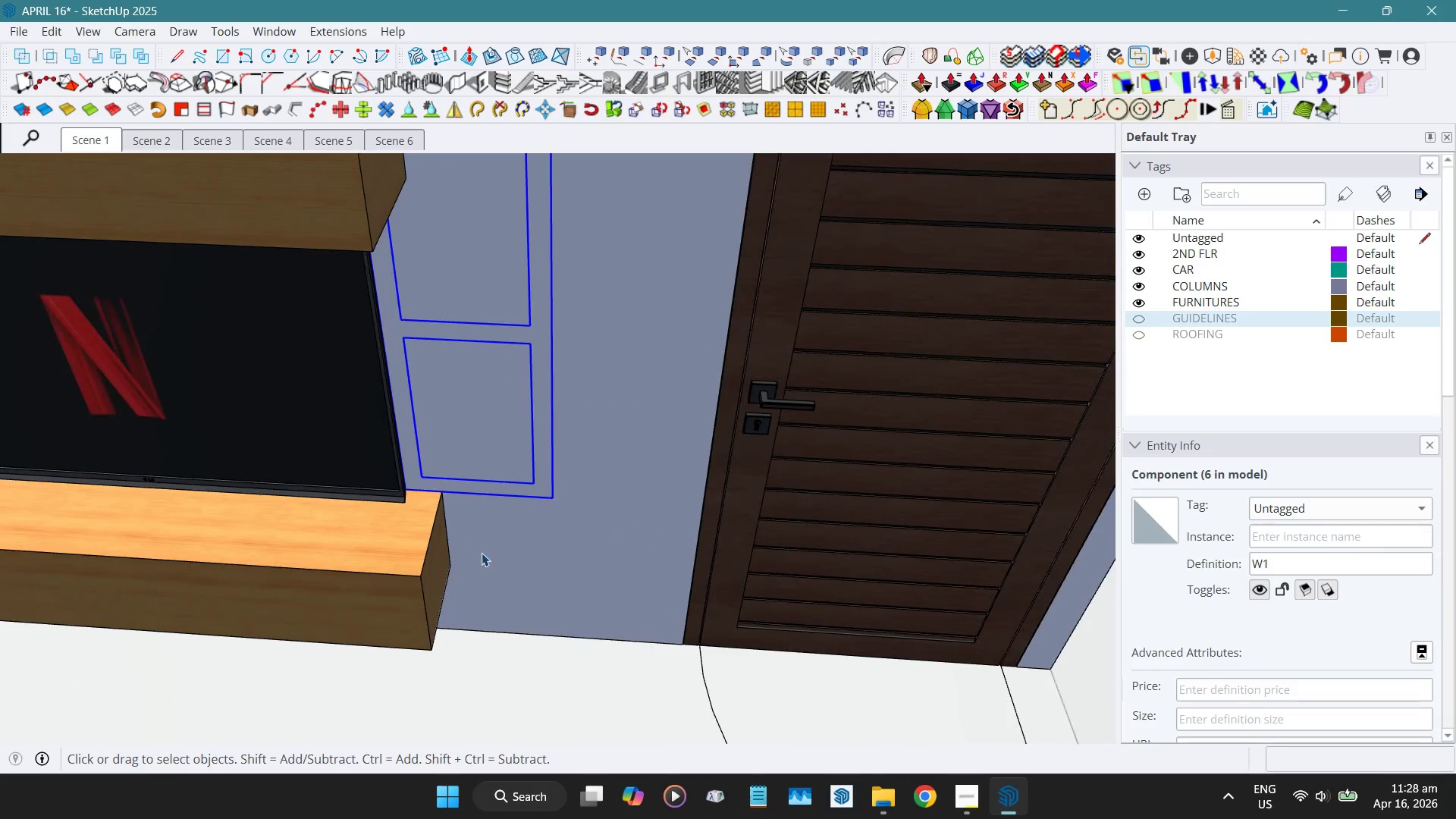 
key(Shift+W)
 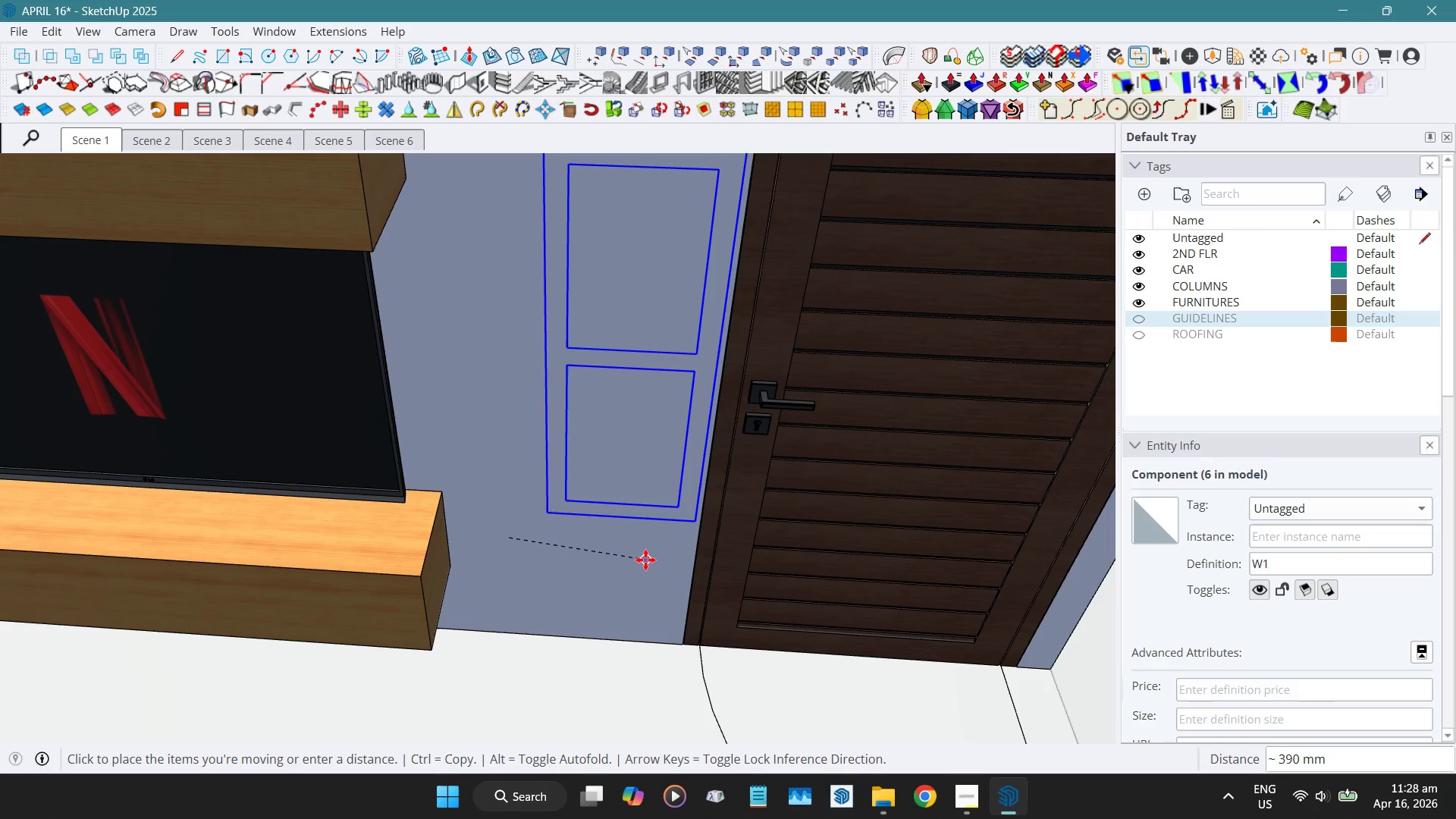 
key(ArrowRight)
 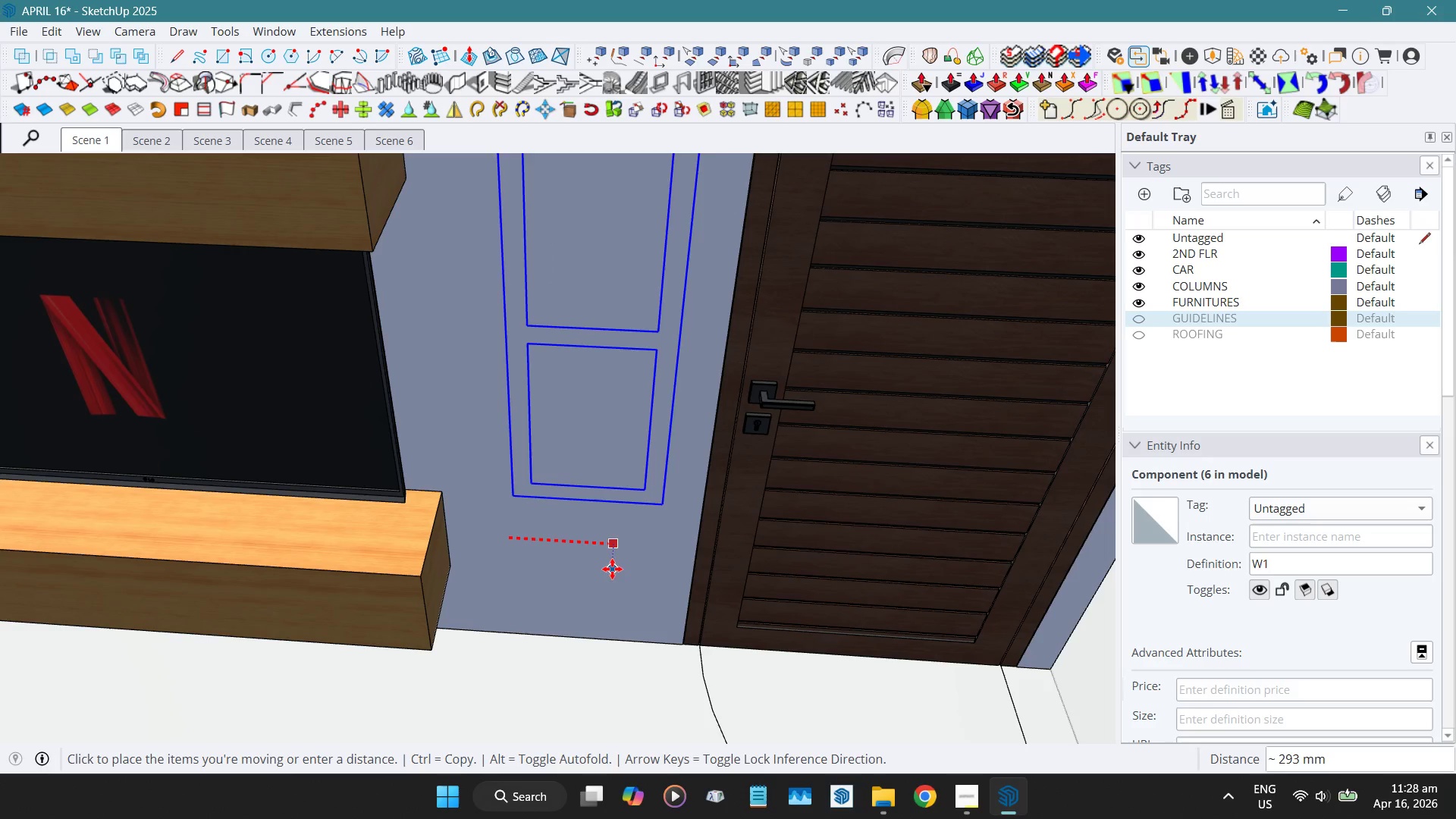 
left_click([644, 560])
 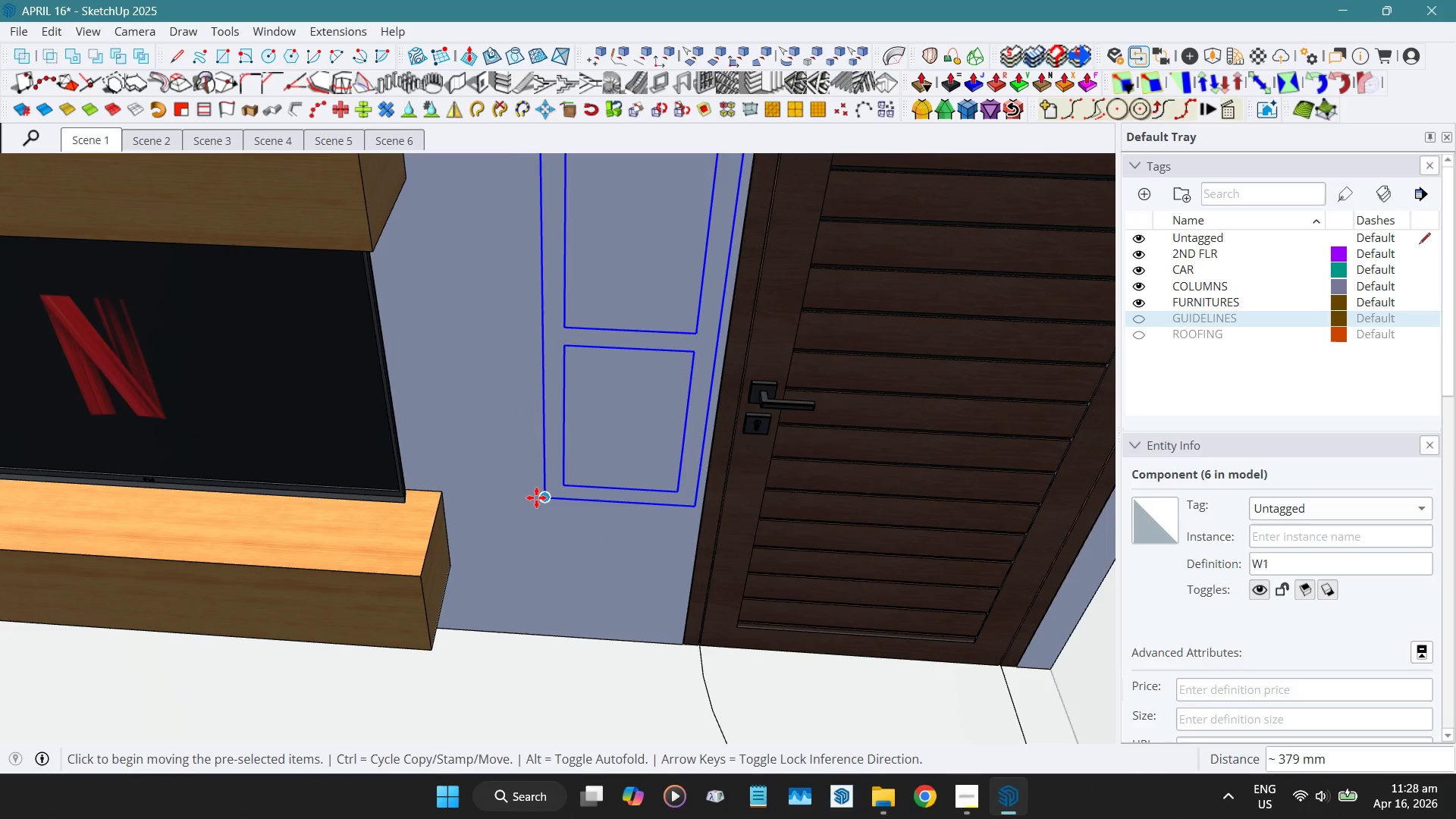 
left_click([541, 497])
 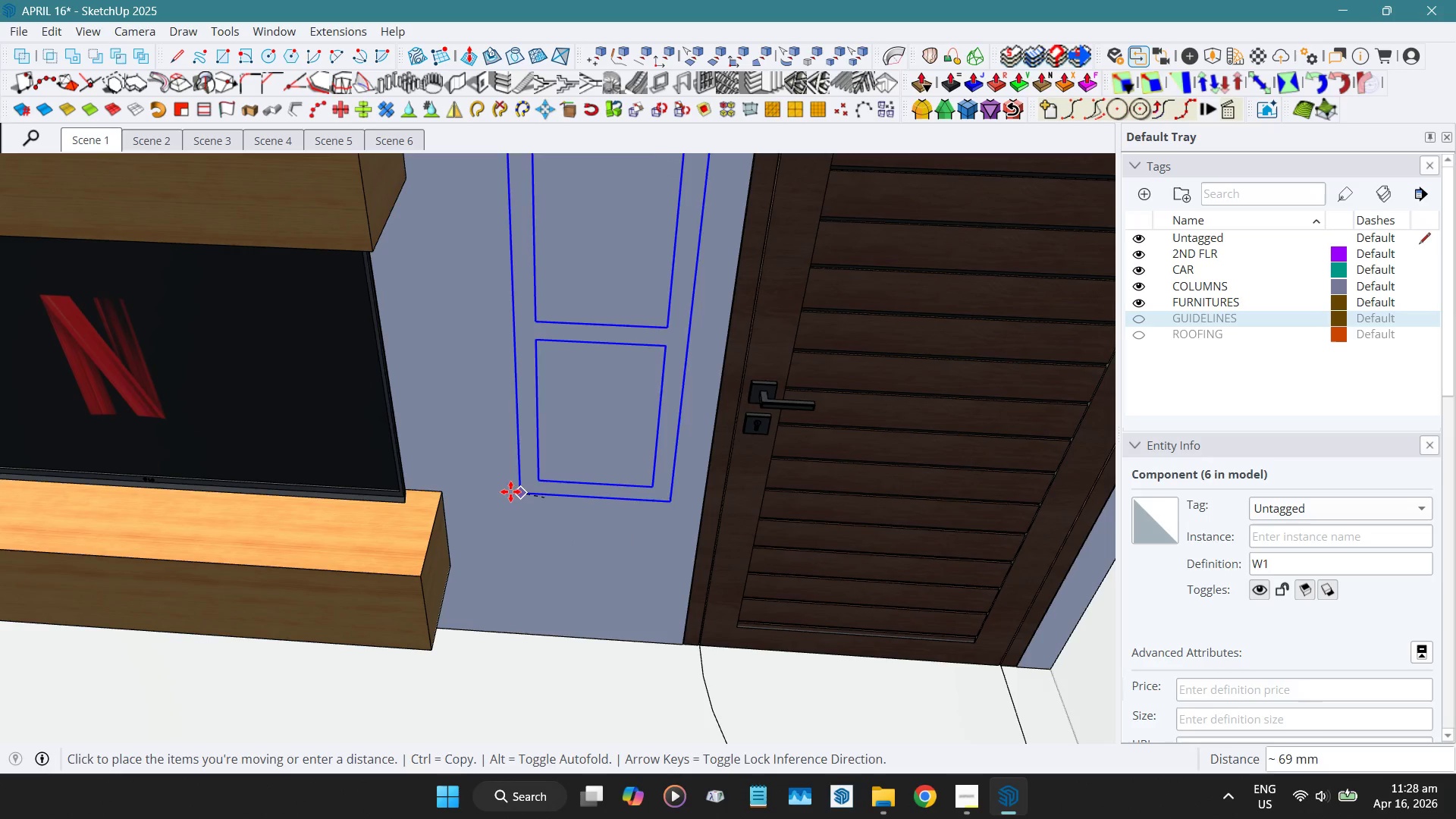 
key(Shift+ShiftLeft)
 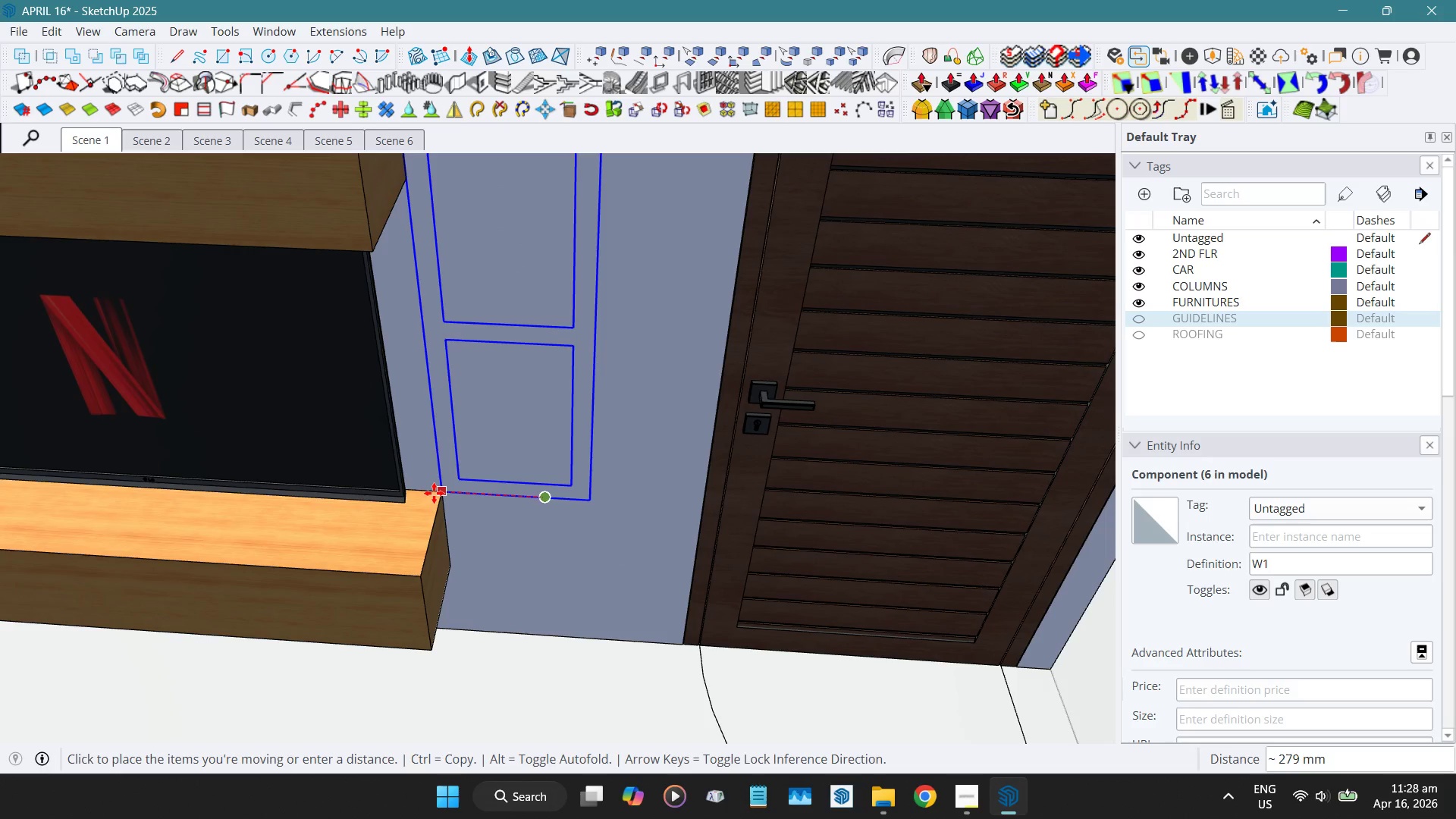 
left_click([434, 493])
 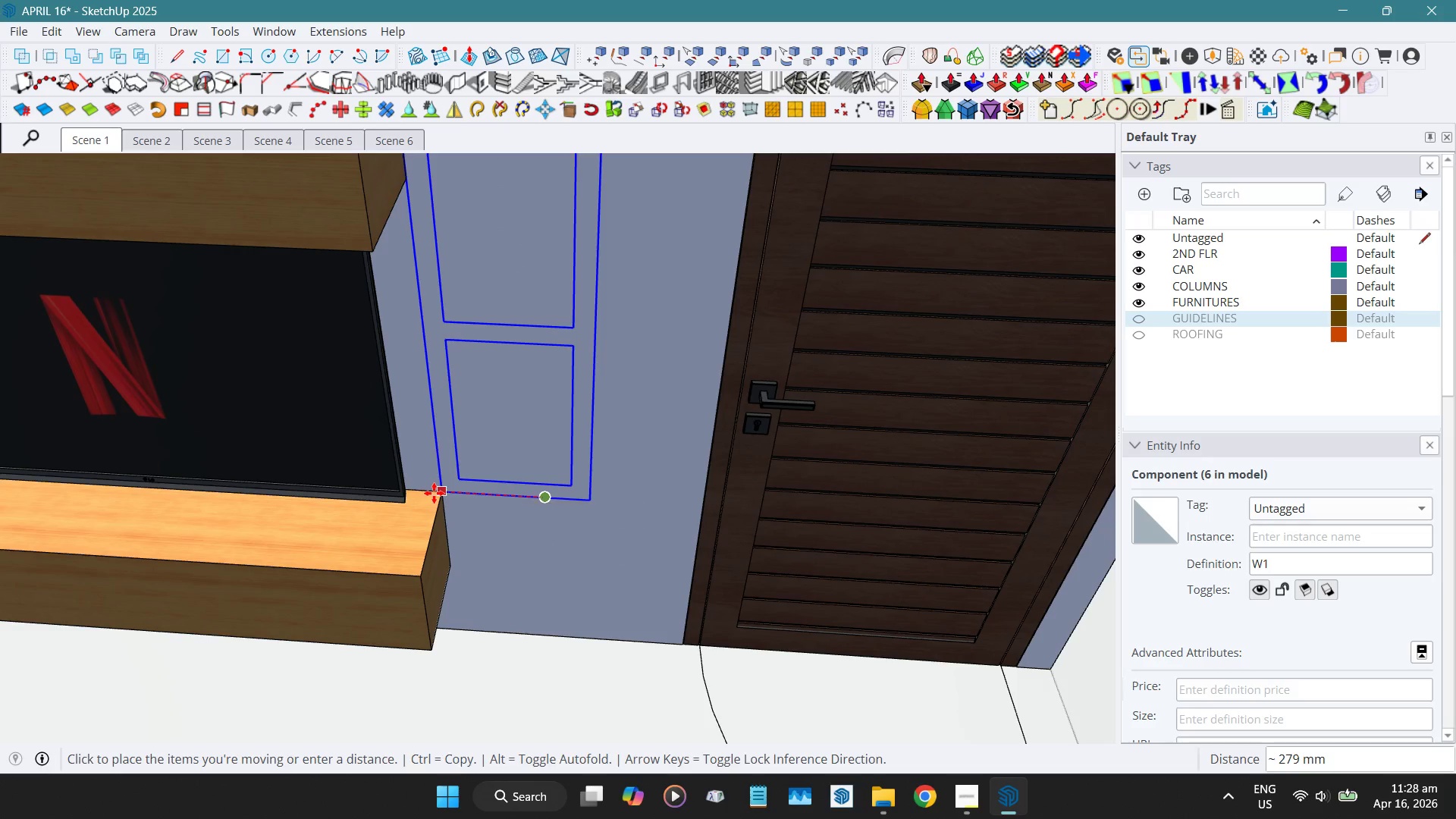 
key(Space)
 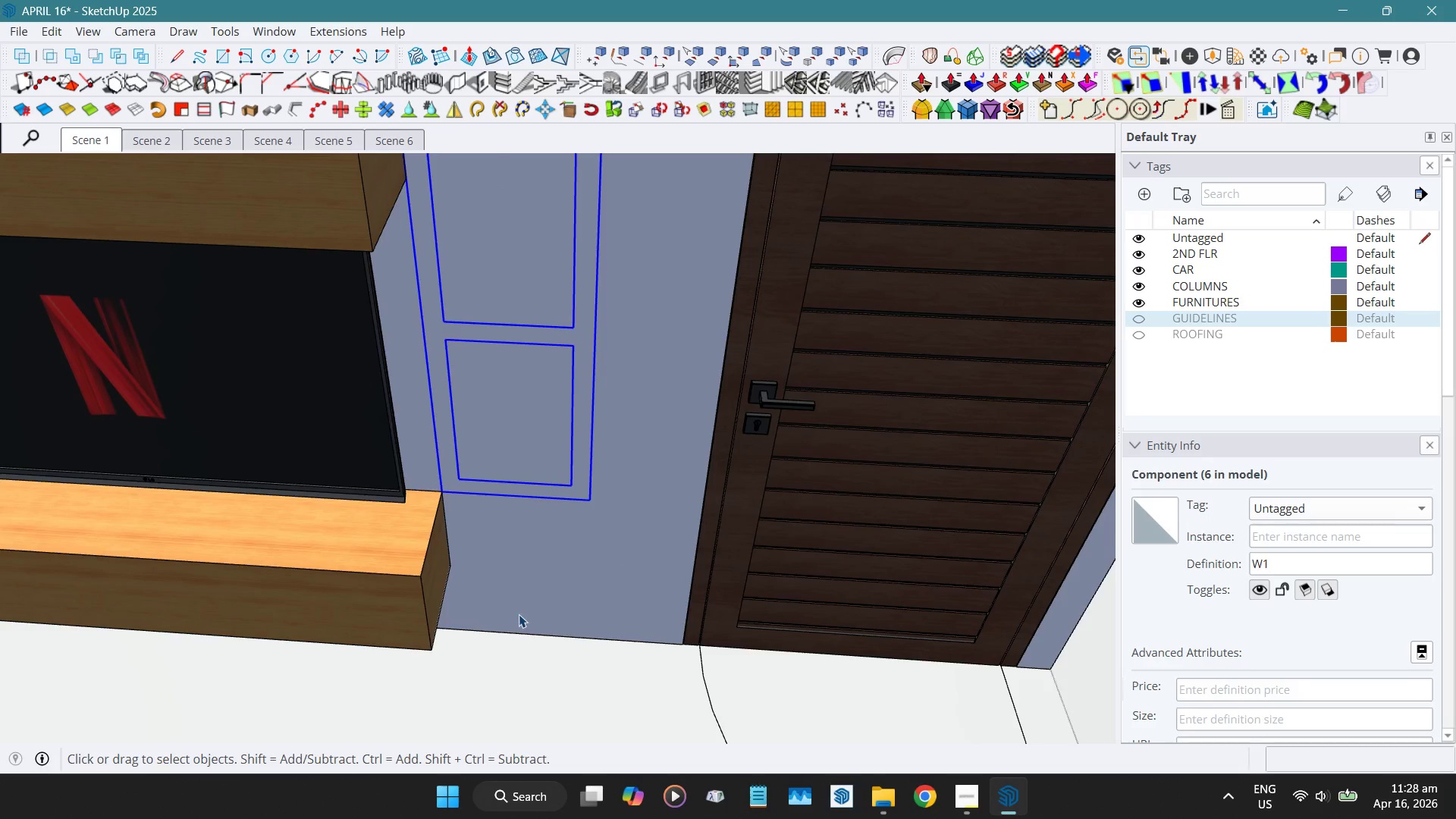 
scroll: coordinate [598, 610], scroll_direction: down, amount: 11.0
 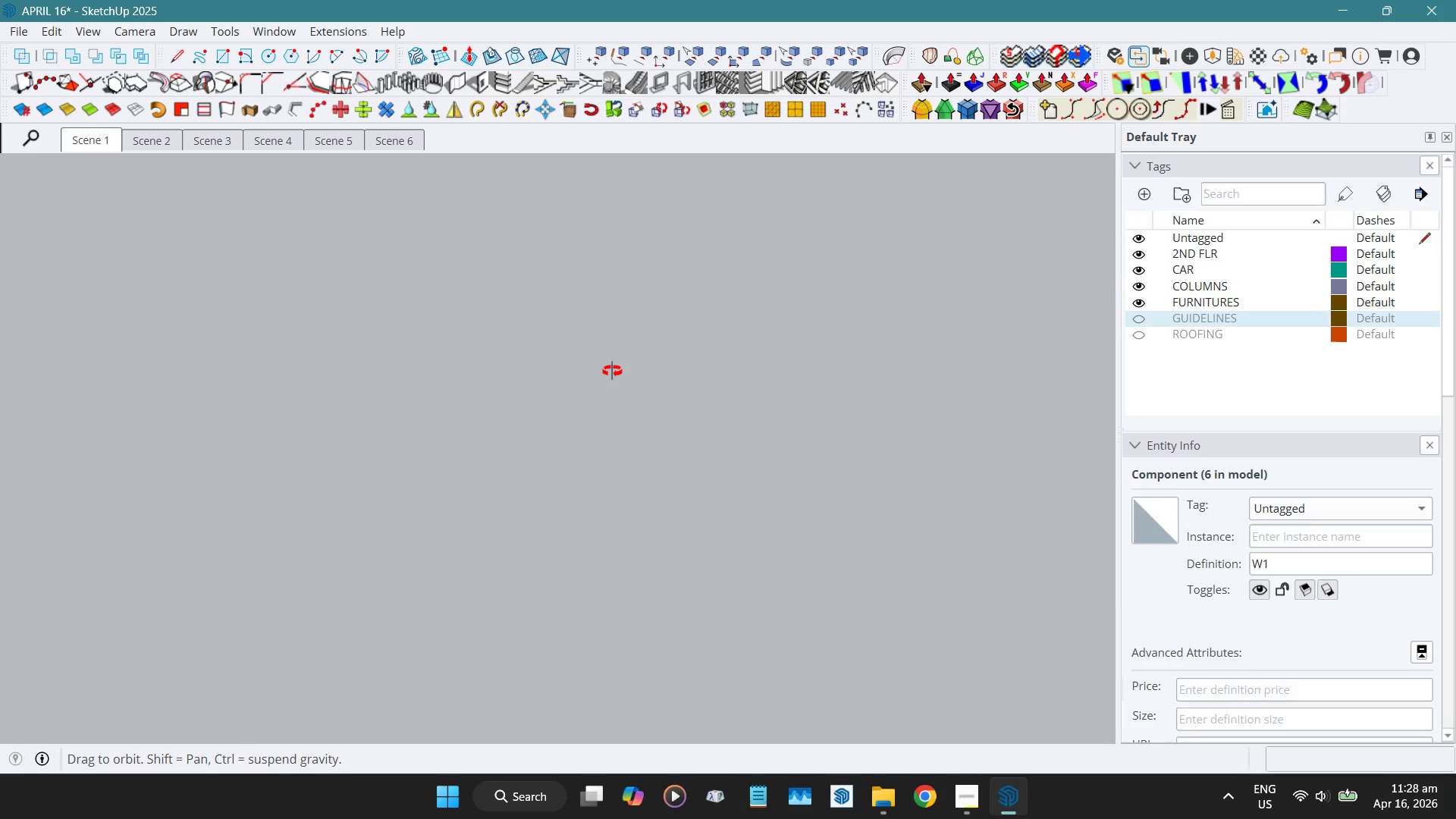 
mouse_move([604, 522])
 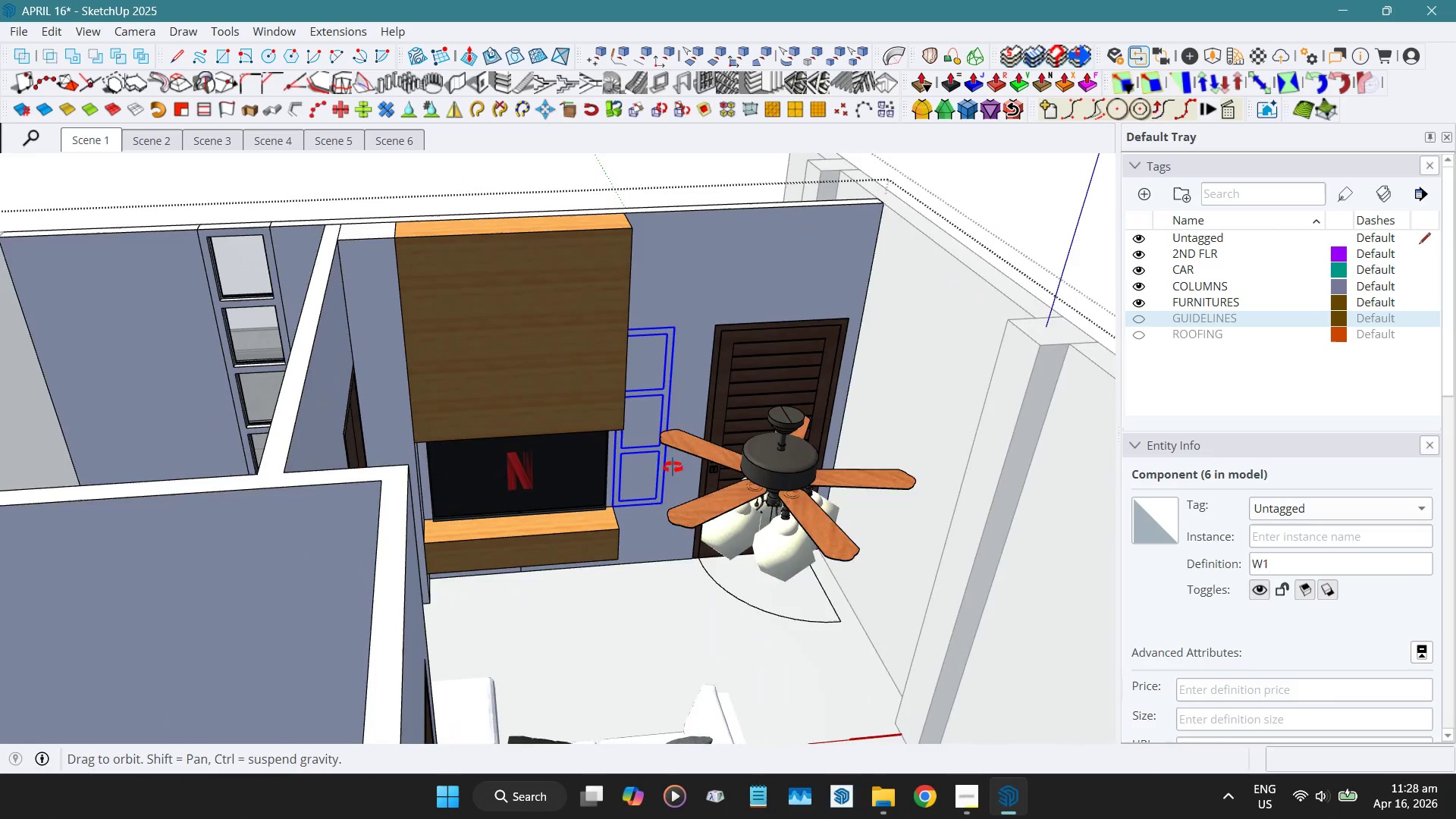 
hold_key(key=ShiftLeft, duration=1.5)
 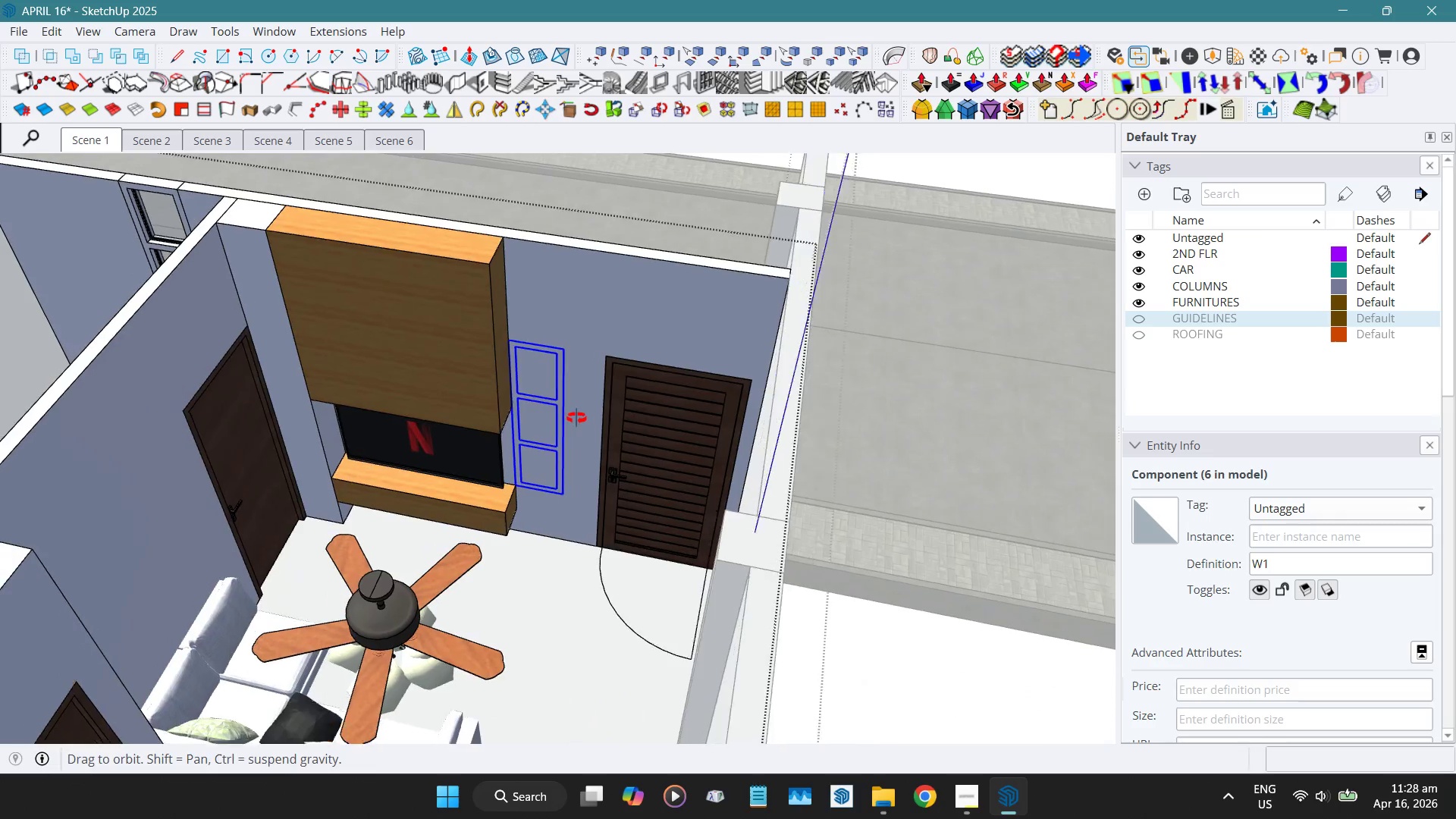 
scroll: coordinate [610, 289], scroll_direction: up, amount: 9.0
 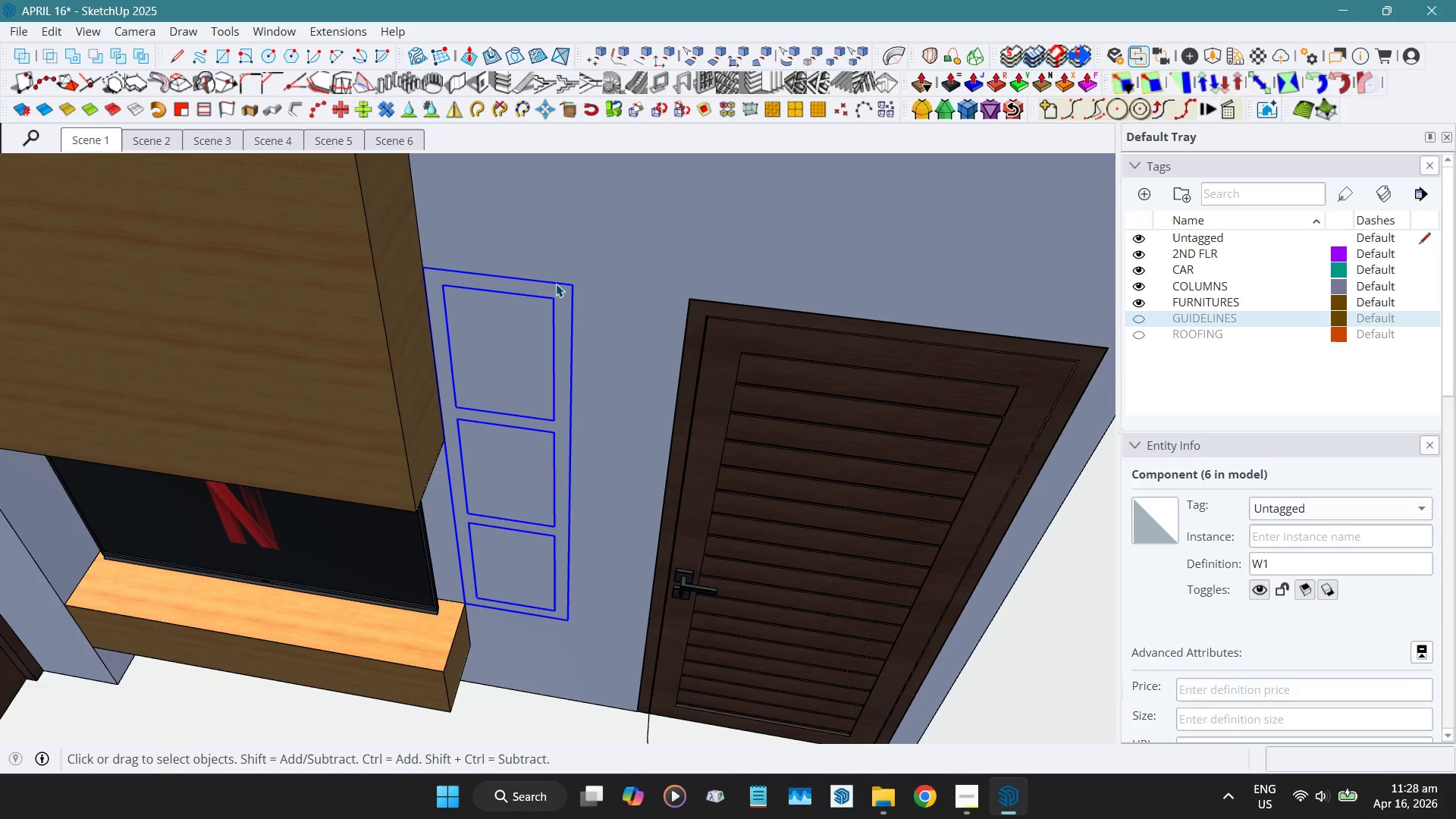 
key(Shift+W)
 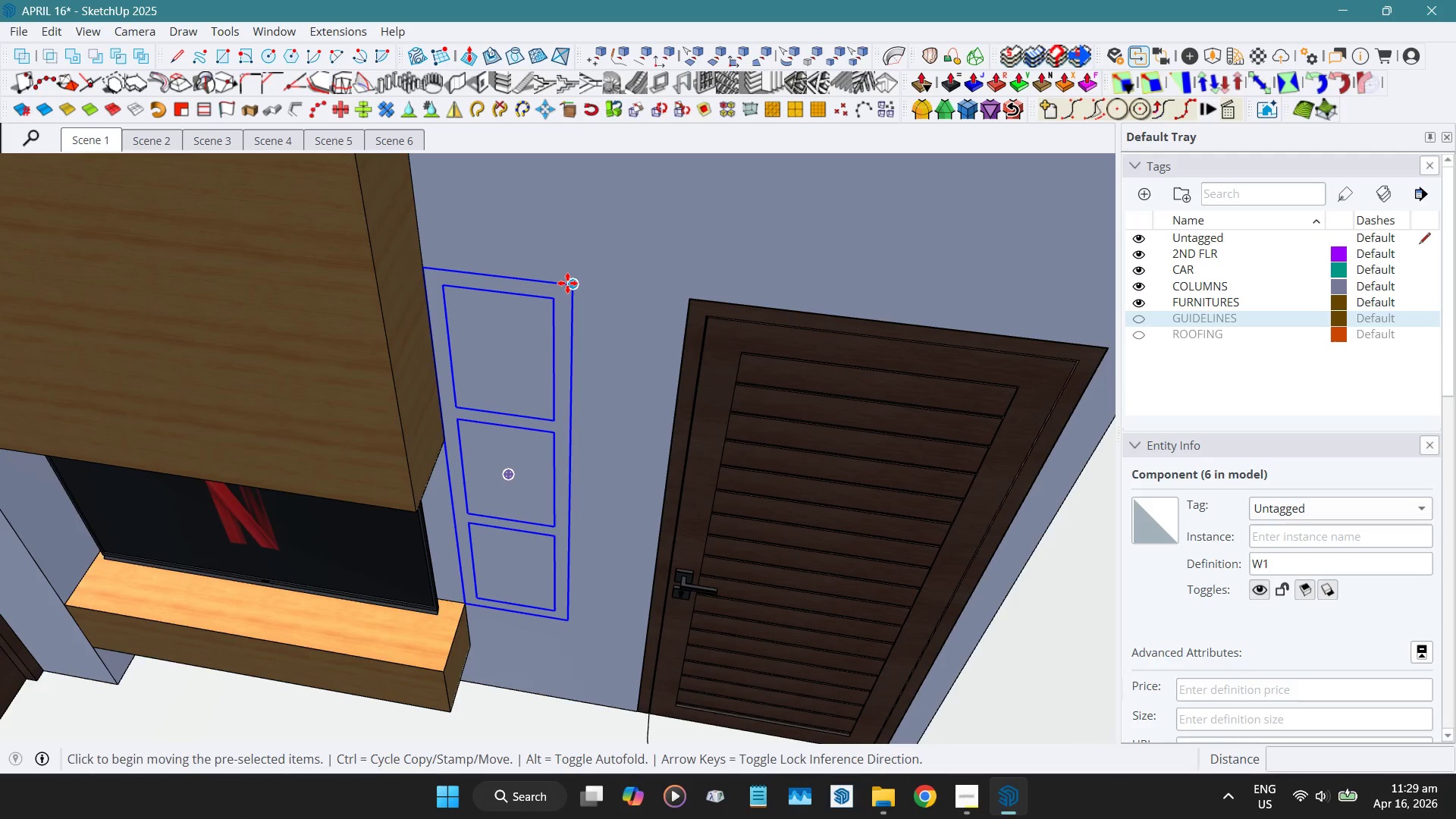 
left_click([567, 283])
 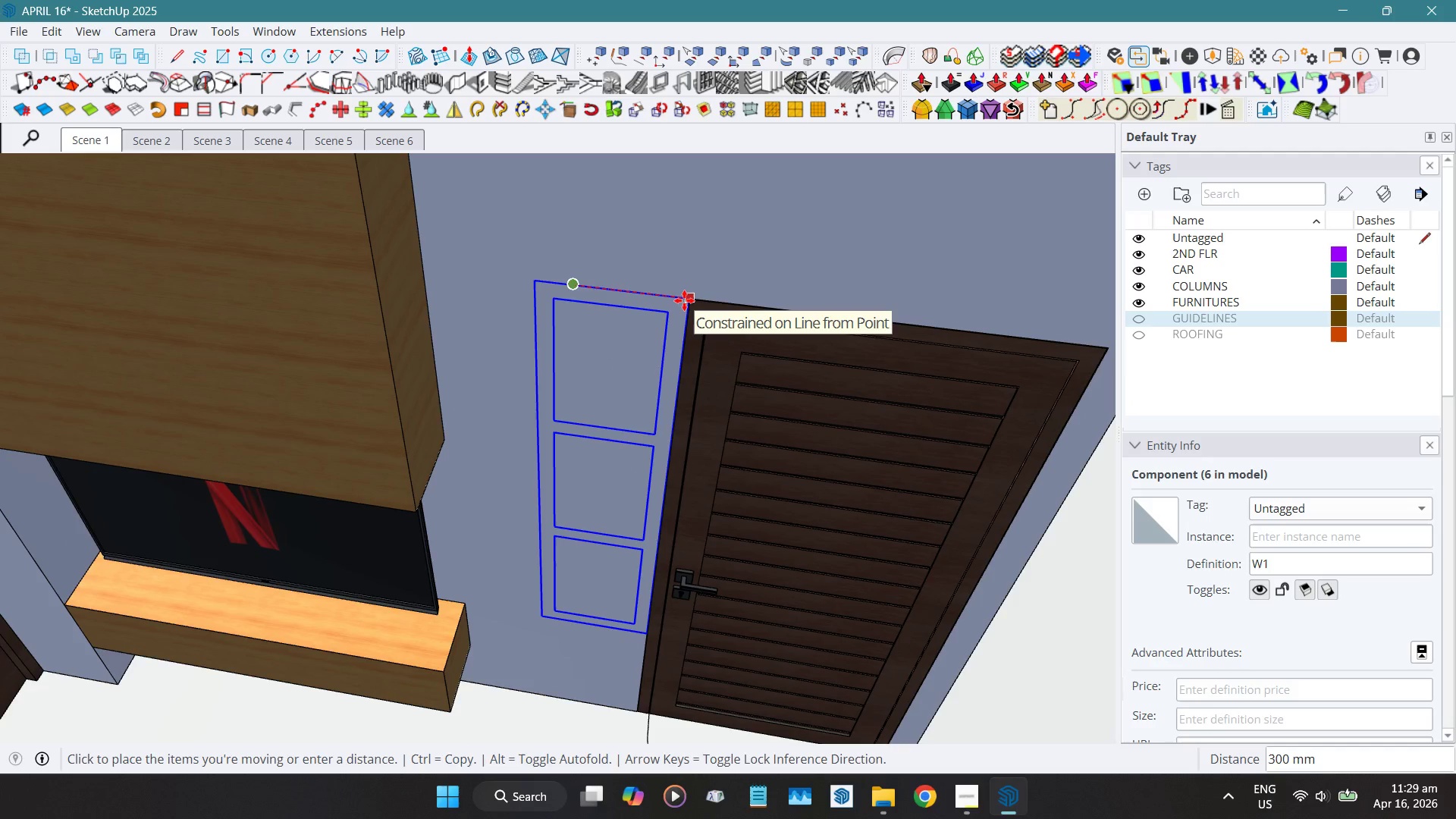 
key(Numpad1)
 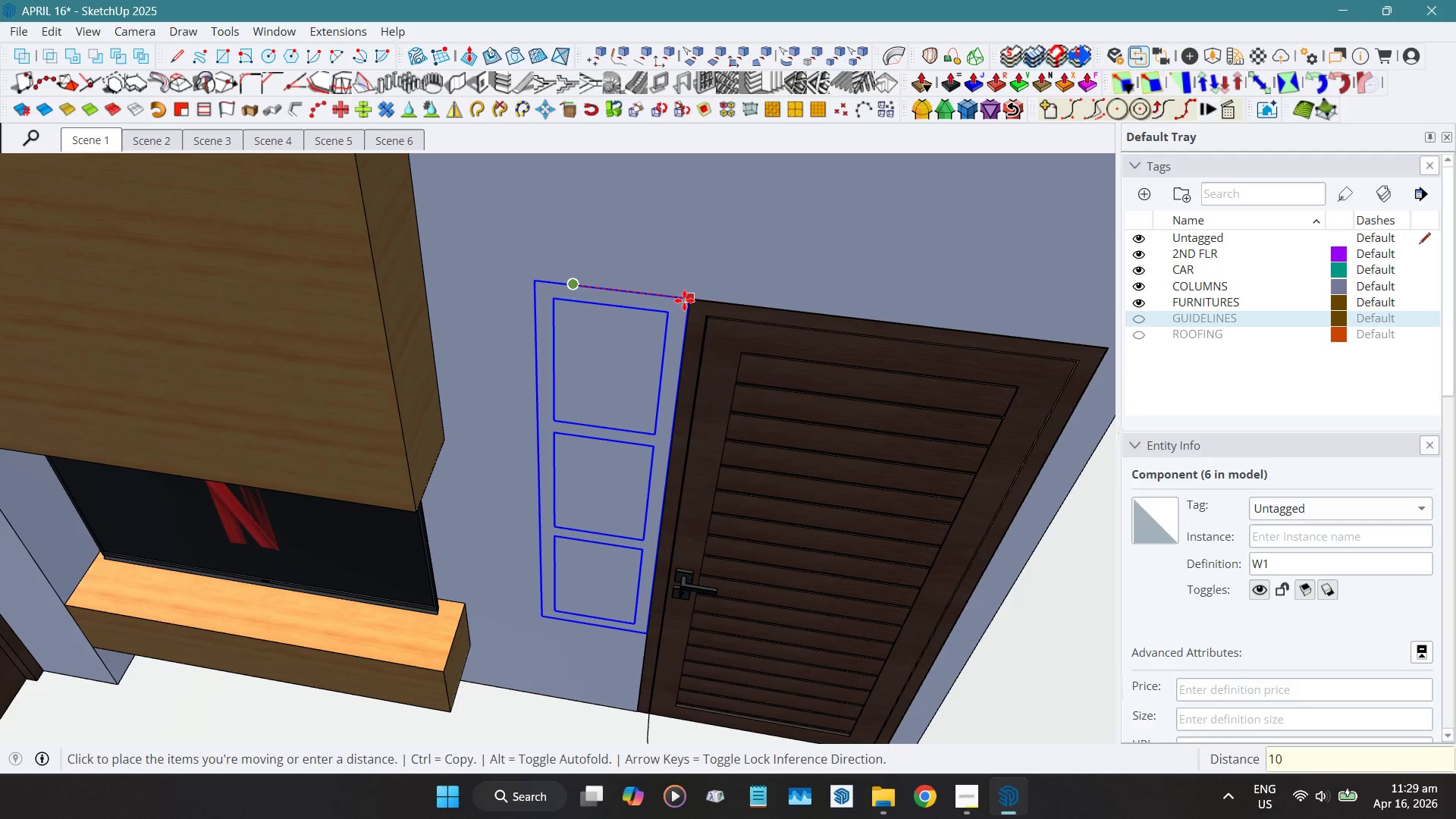 
key(Numpad0)
 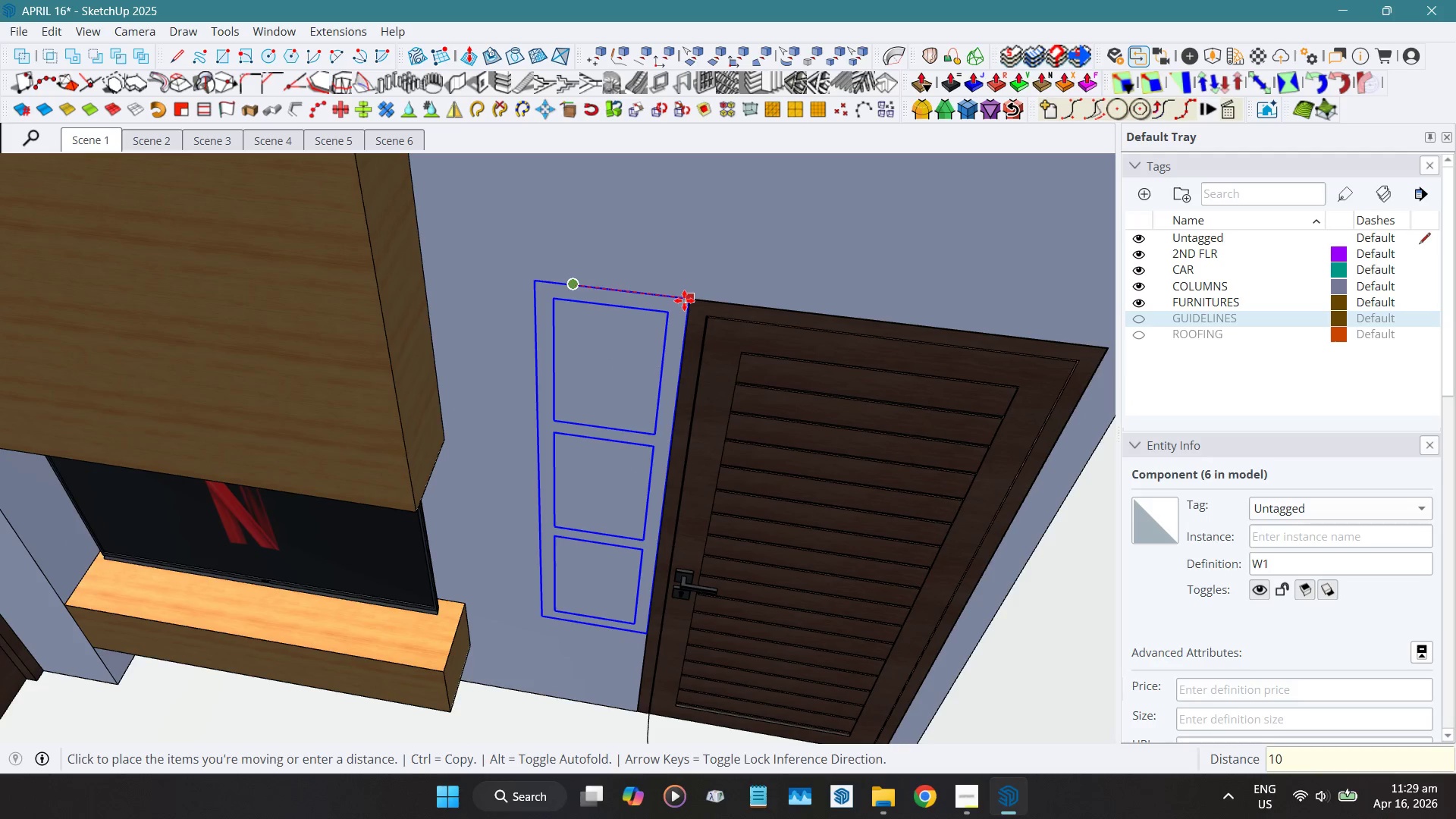 
key(Numpad0)
 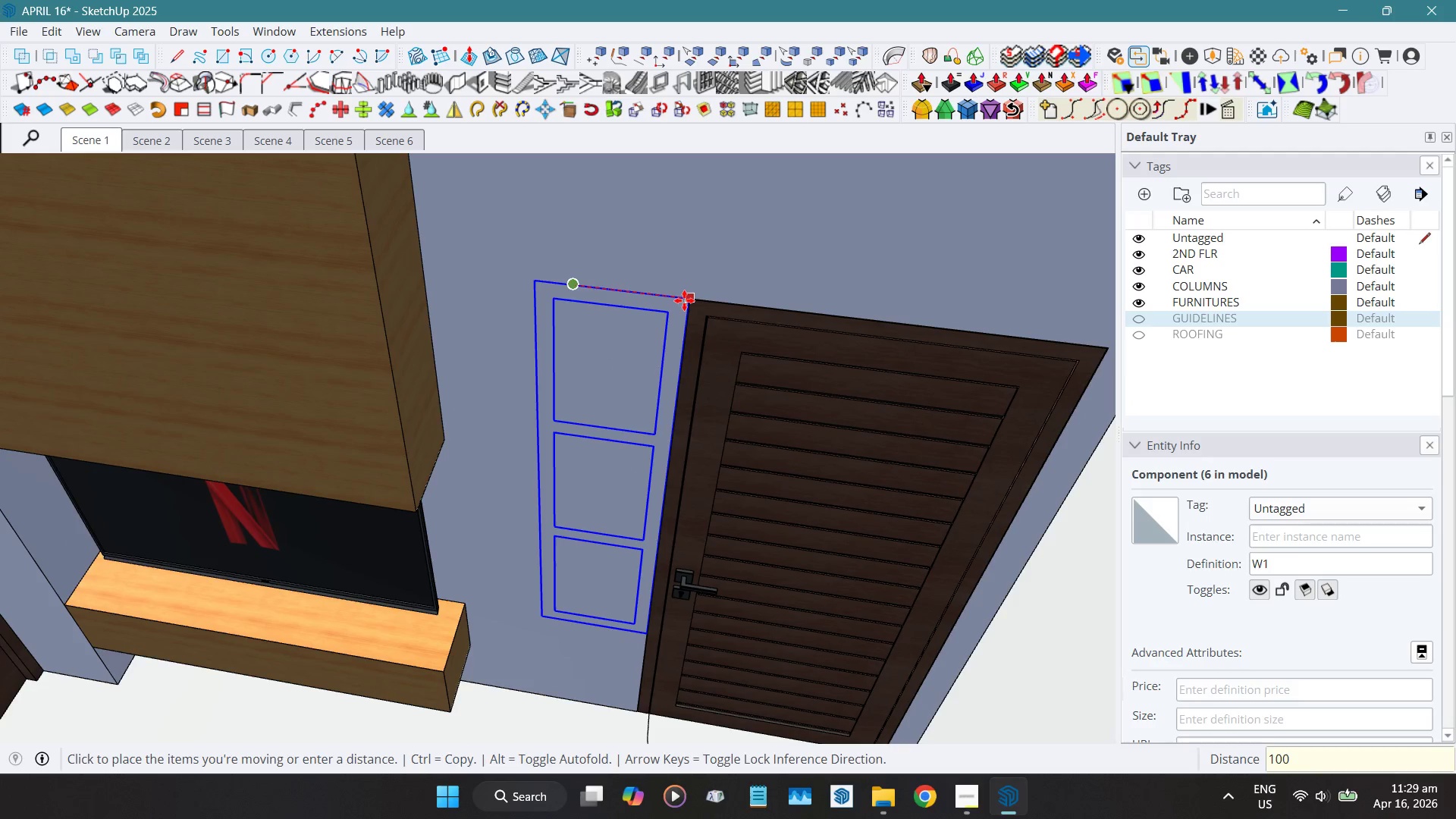 
key(NumpadEnter)
 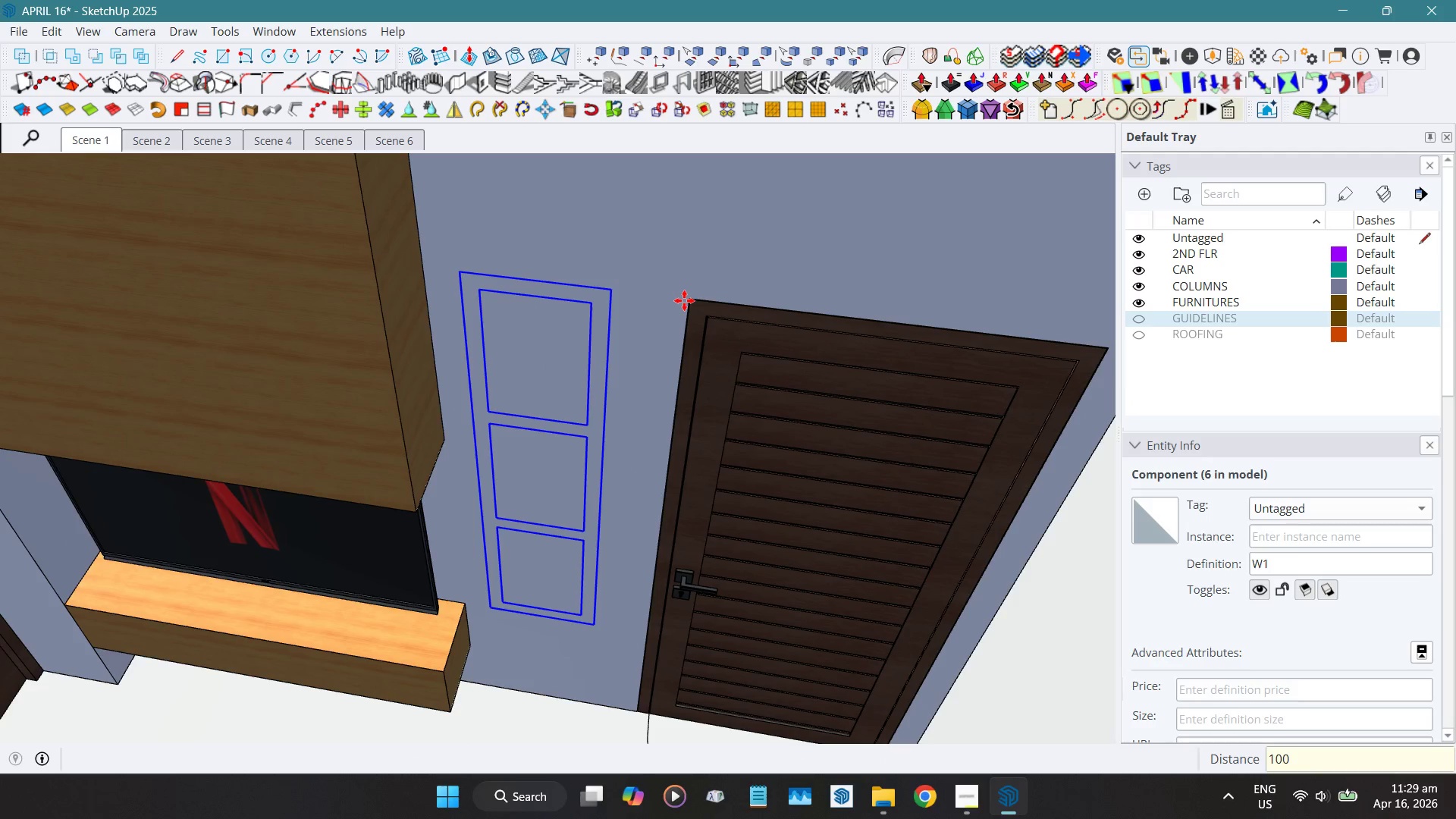 
key(Space)
 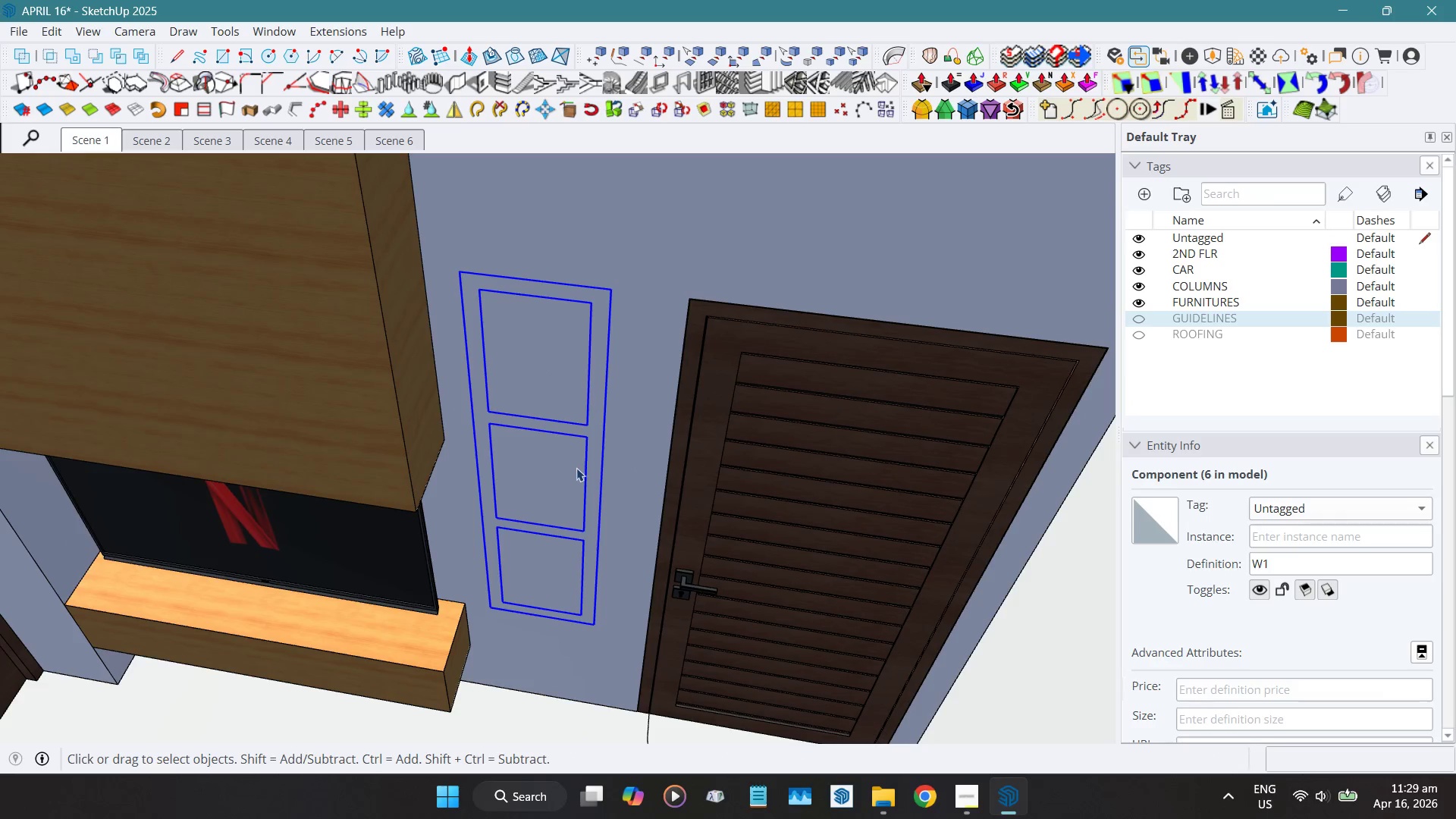 
scroll: coordinate [578, 475], scroll_direction: down, amount: 9.0
 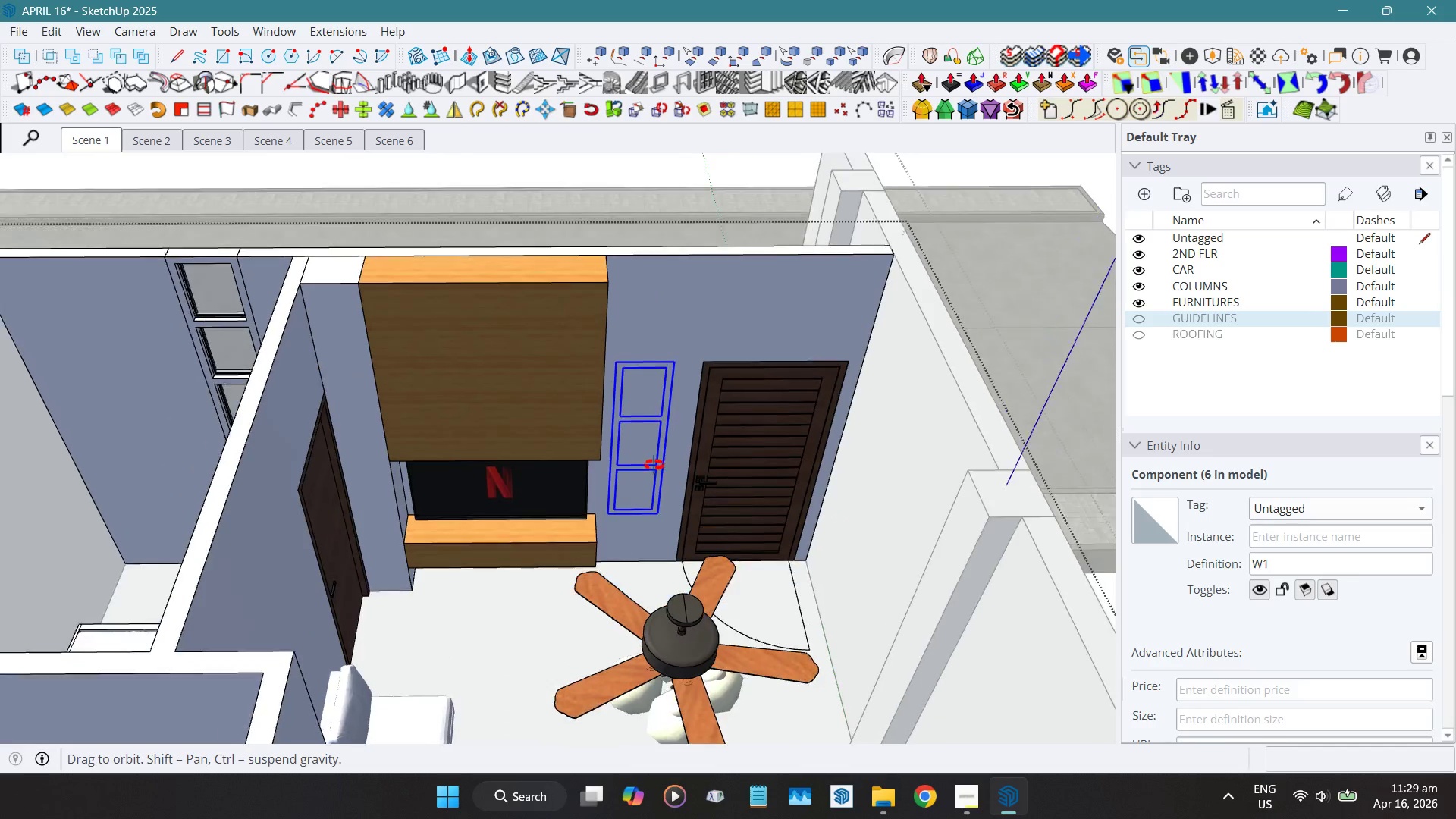 
hold_key(key=ShiftLeft, duration=0.5)
 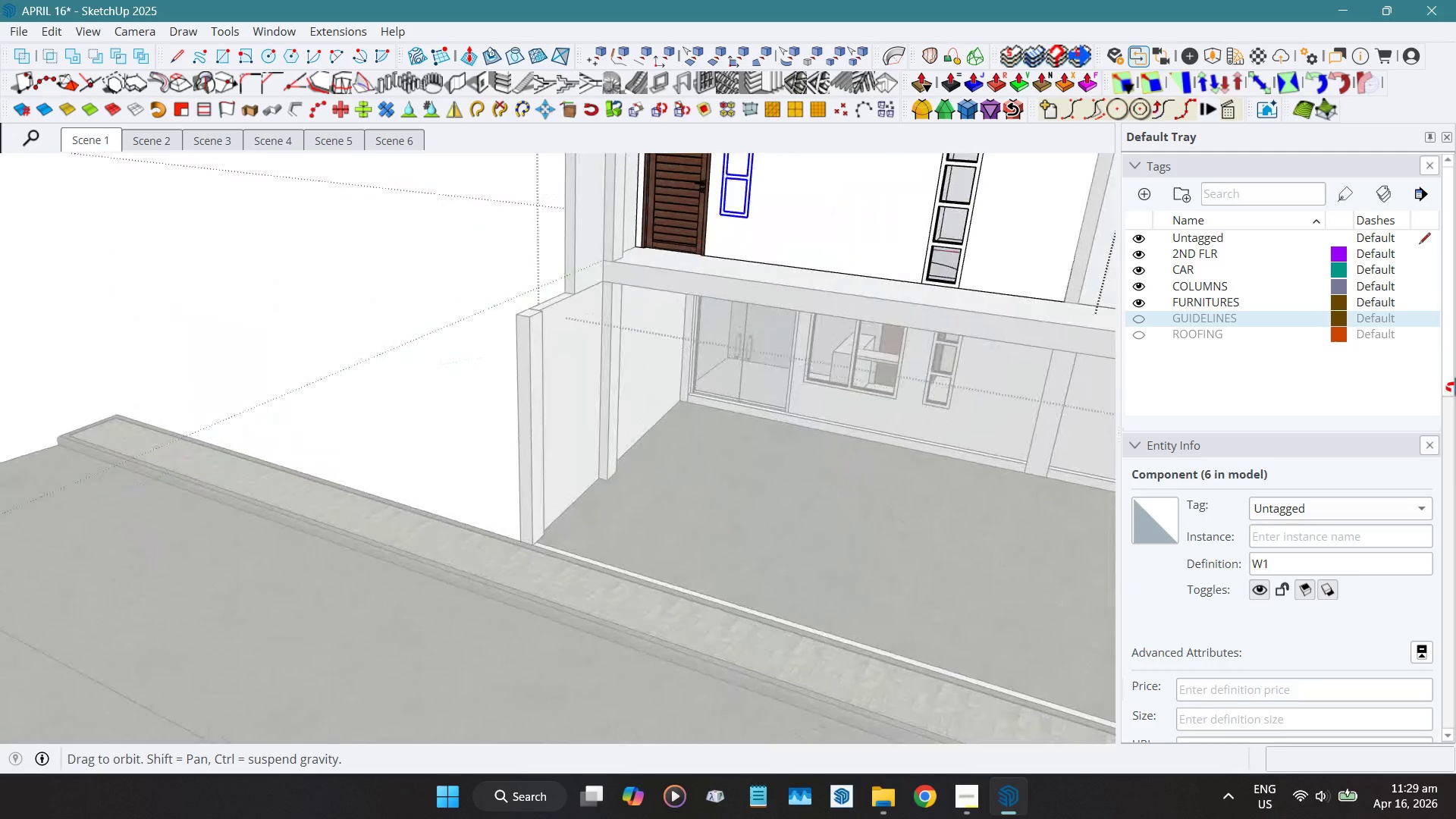 
hold_key(key=ShiftLeft, duration=0.7)
 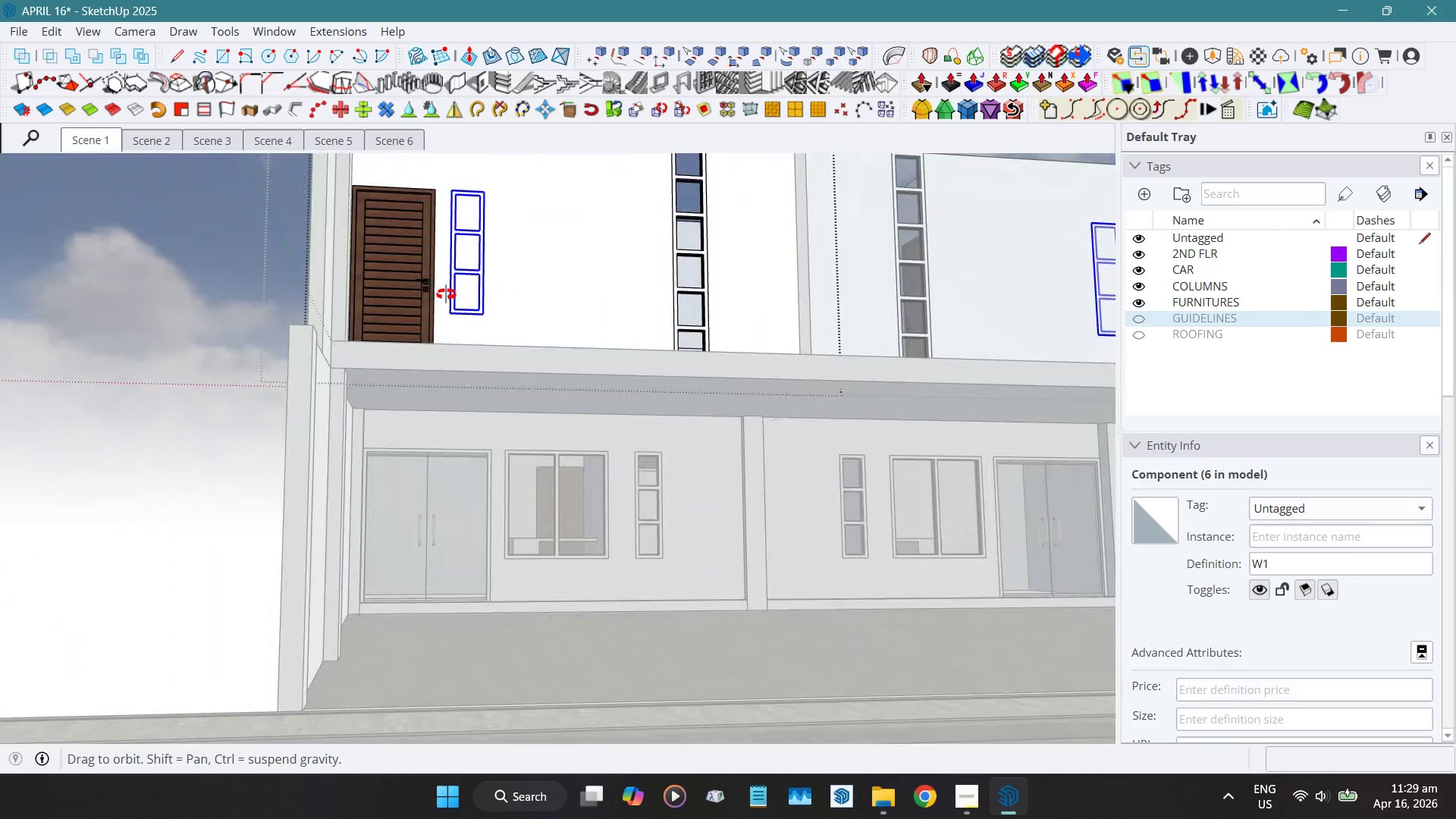 
hold_key(key=ShiftLeft, duration=0.36)
 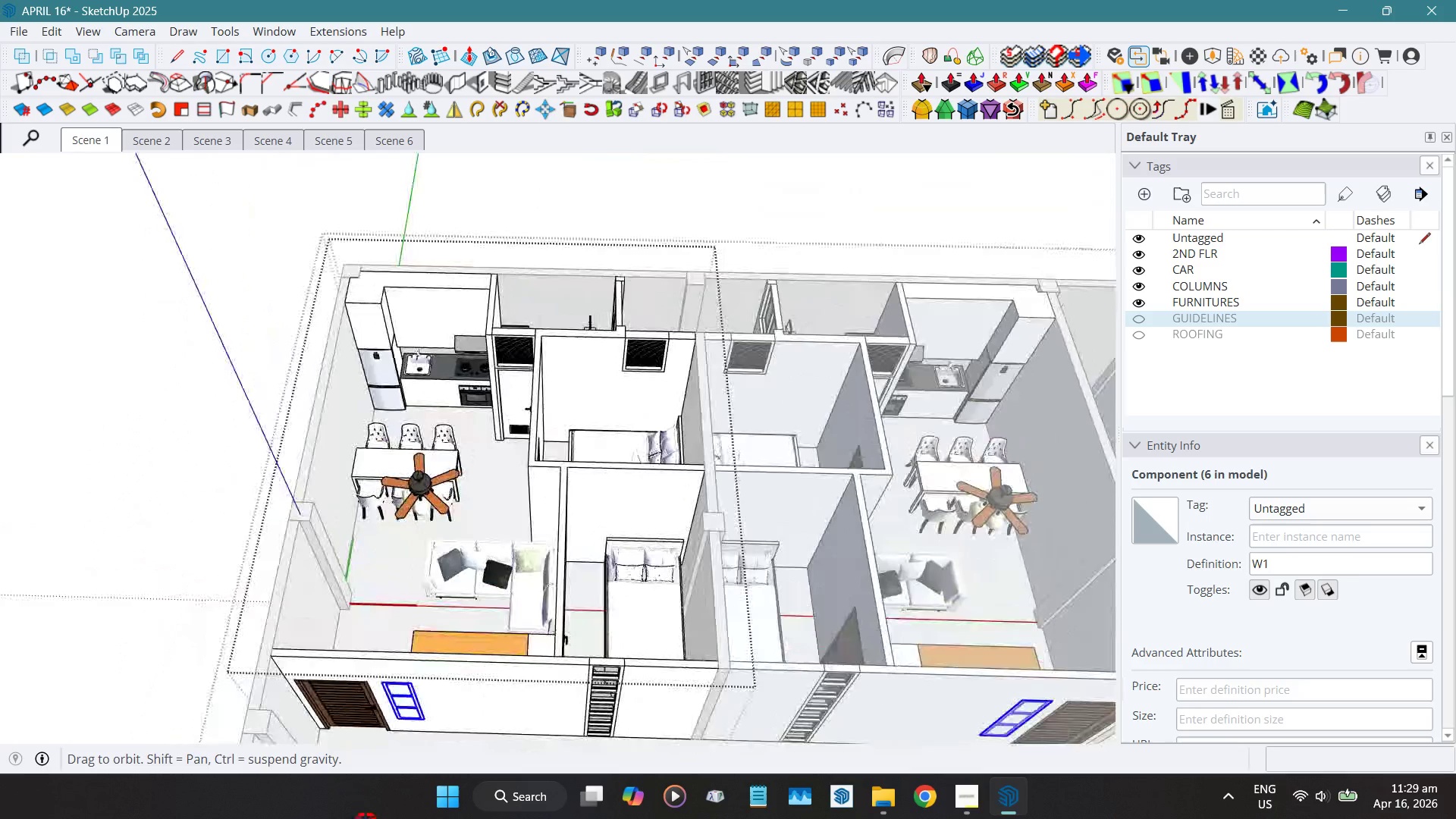 
hold_key(key=ShiftLeft, duration=0.5)
 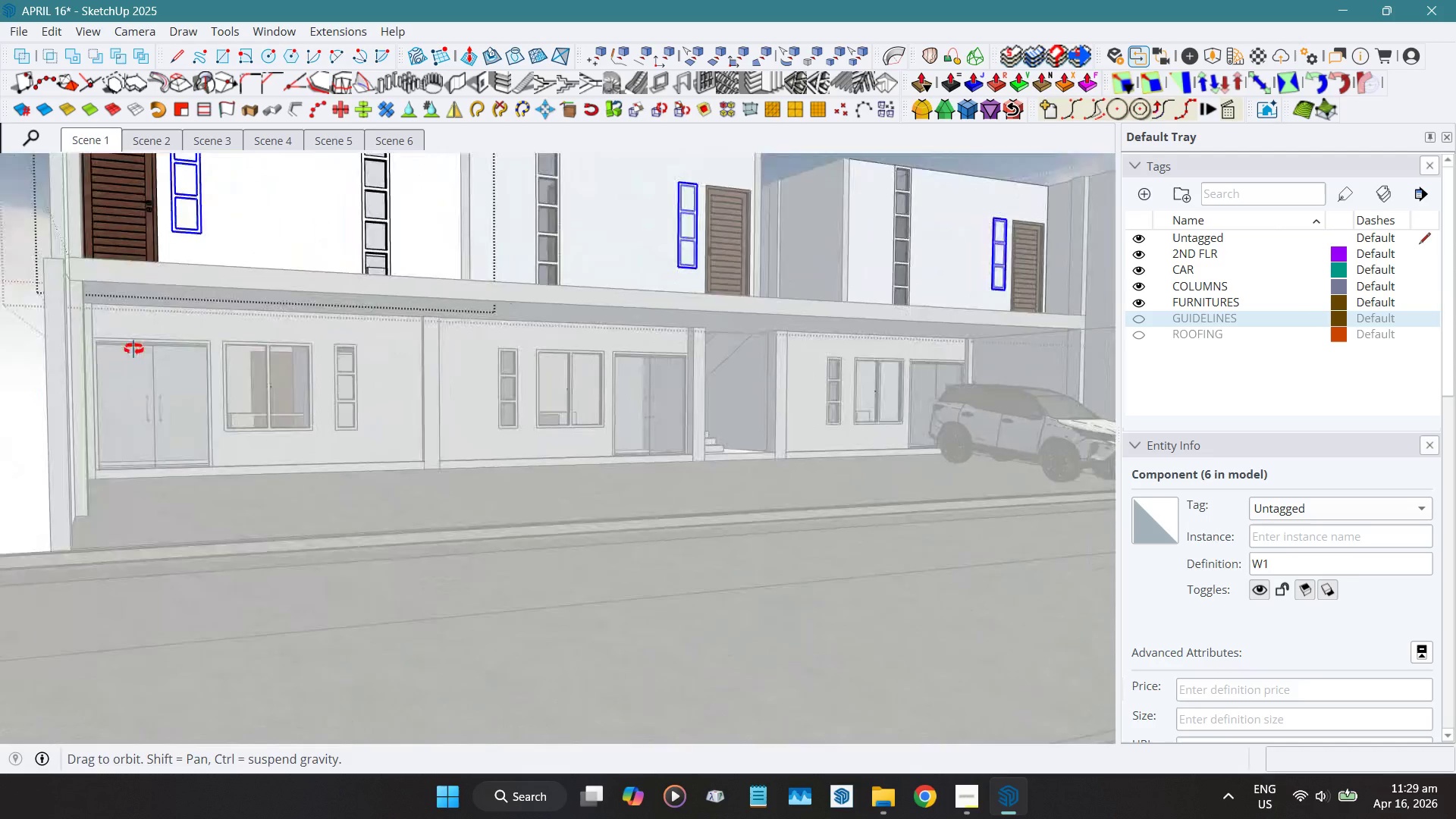 
hold_key(key=ShiftLeft, duration=0.33)
 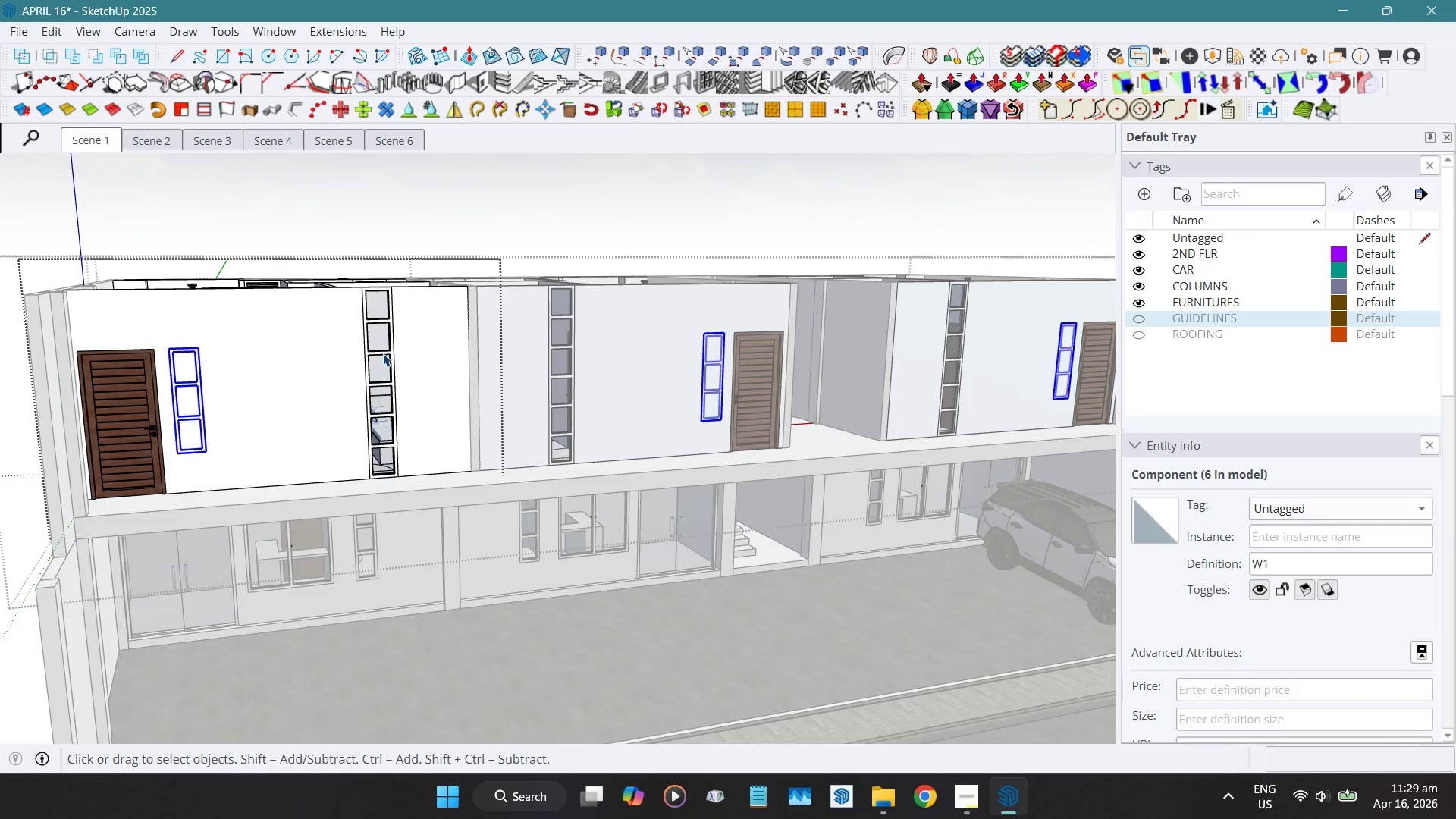 
hold_key(key=ShiftLeft, duration=0.8)
 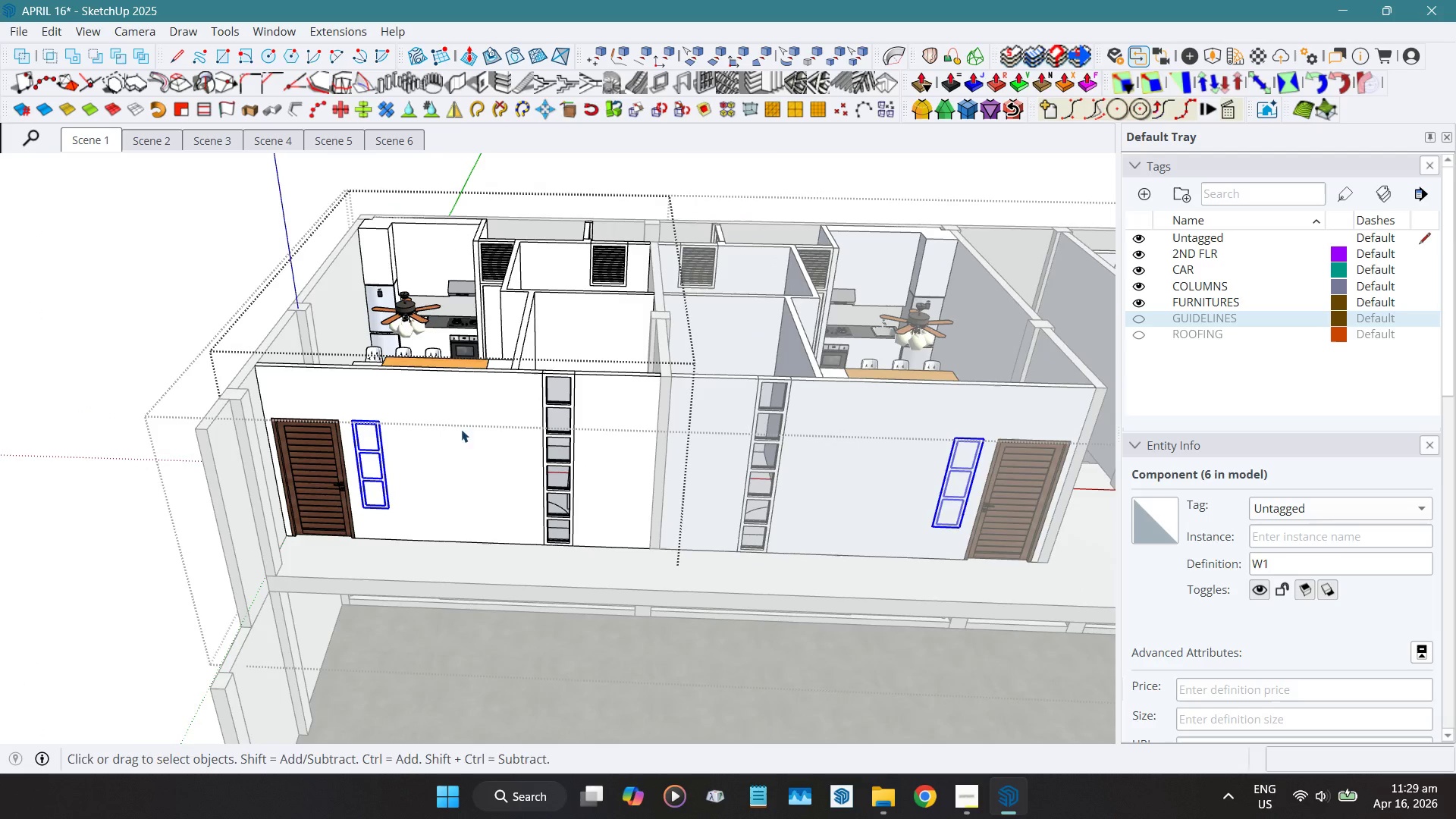 
scroll: coordinate [352, 450], scroll_direction: up, amount: 9.0
 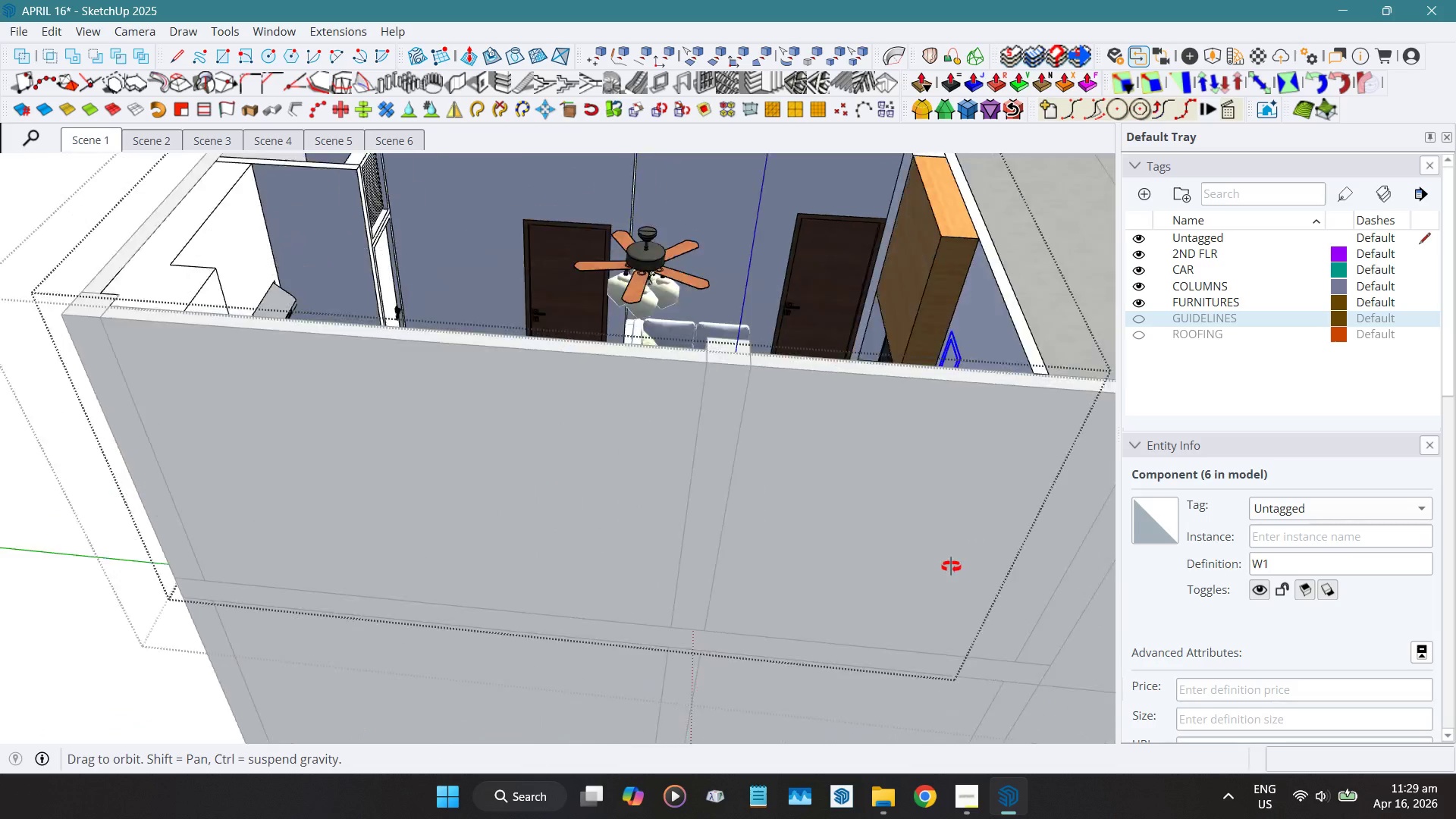 
hold_key(key=ShiftLeft, duration=0.64)
 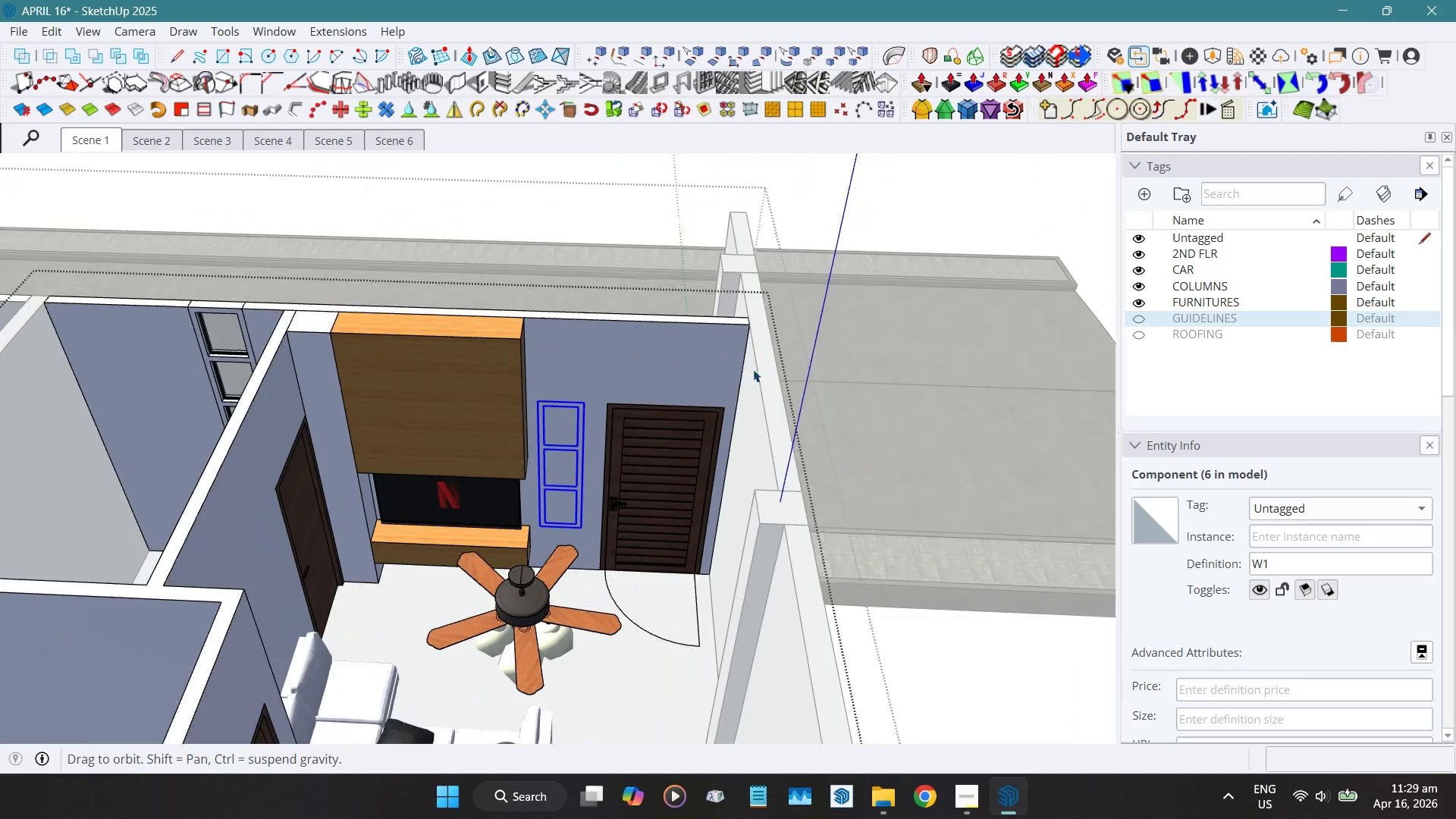 
scroll: coordinate [553, 625], scroll_direction: up, amount: 11.0
 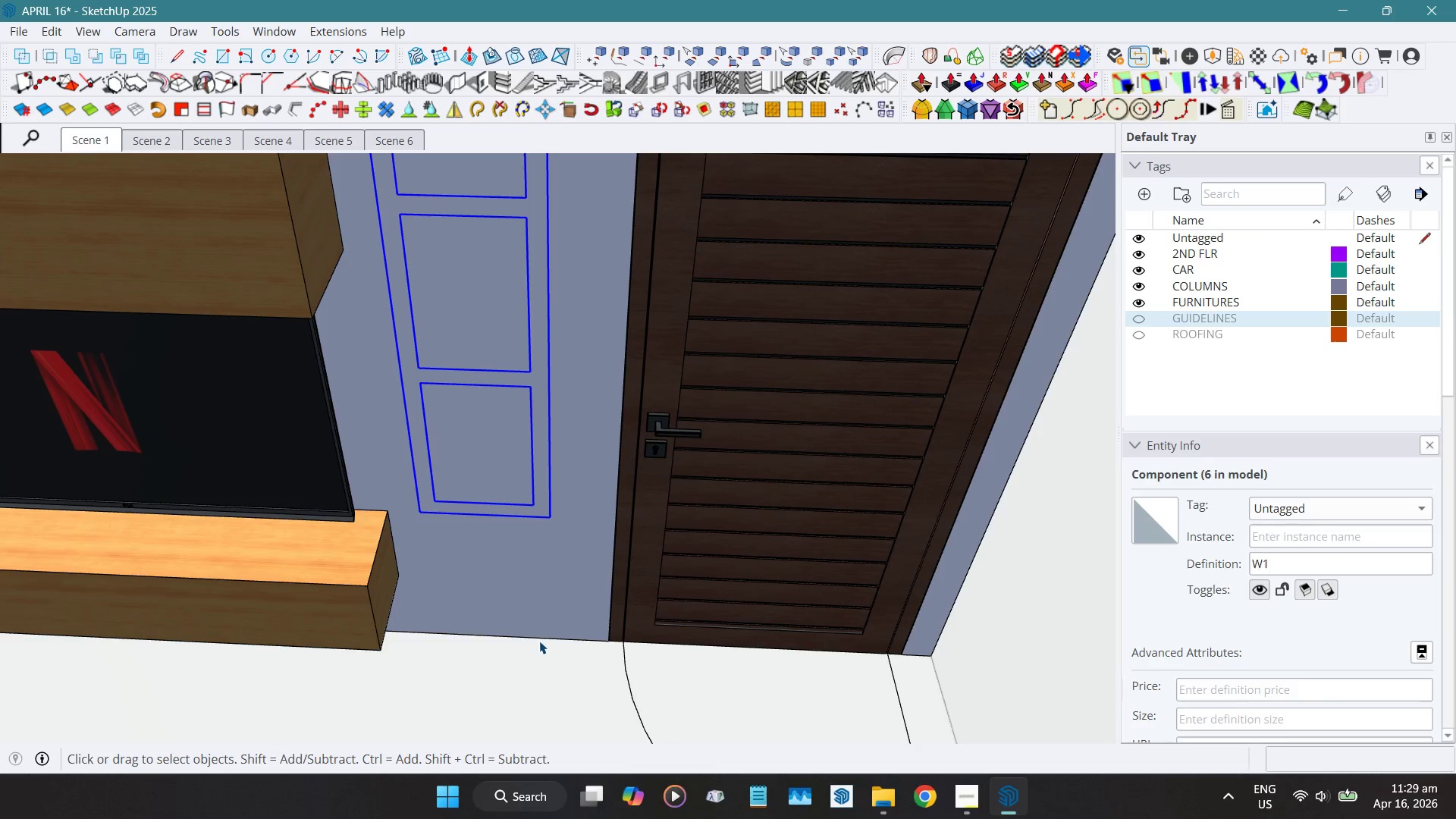 
key(T)
 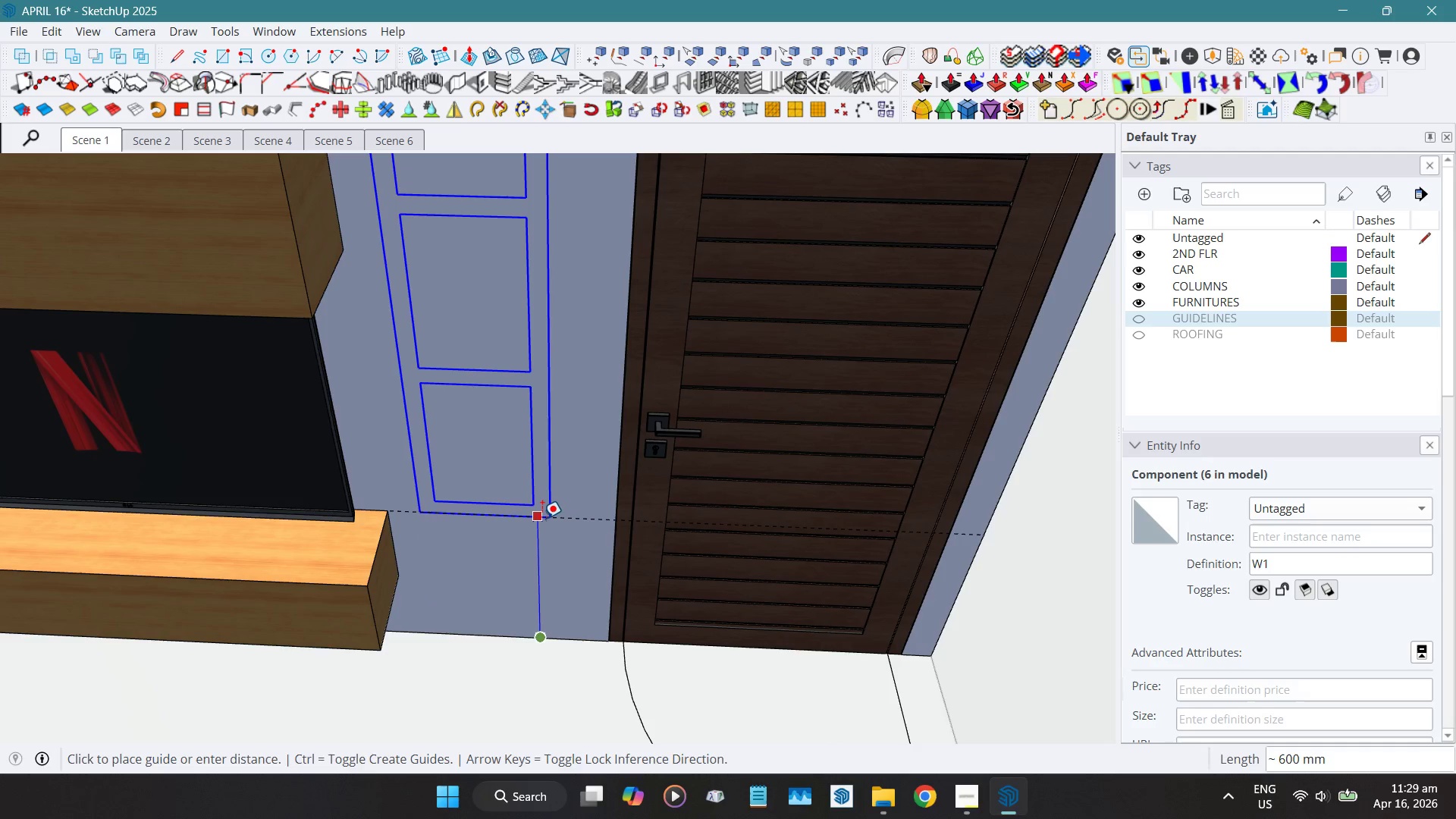 
key(Space)
 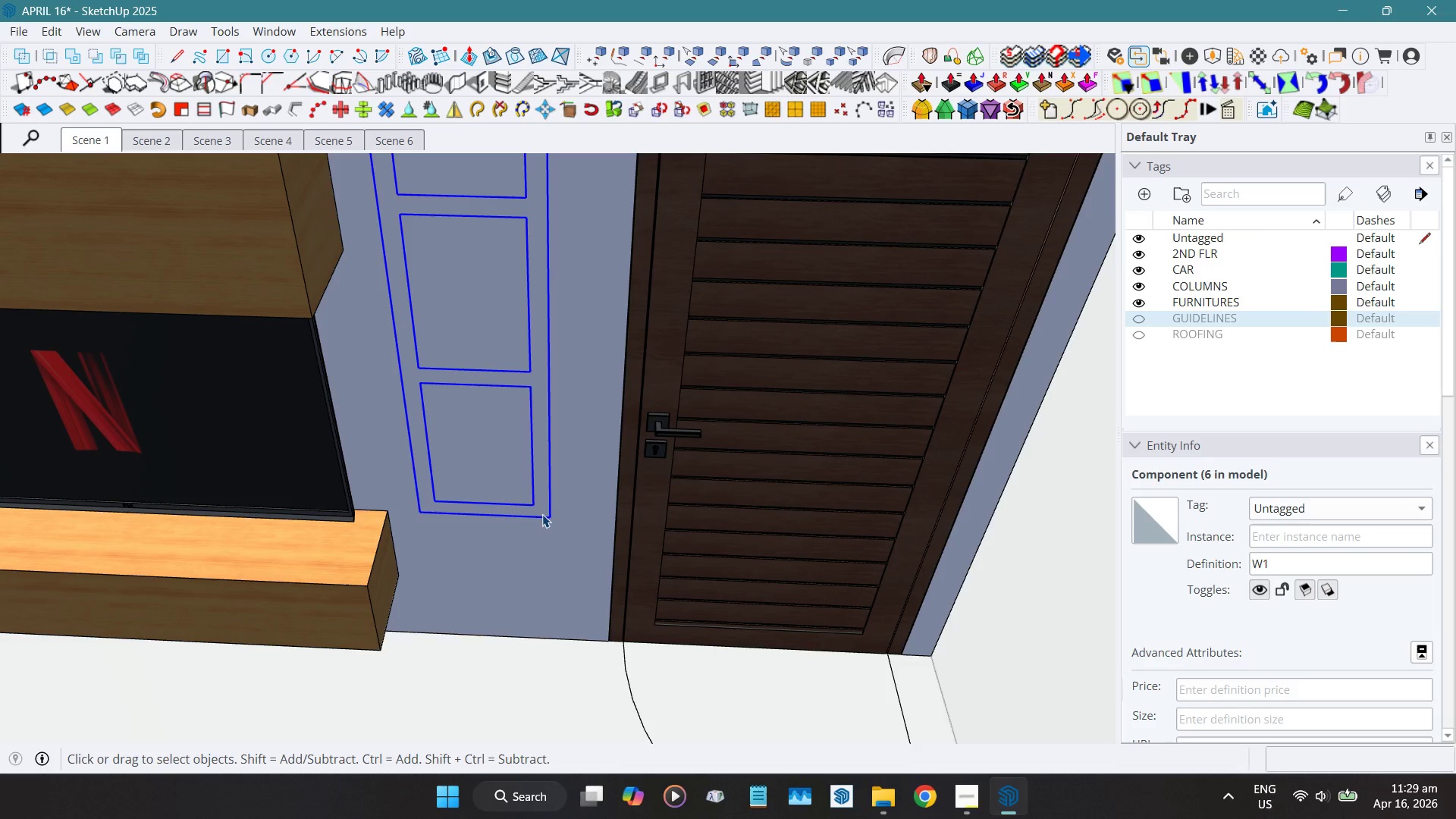 
key(Delete)
 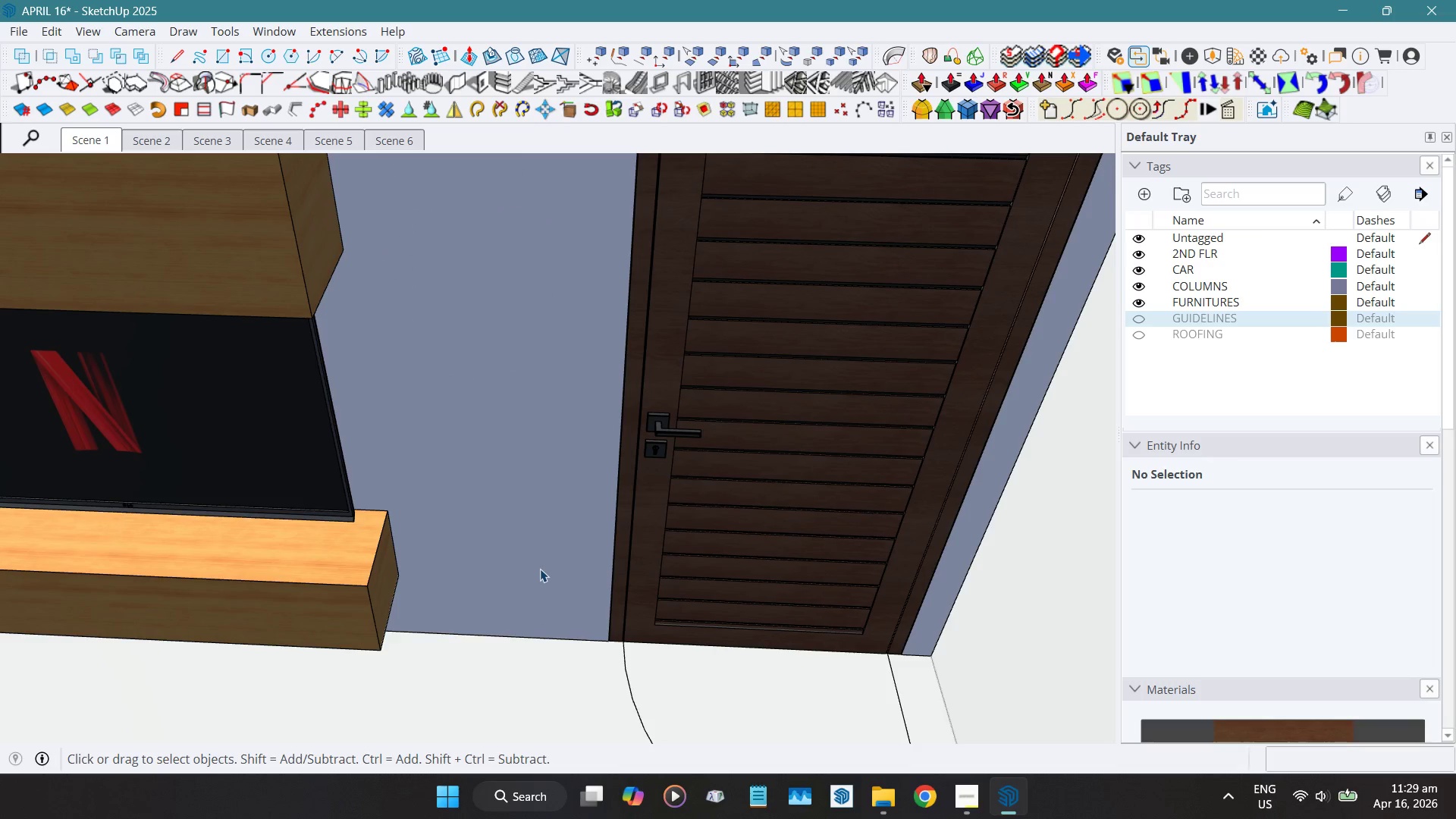 
key(T)
 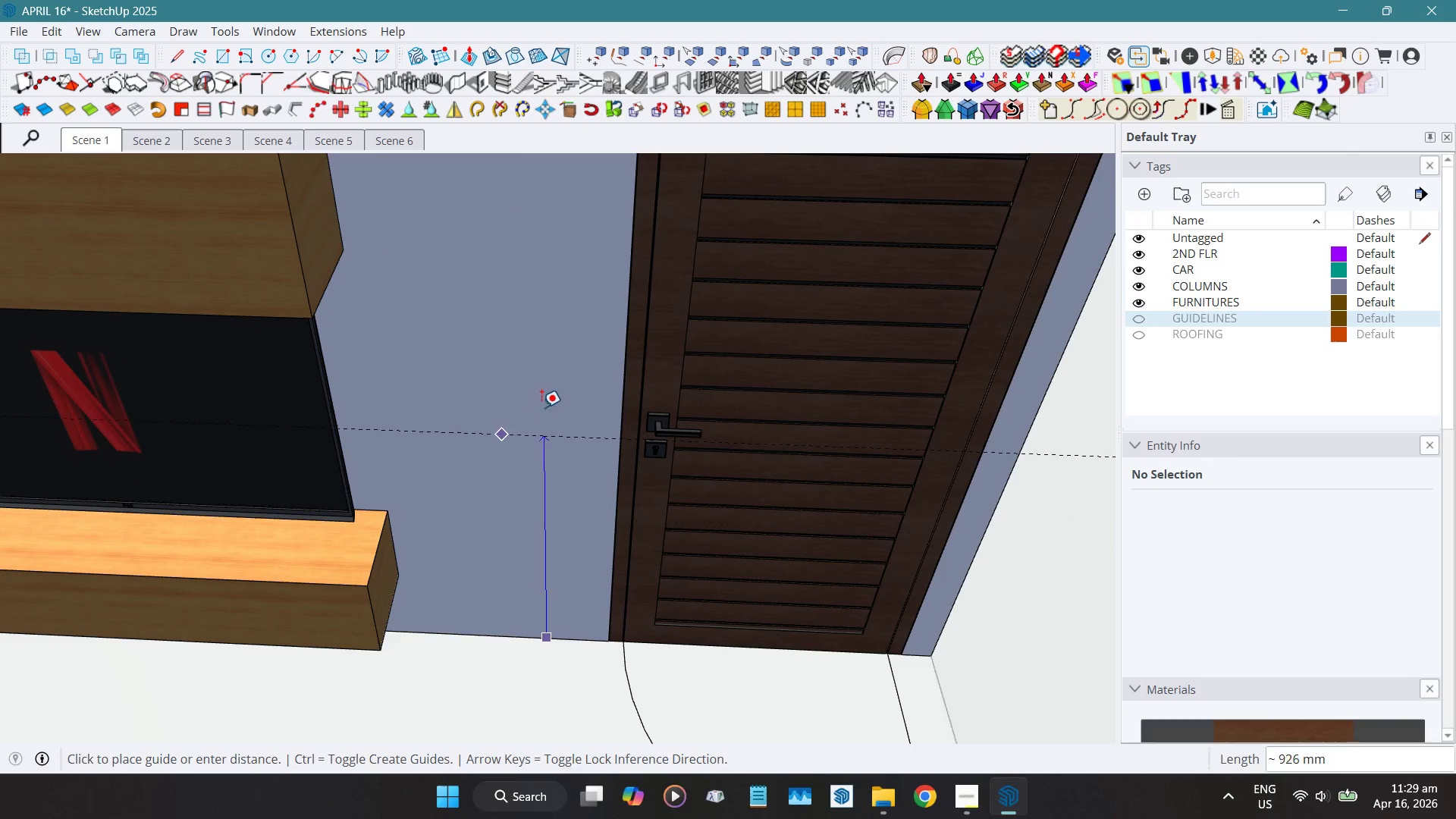 
key(Numpad6)
 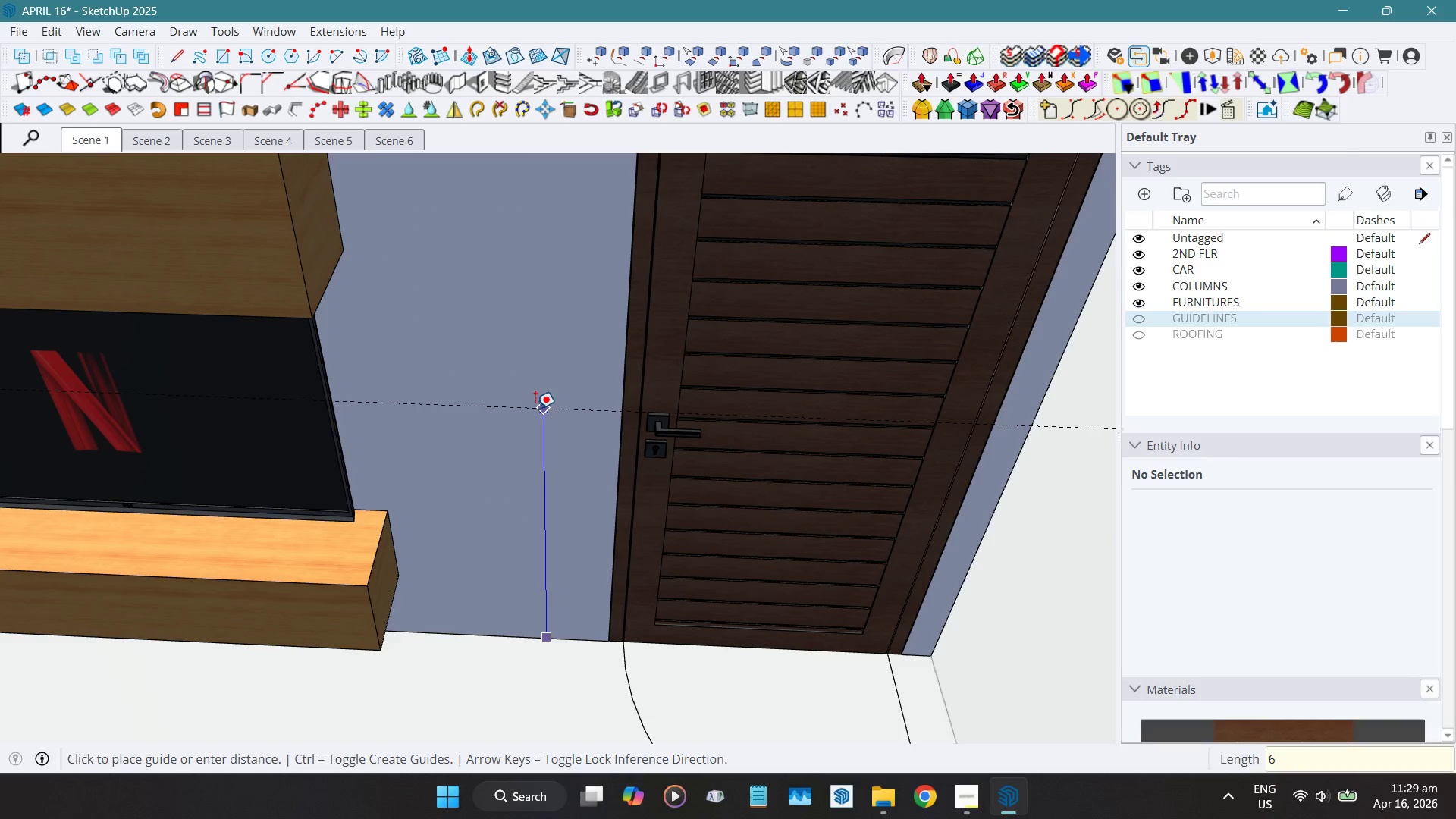 
key(Numpad0)
 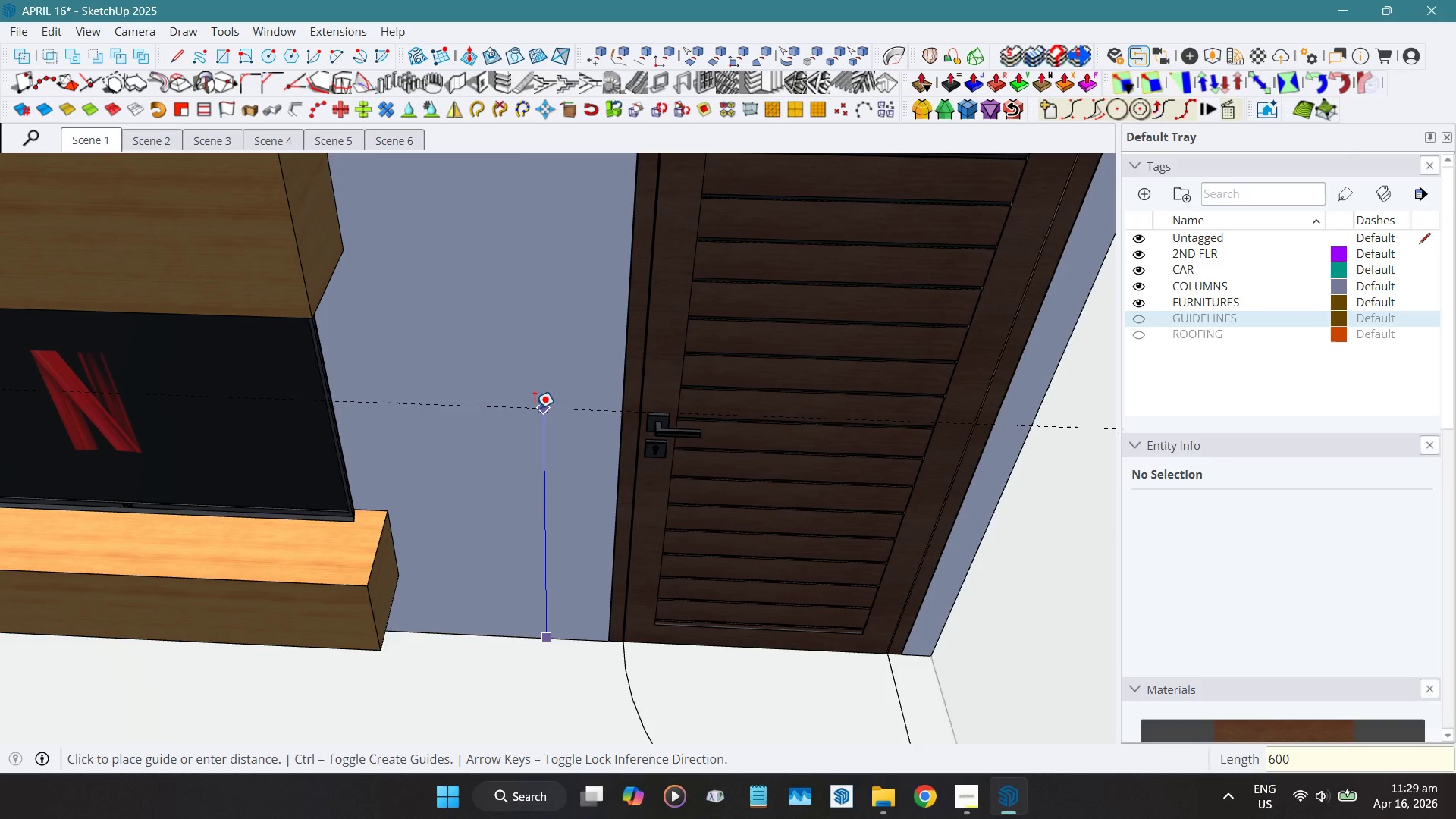 
key(Numpad0)
 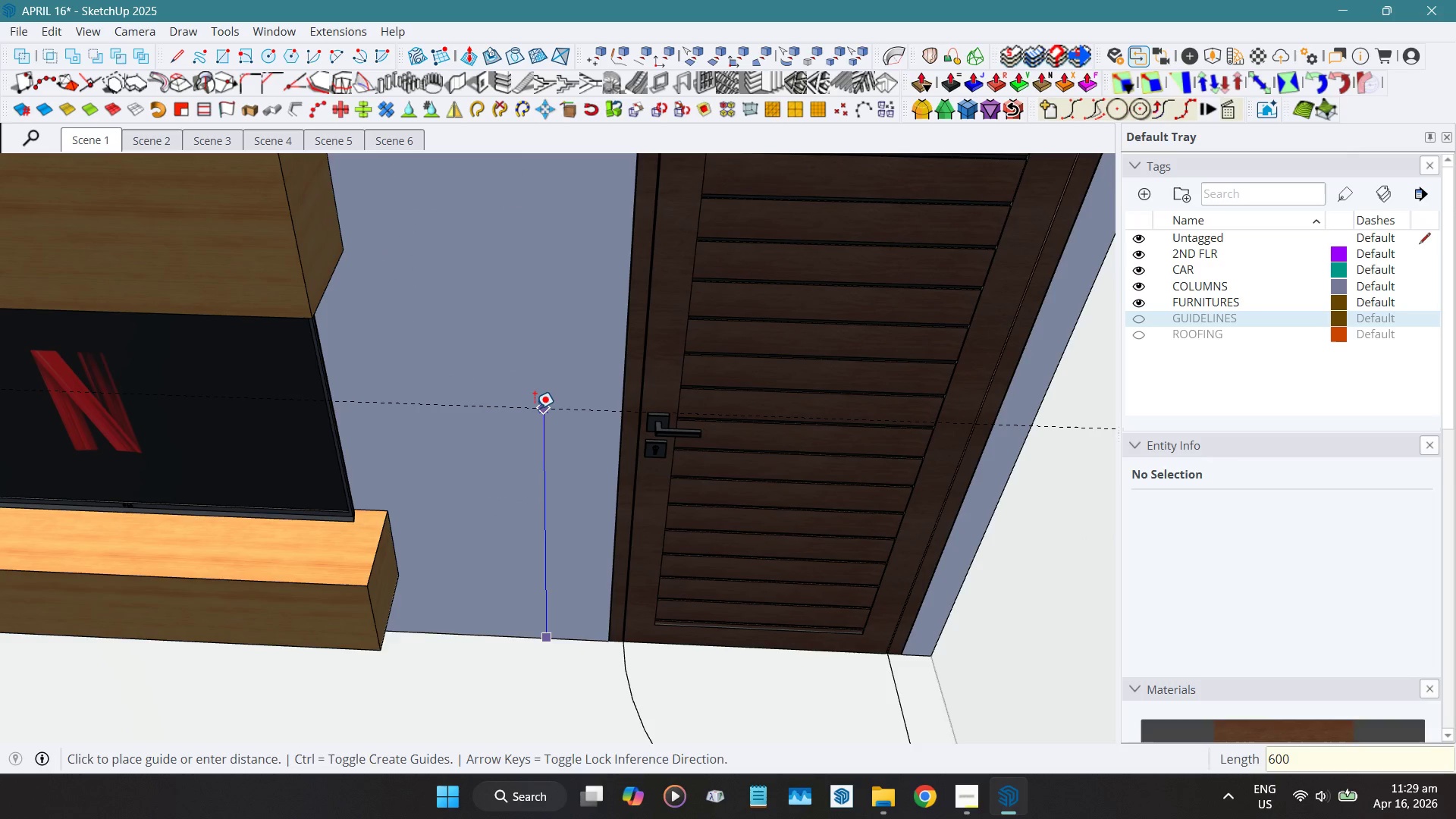 
key(NumpadEnter)
 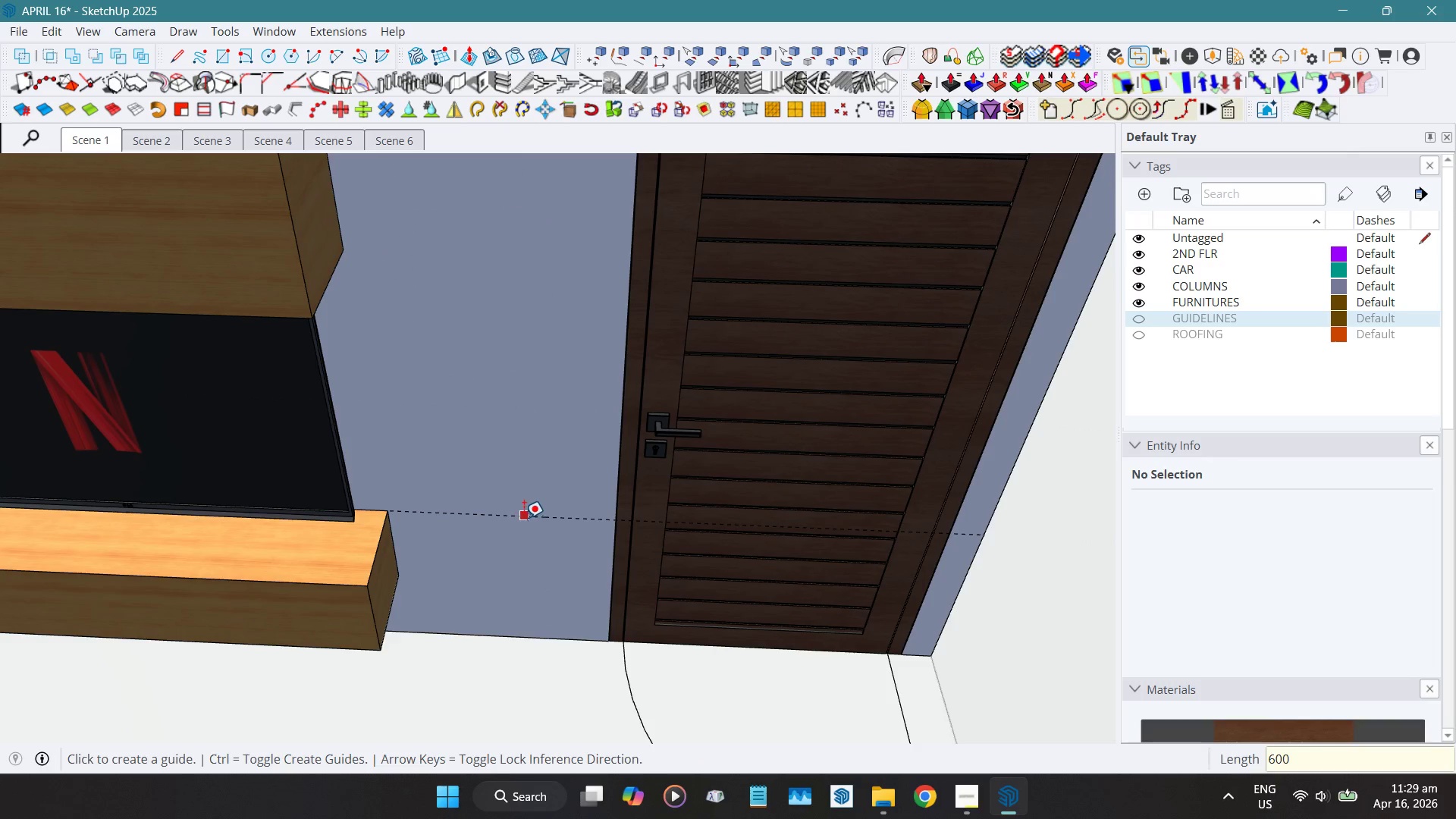 
left_click([524, 518])
 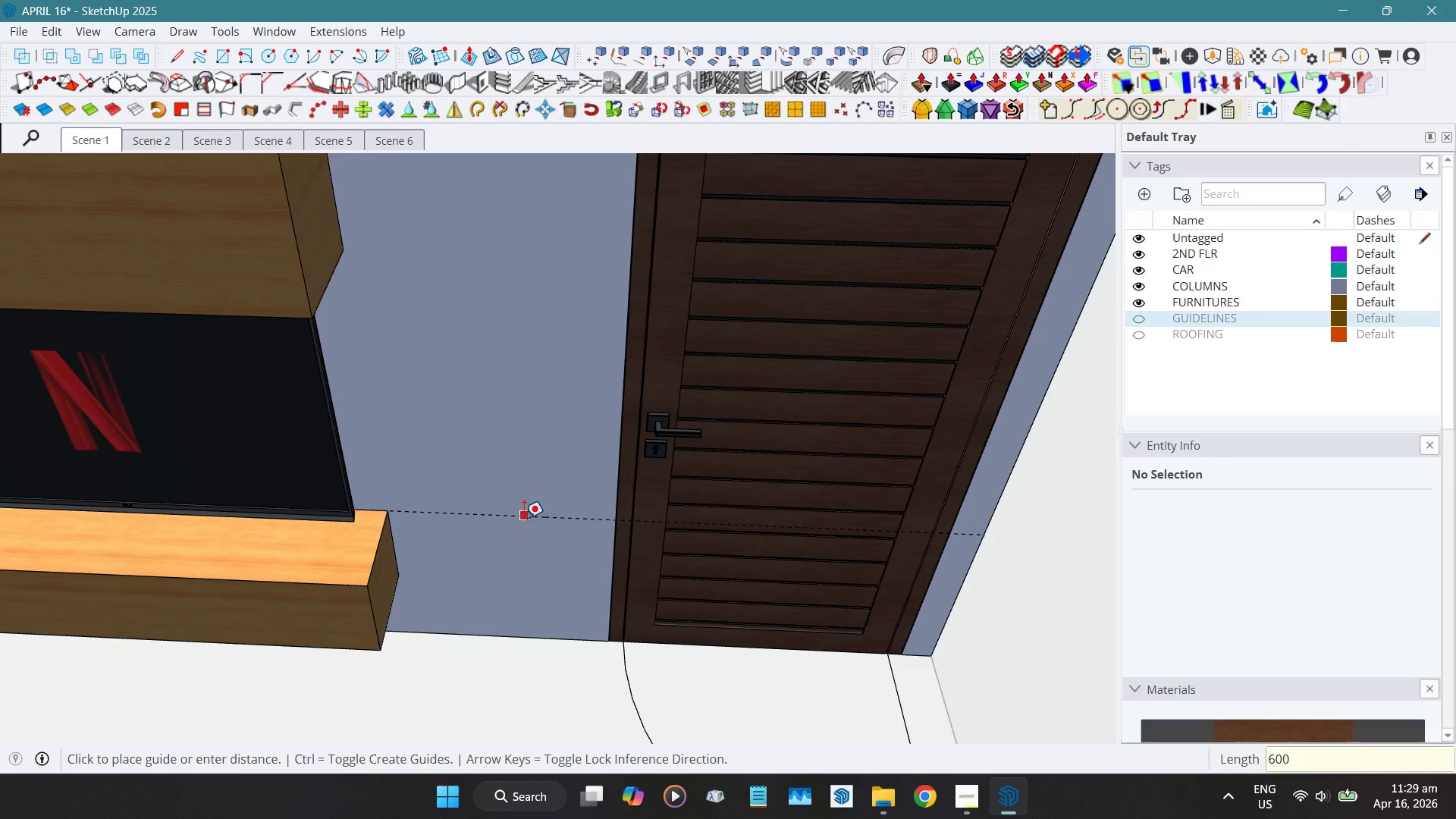 
scroll: coordinate [524, 518], scroll_direction: down, amount: 9.0
 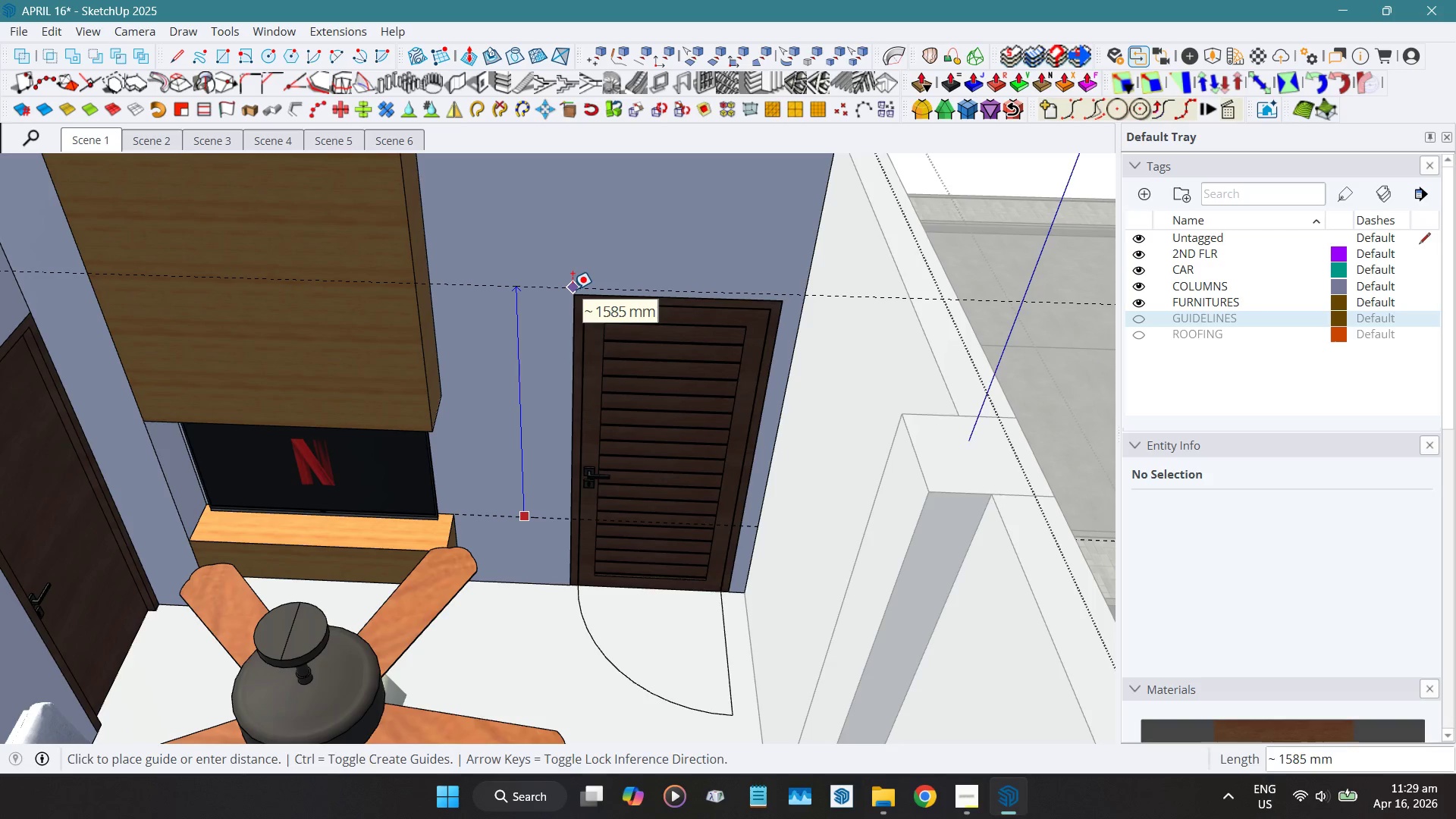 
wait(5.04)
 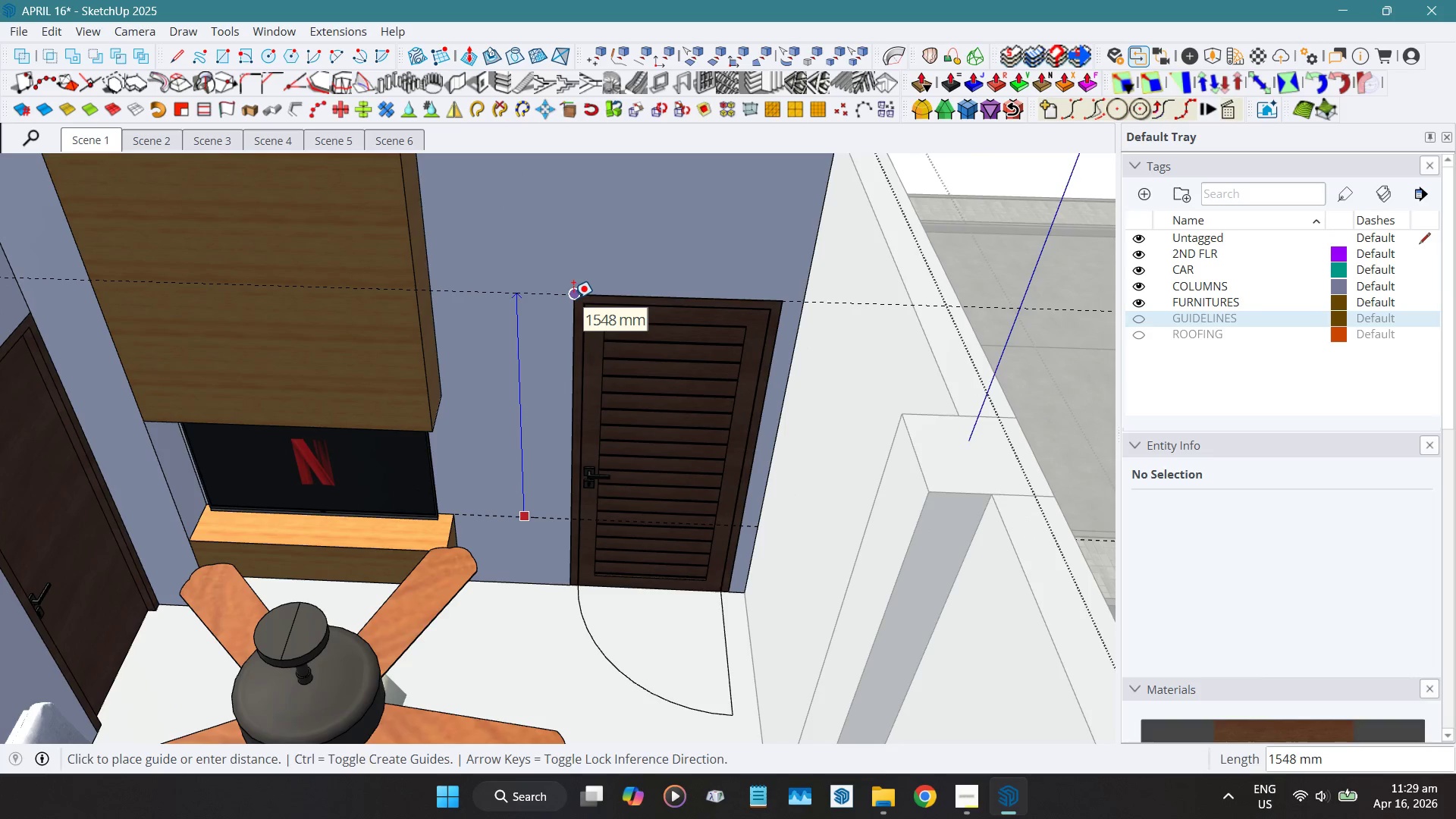 
scroll: coordinate [544, 320], scroll_direction: up, amount: 29.0
 